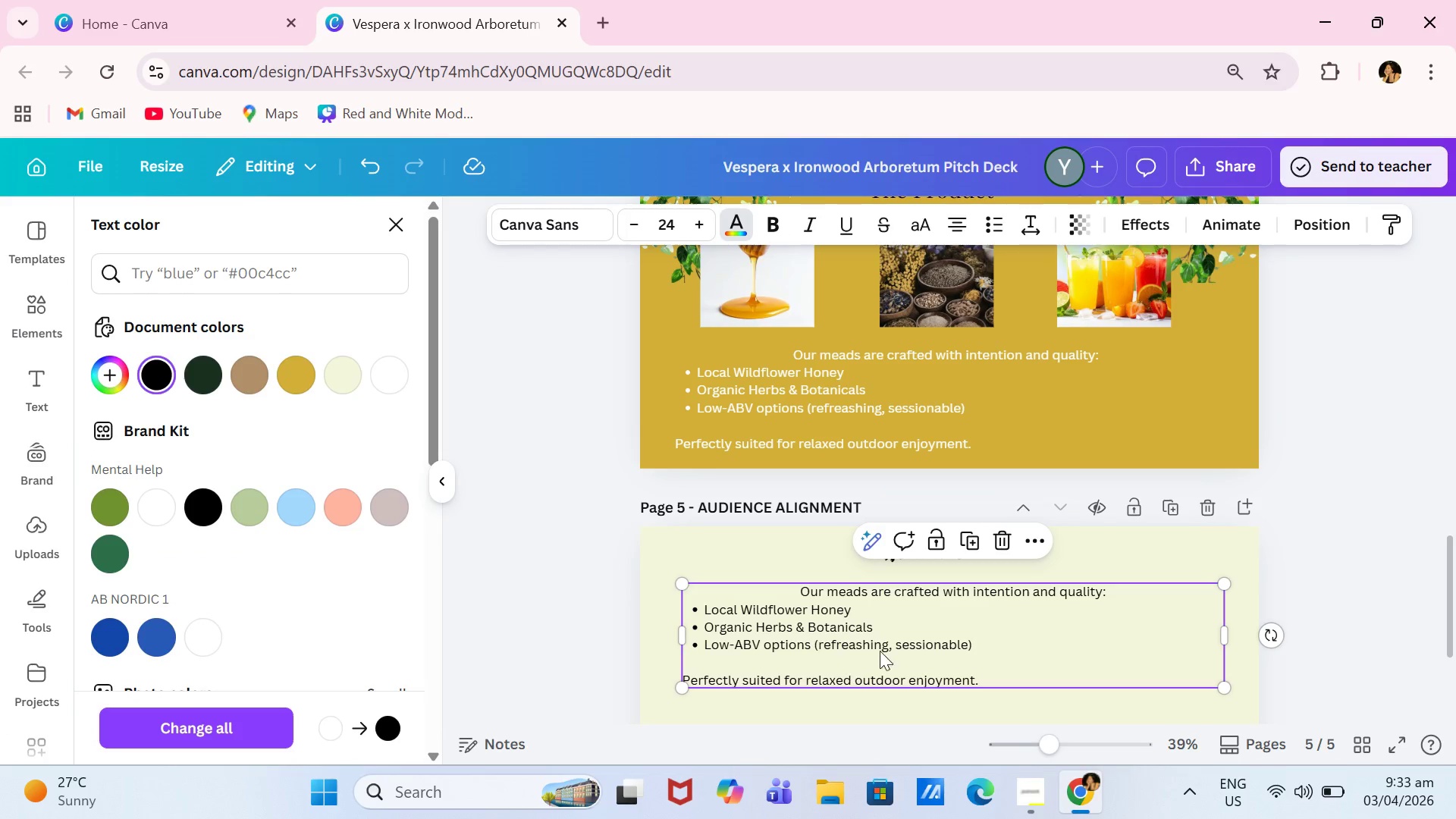 
left_click([880, 651])
 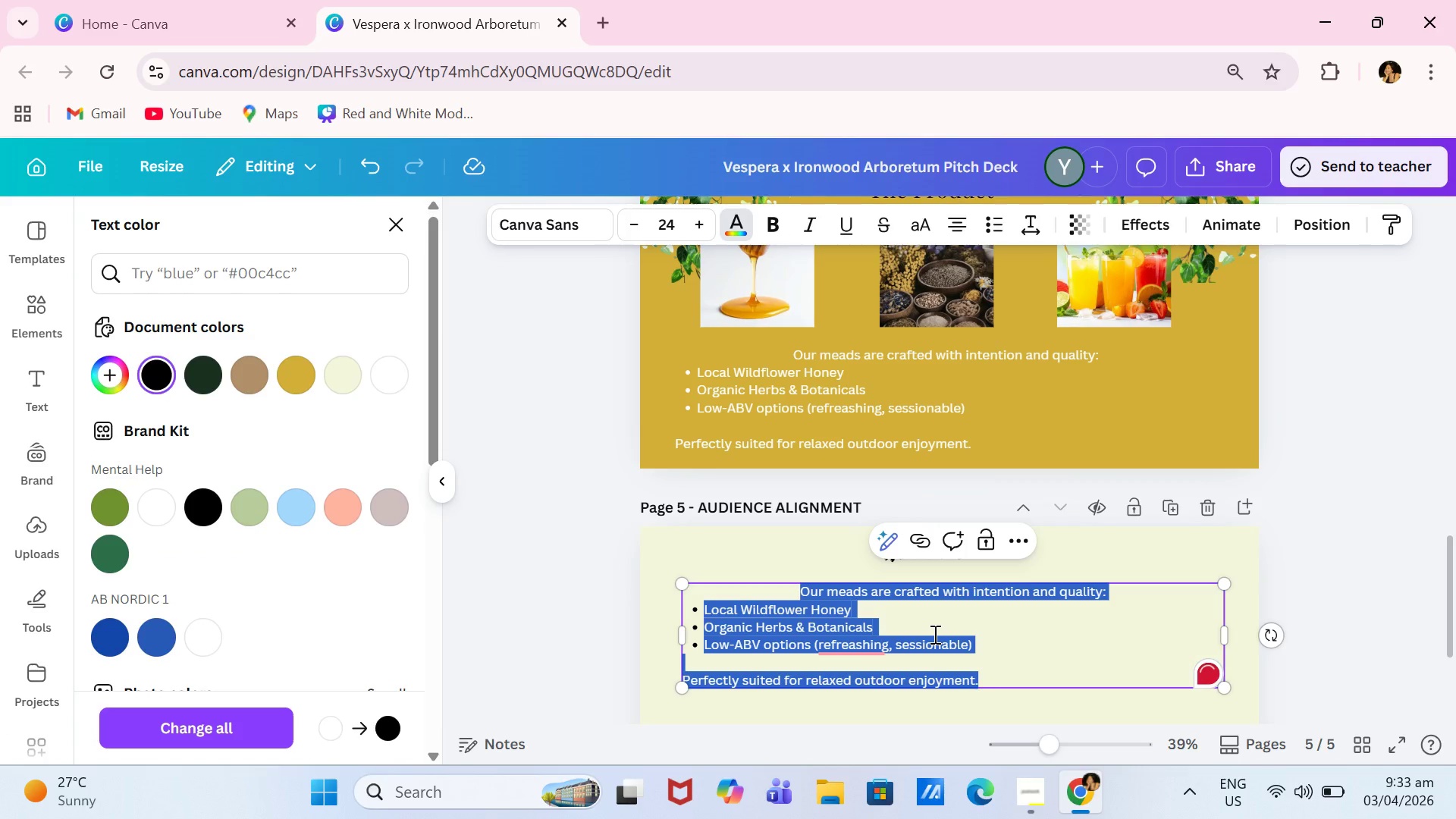 
type(vE)
key(Backspace)
key(Backspace)
type(Vespera and Ironwood share a naturally aligned audience;)
key(Backspace)
type(:)
 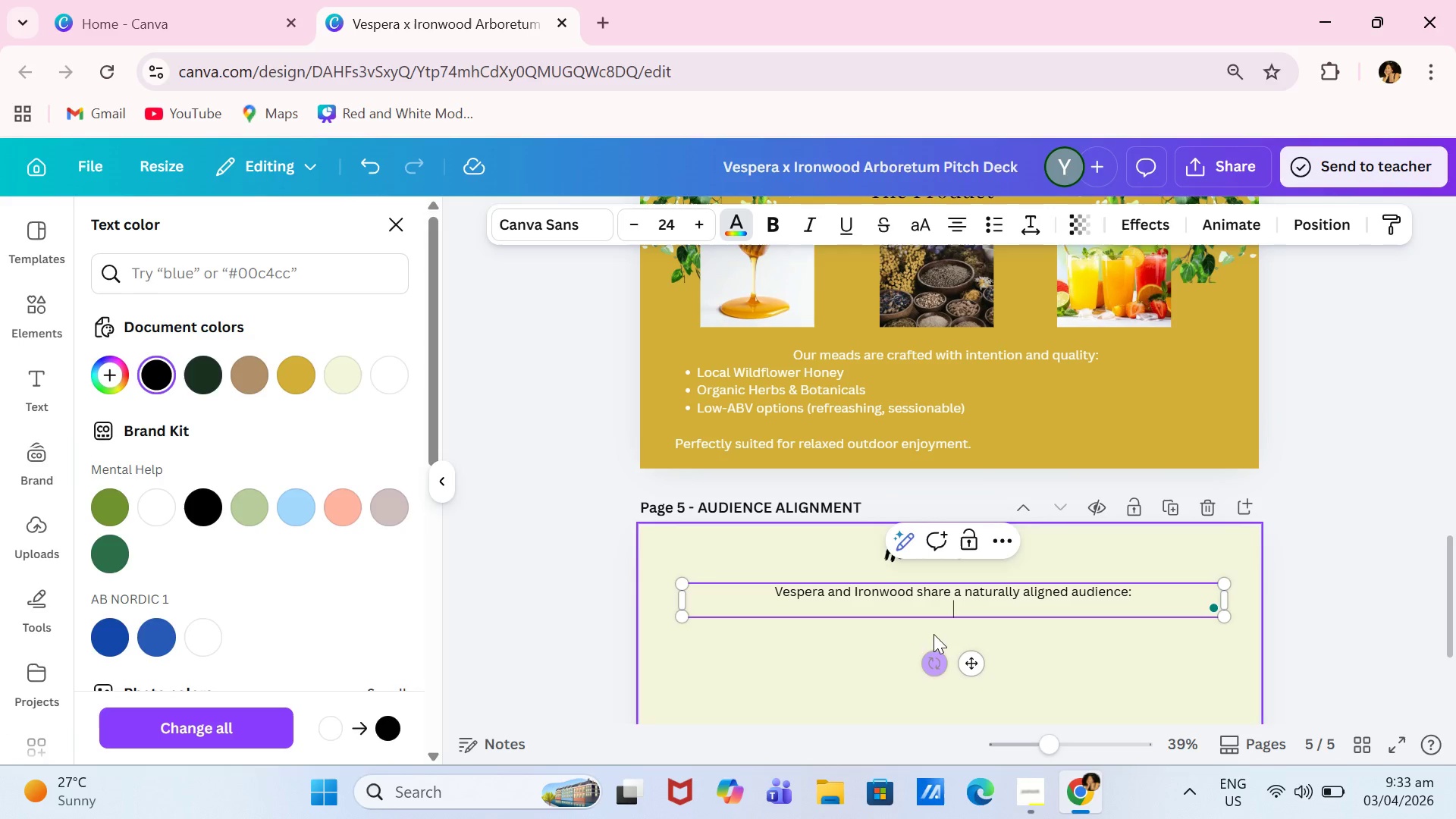 
key(Enter)
 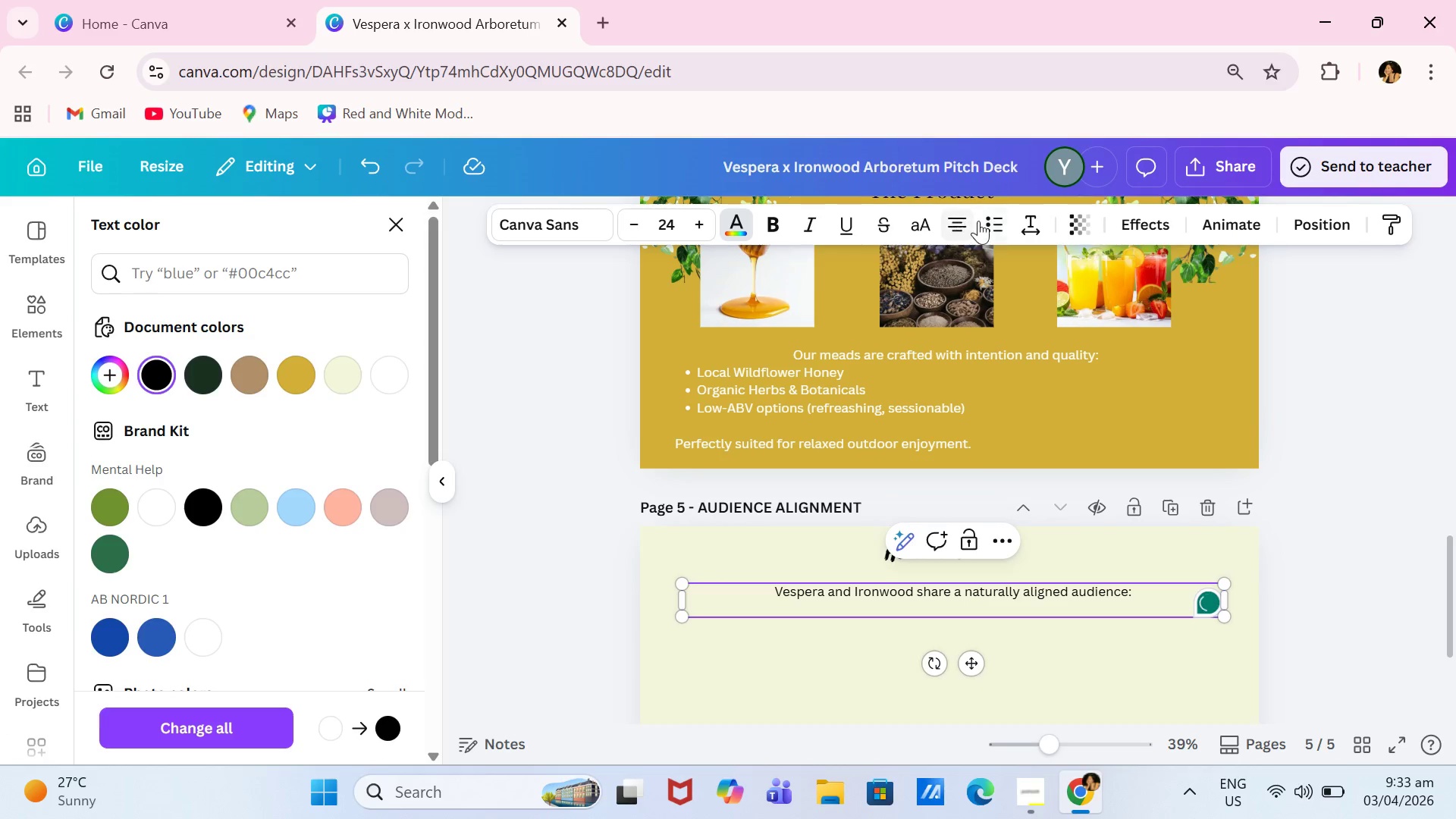 
left_click([1003, 230])
 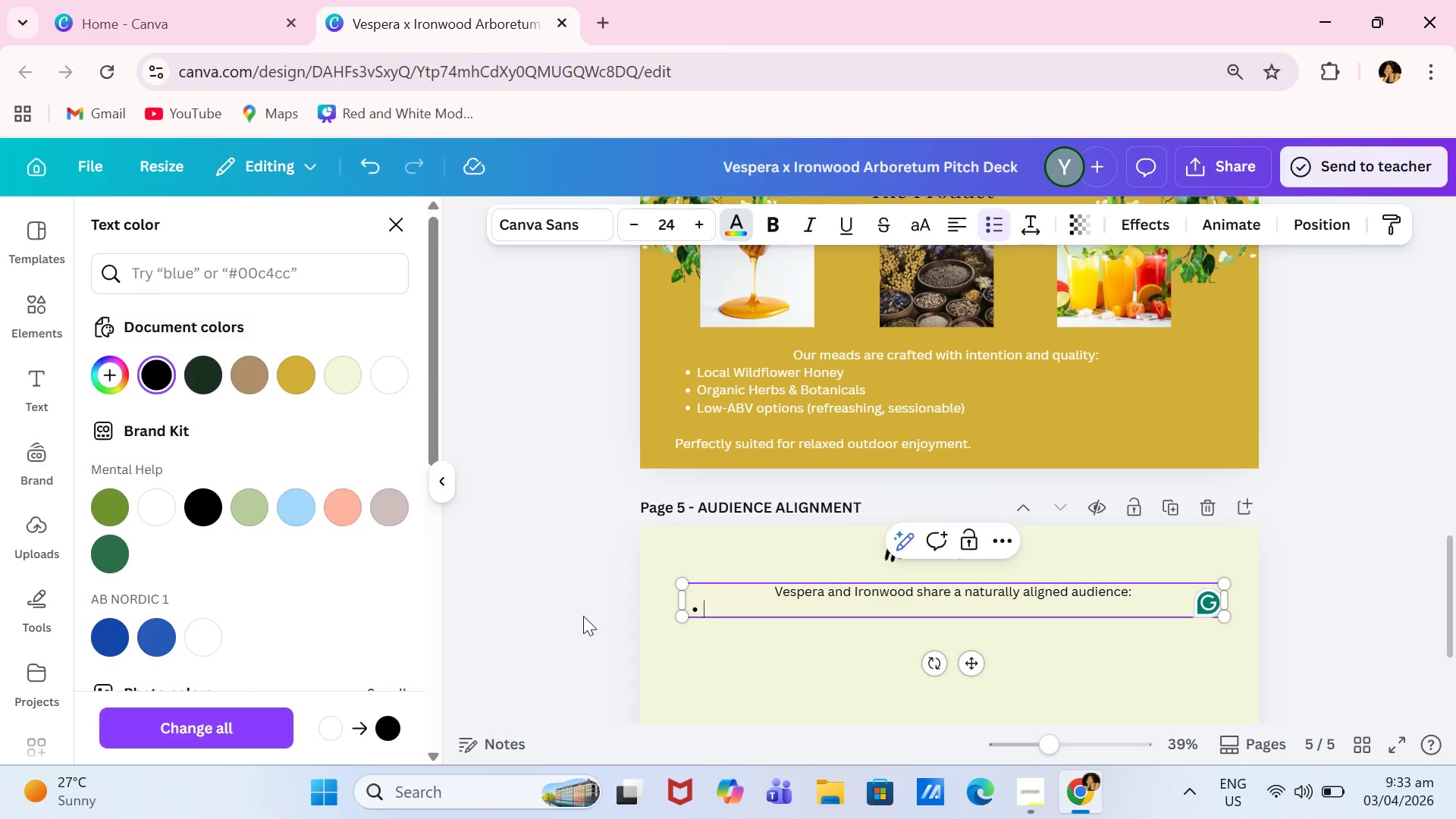 
type(Nt)
key(Backspace)
type(ature loving)
key(Backspace)
key(Backspace)
key(Backspace)
key(Backspace)
key(Backspace)
key(Backspace)
key(Backspace)
type(-loving guests)
 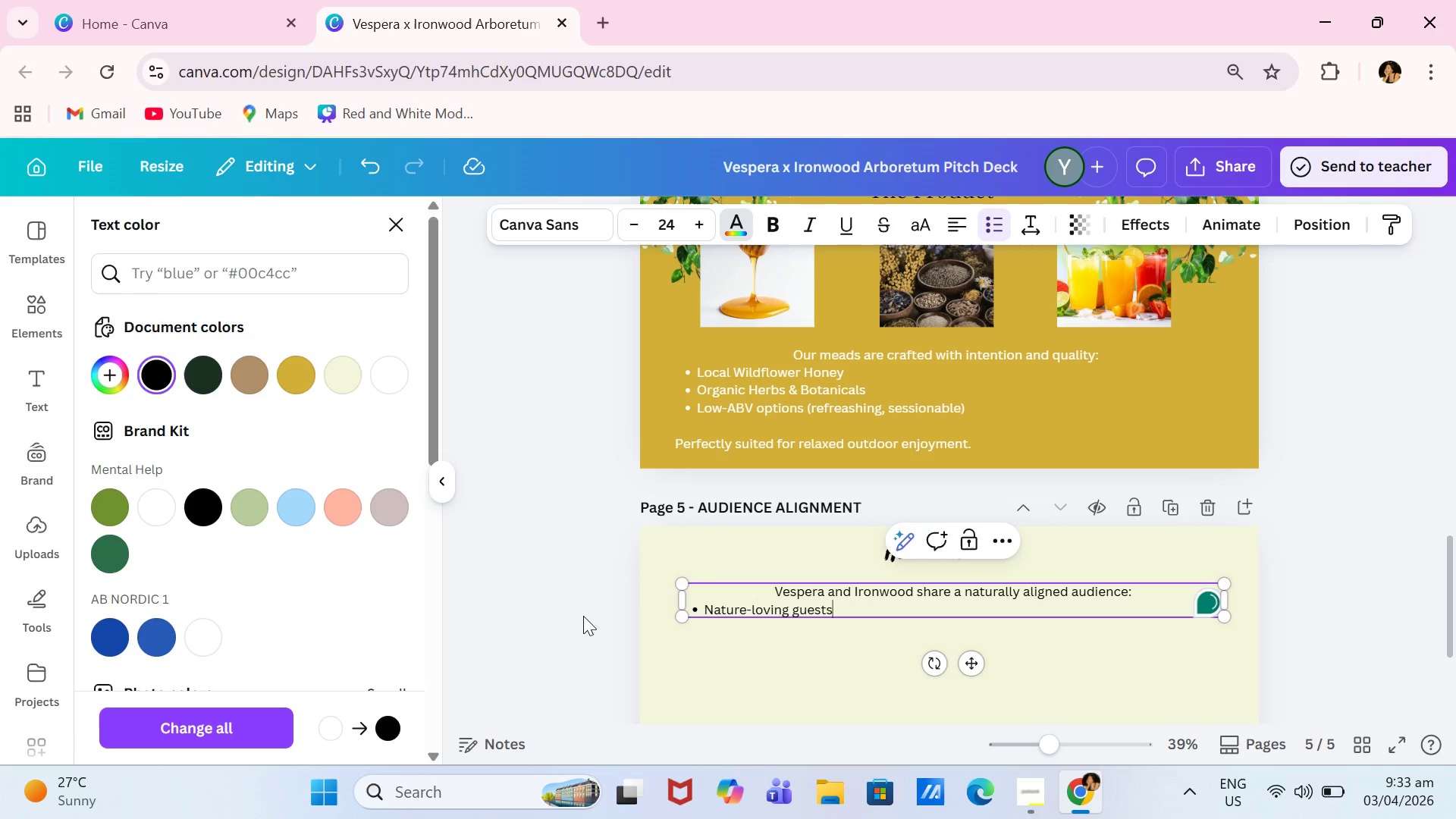 
key(Enter)
 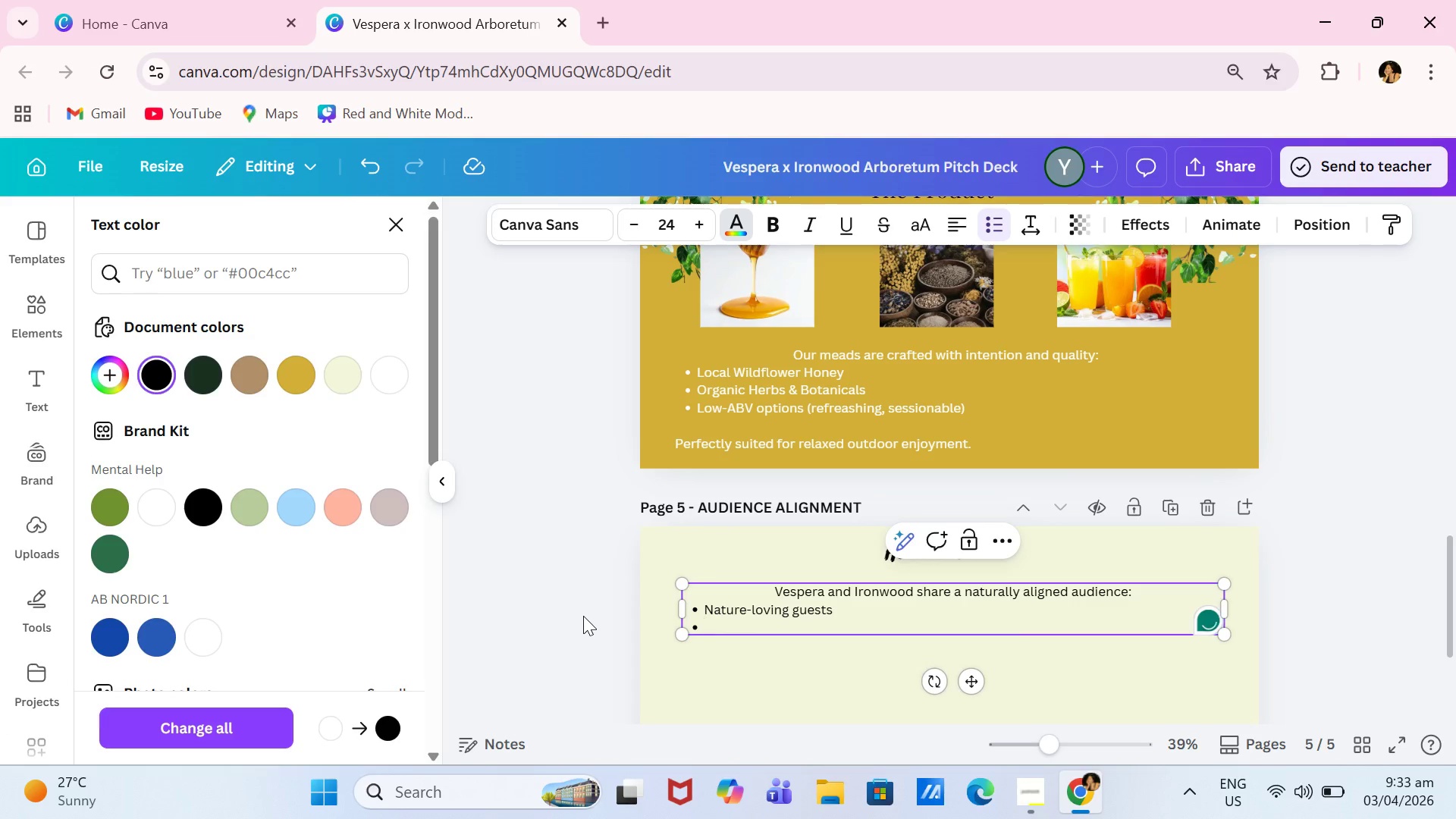 
type(Craft beverage eth)
key(Backspace)
key(Backspace)
type(nthusiasts)
 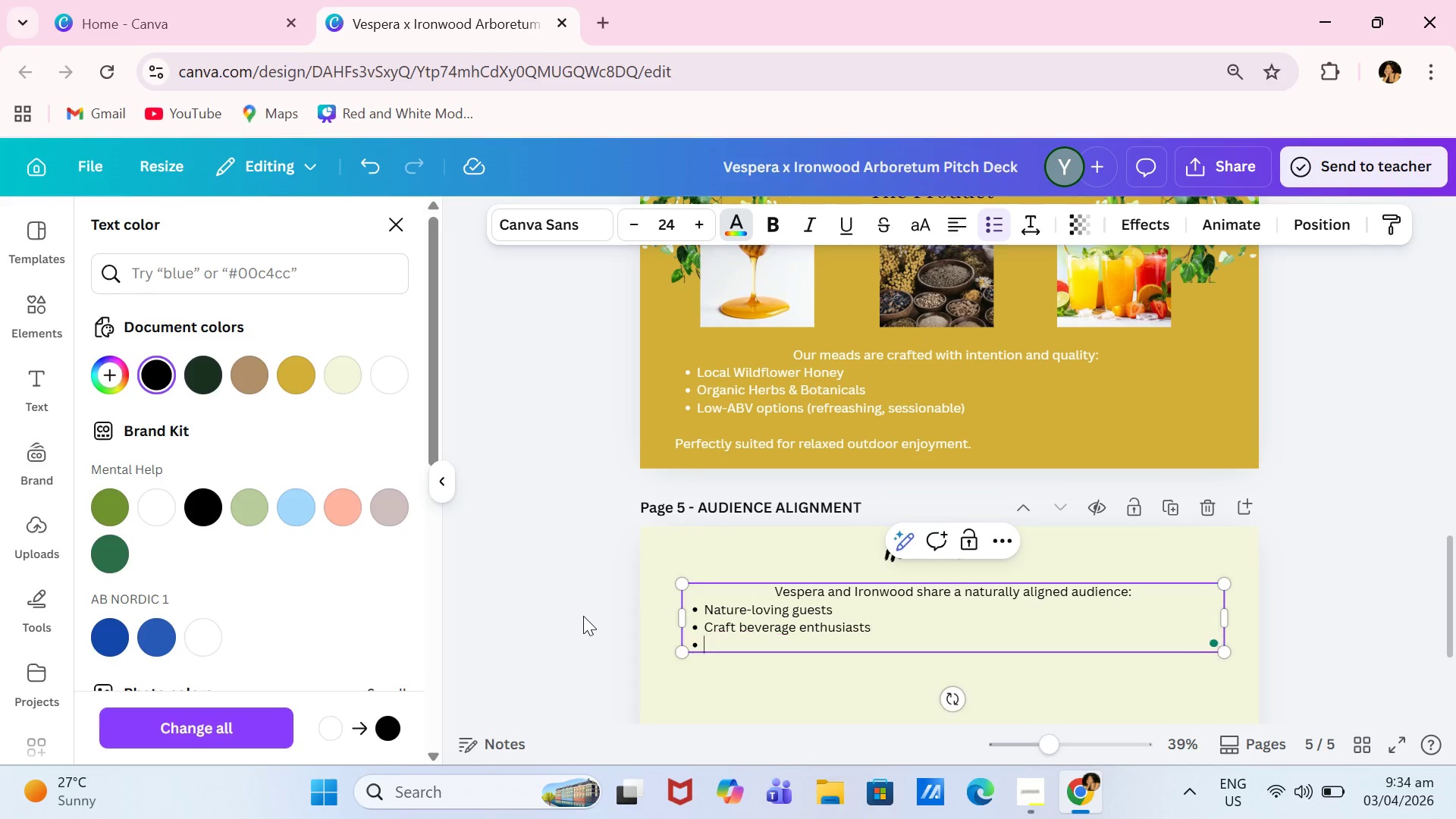 
key(Enter)
 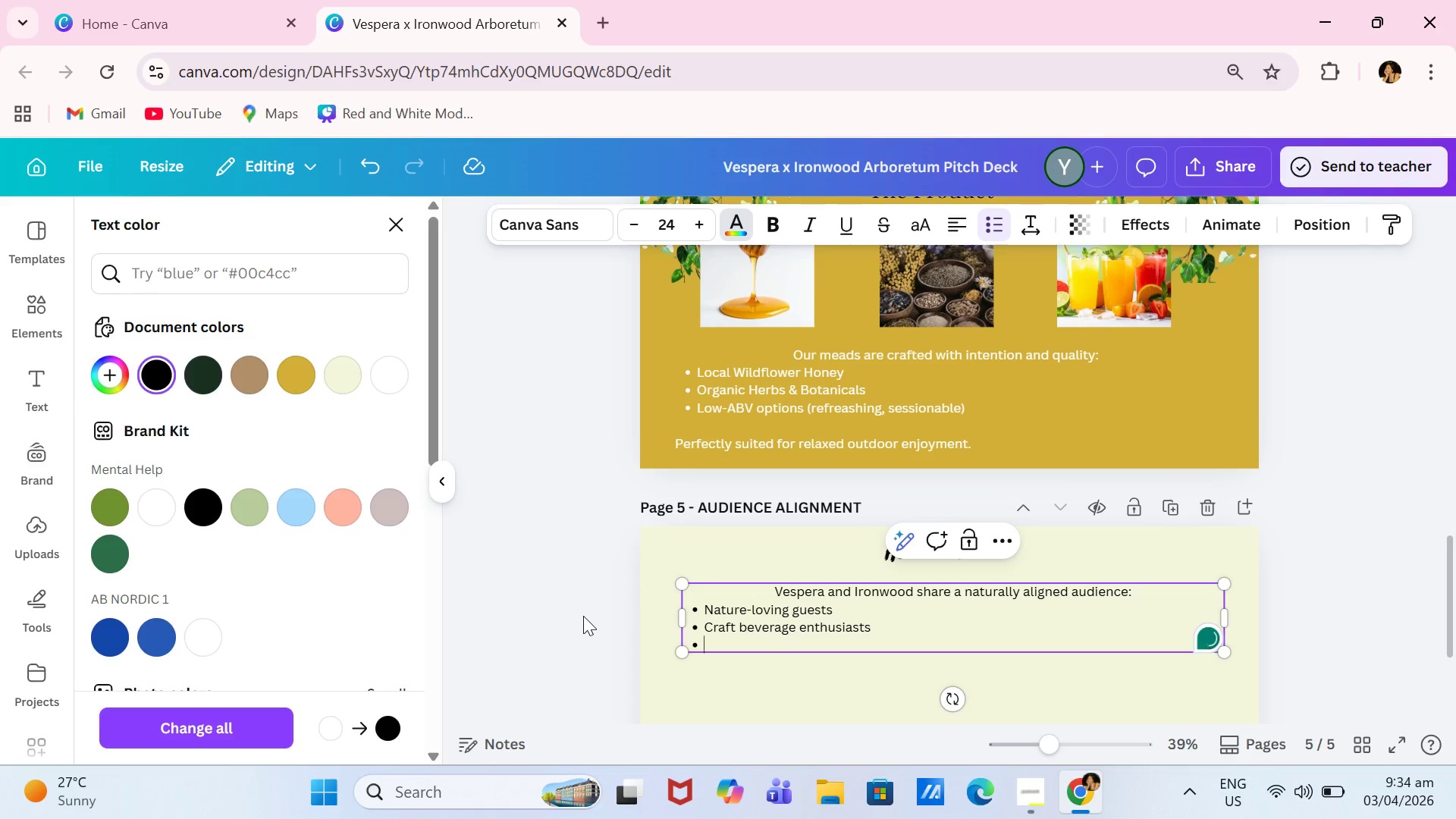 
type(Experince-driven visitors)
key(Backspace)
key(Backspace)
key(Backspace)
key(Backspace)
key(Backspace)
key(Backspace)
key(Backspace)
key(Backspace)
key(Backspace)
type(rience-driven visitors)
 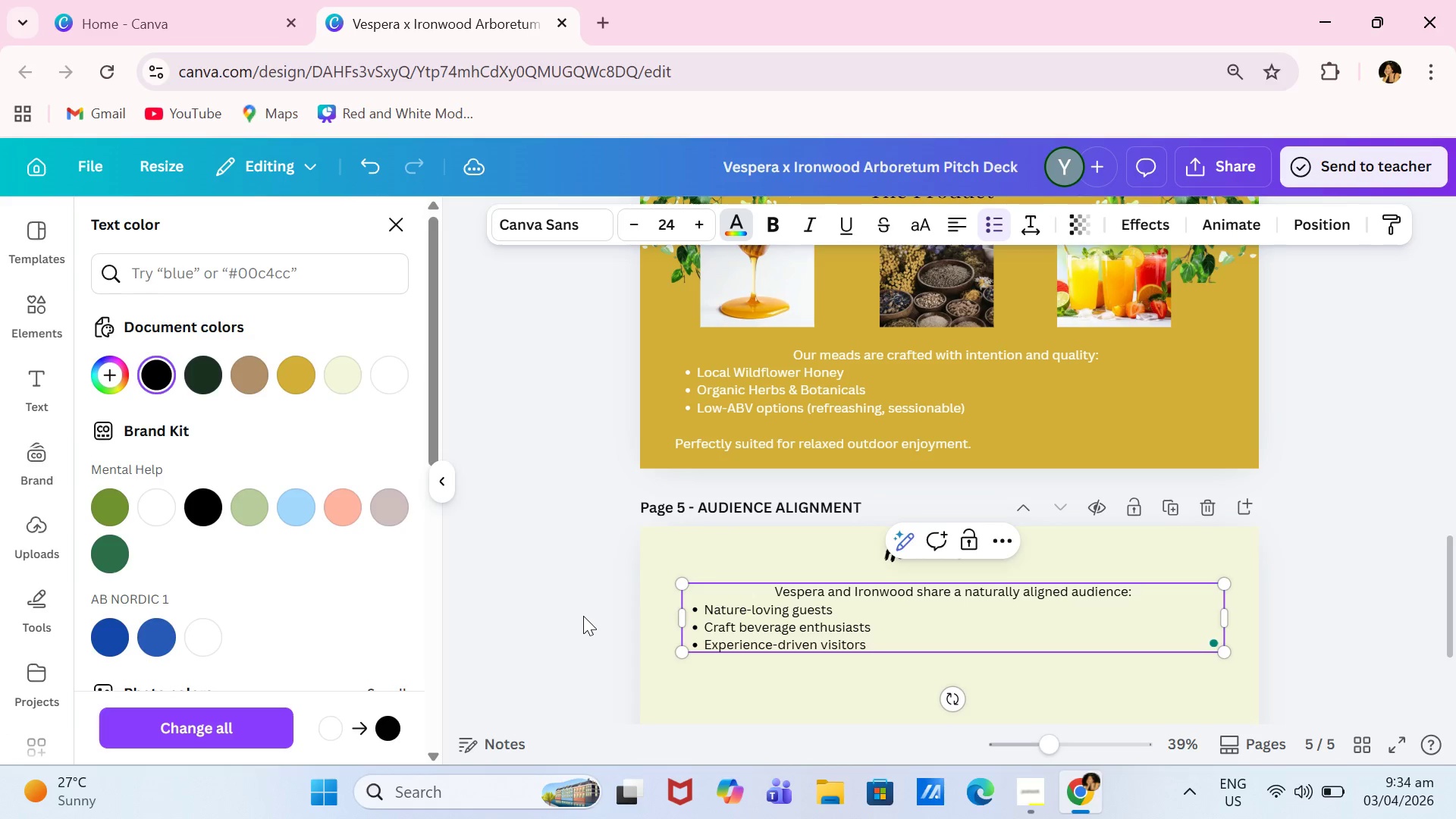 
key(Enter)
 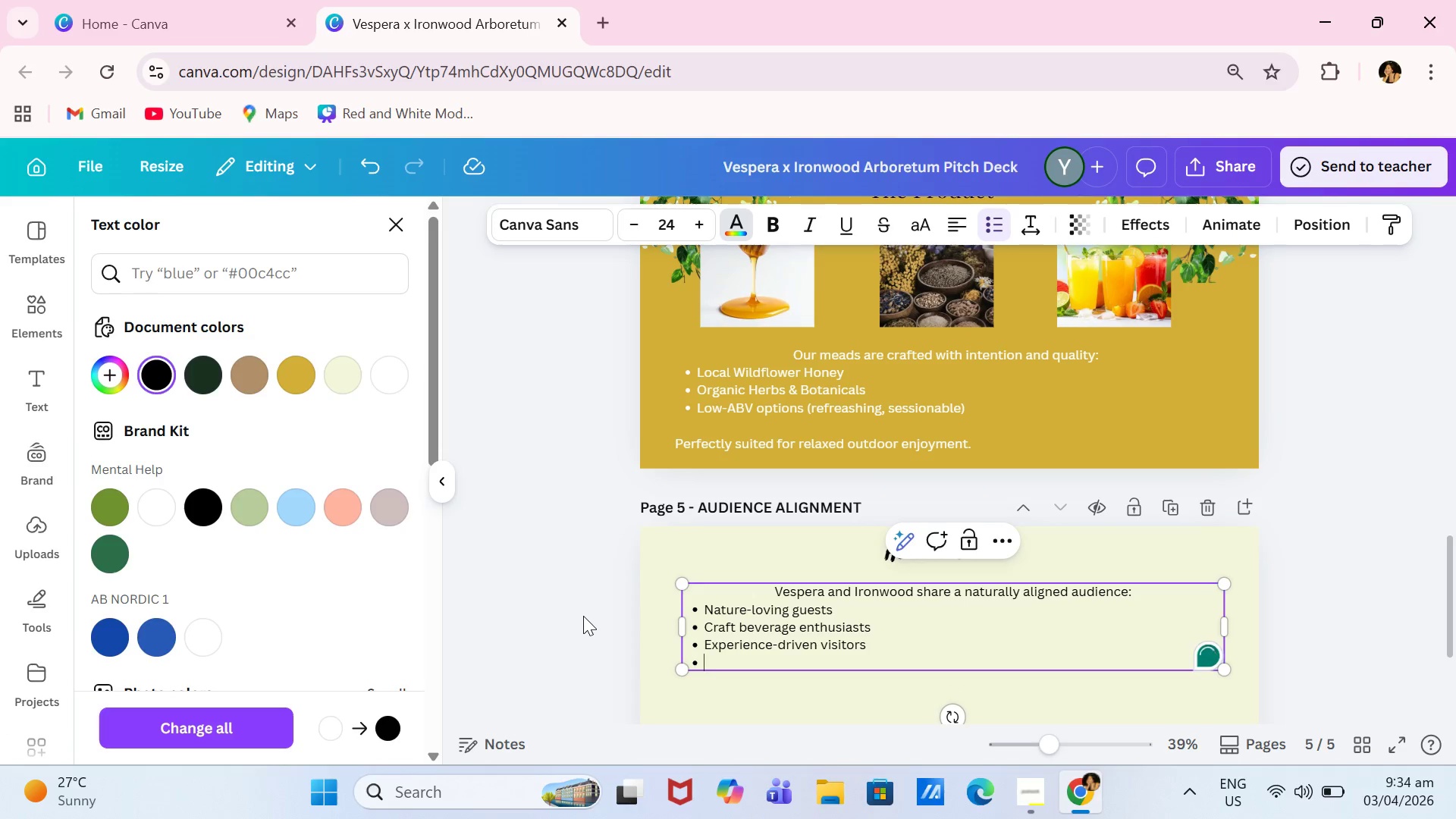 
type(Community-focused individuals)
 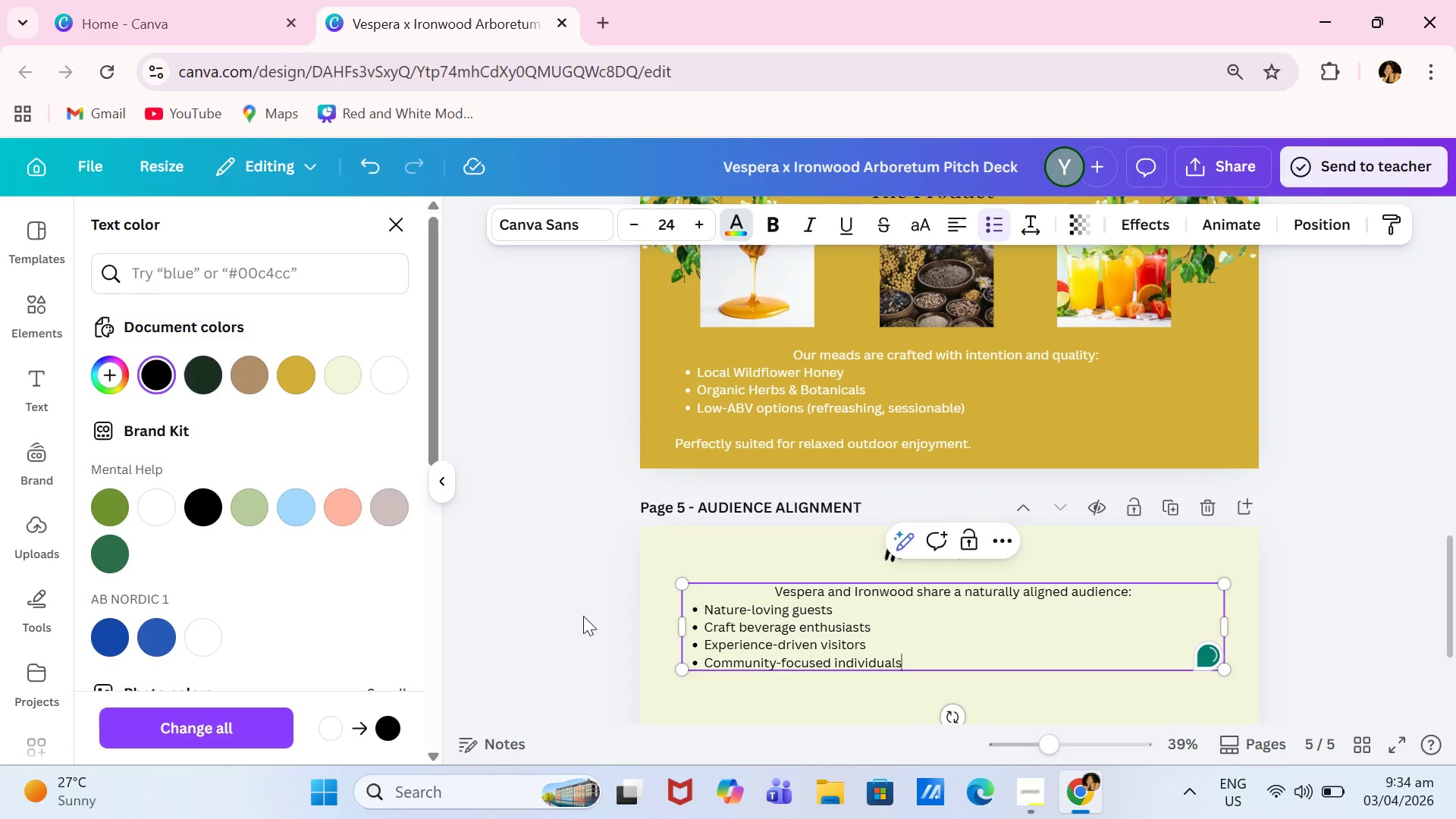 
key(Enter)
 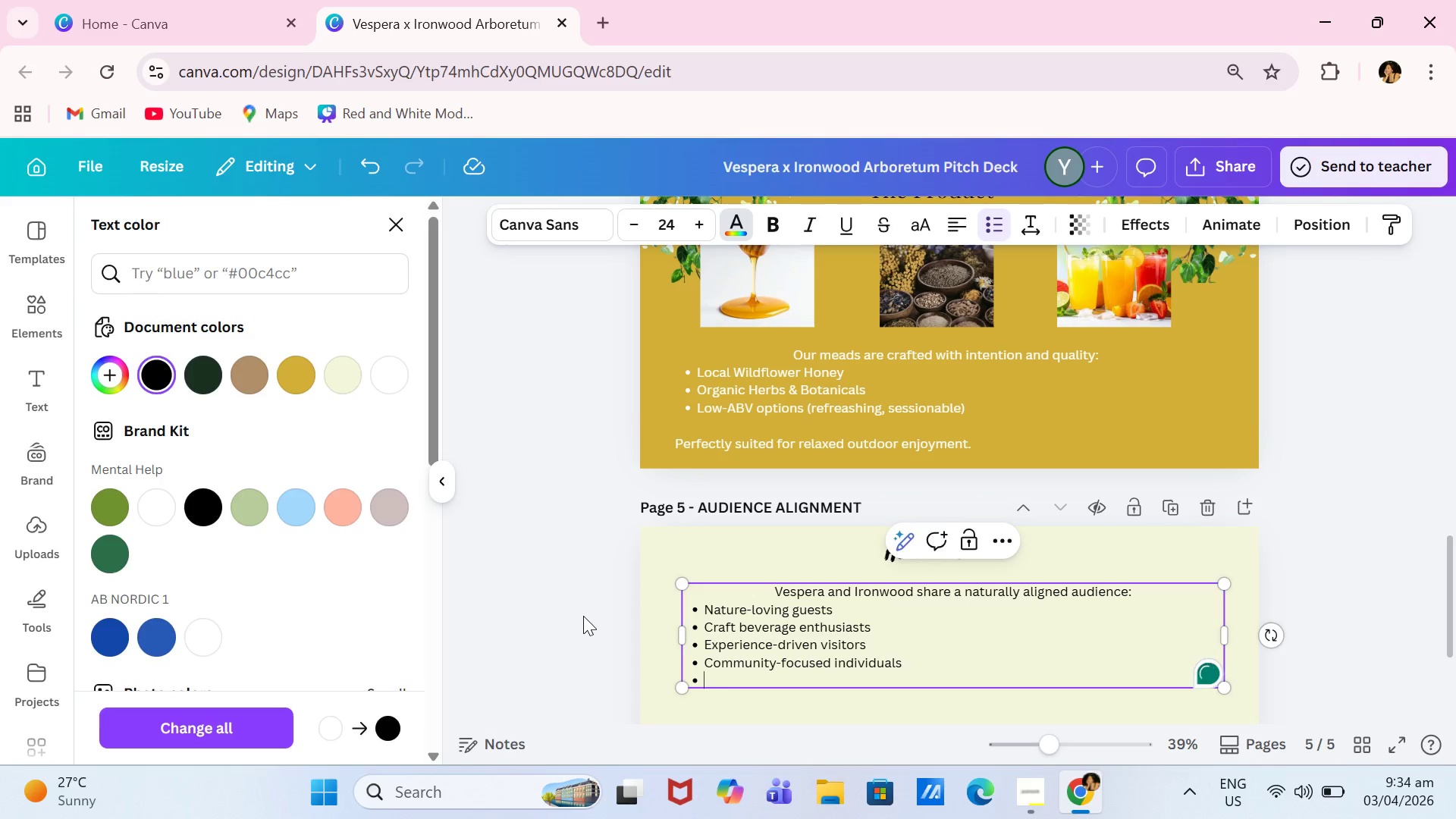 
key(Enter)
 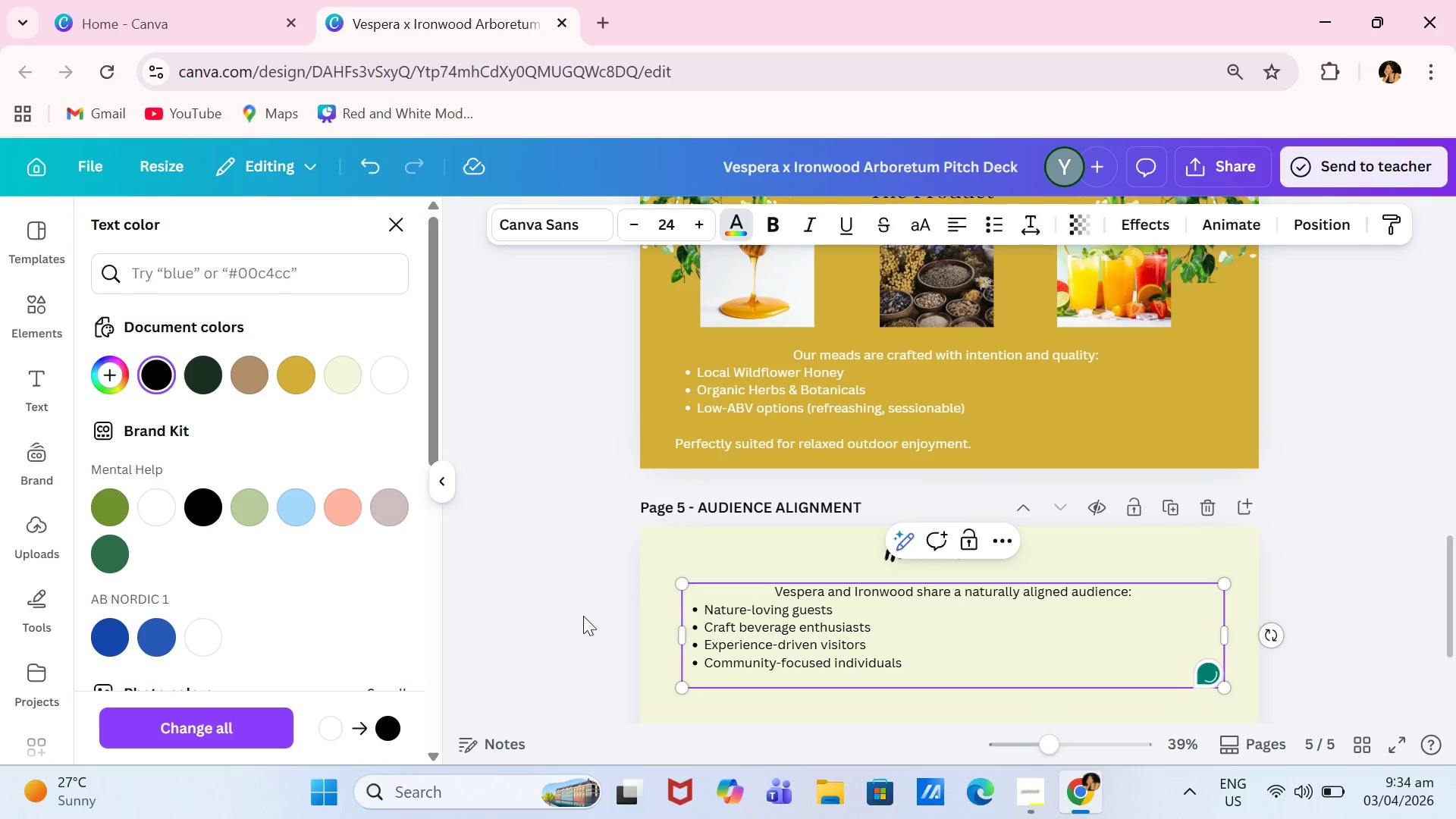 
key(Enter)
 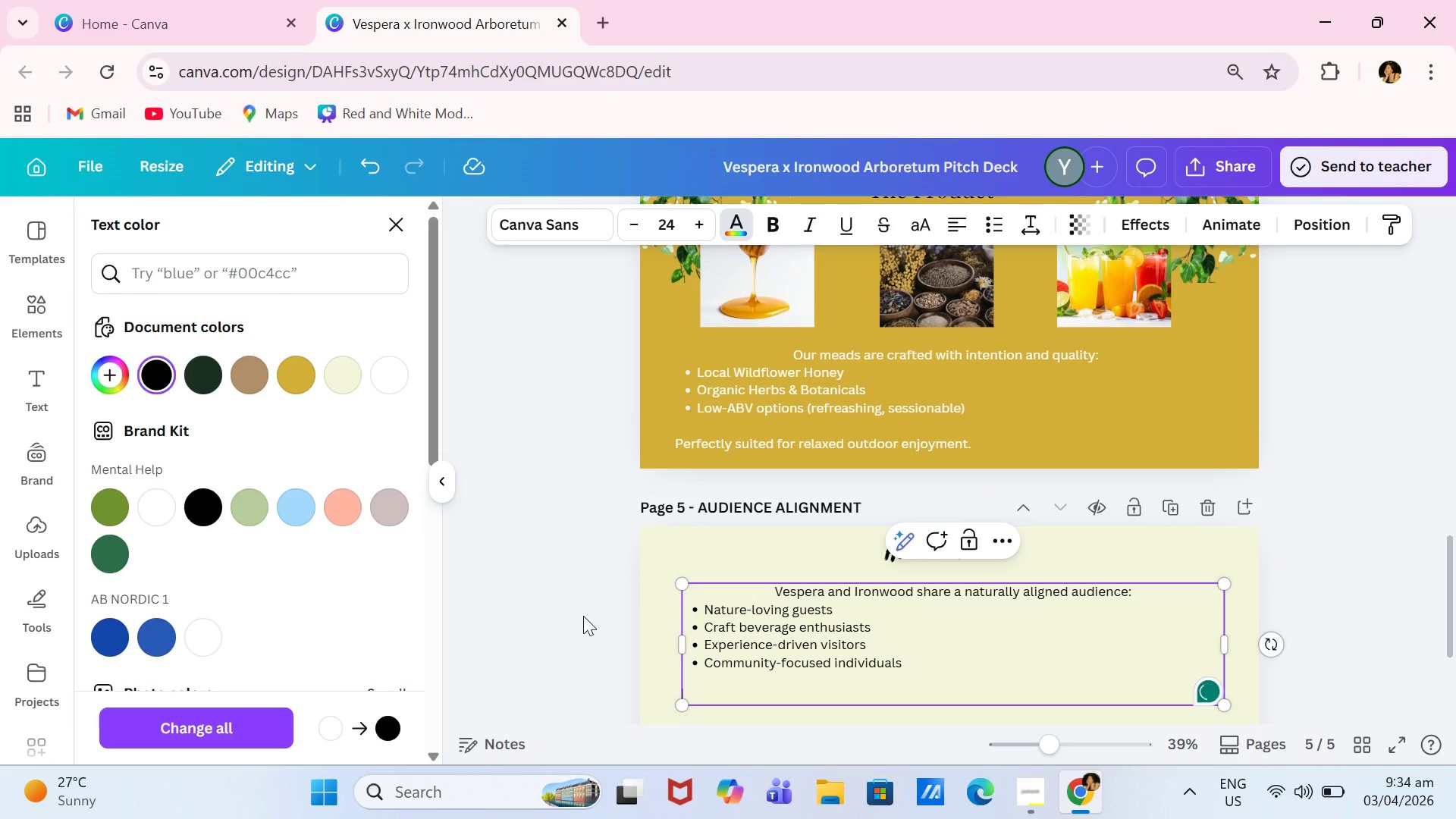 
type(This partnership )
 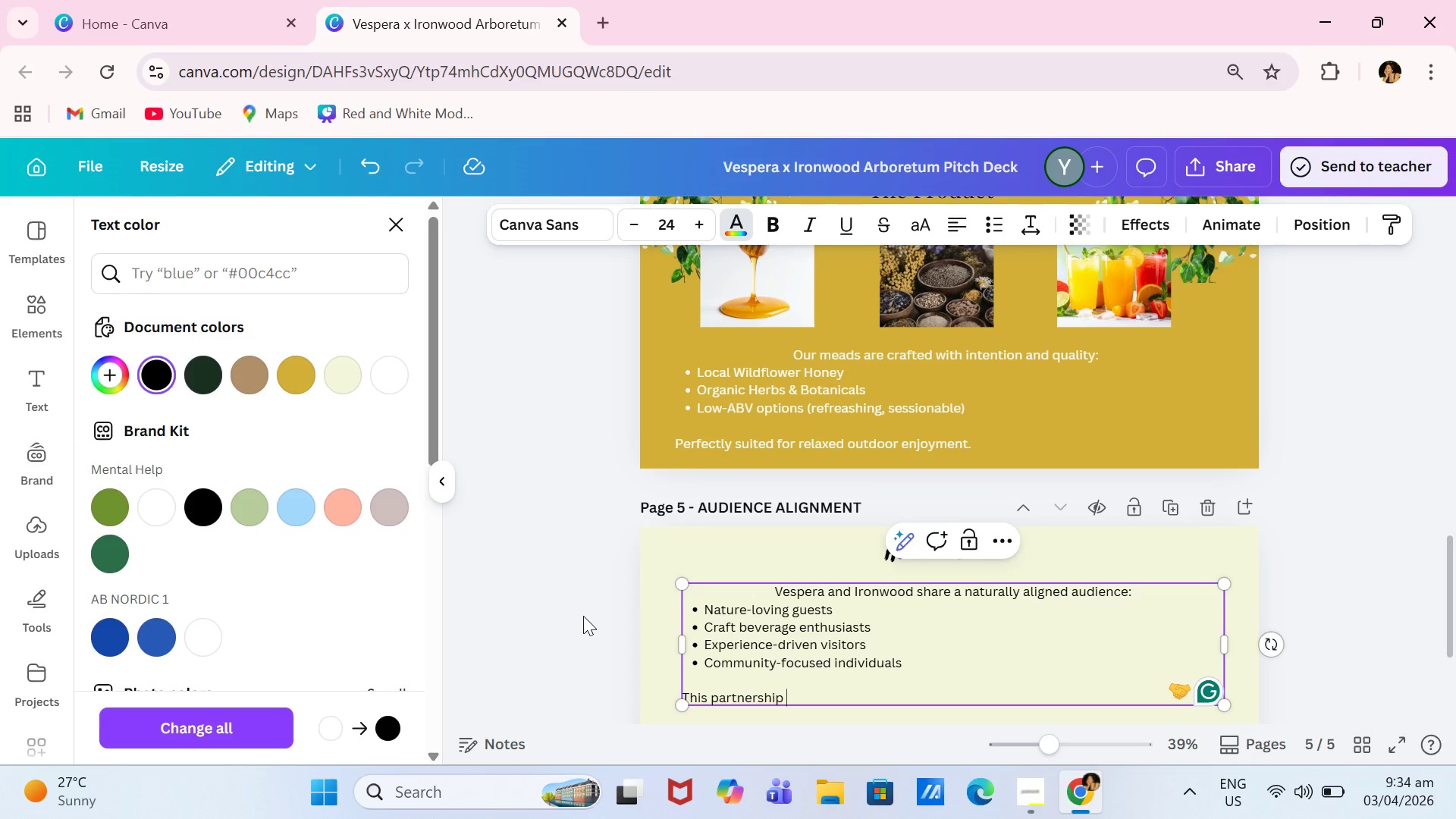 
wait(7.27)
 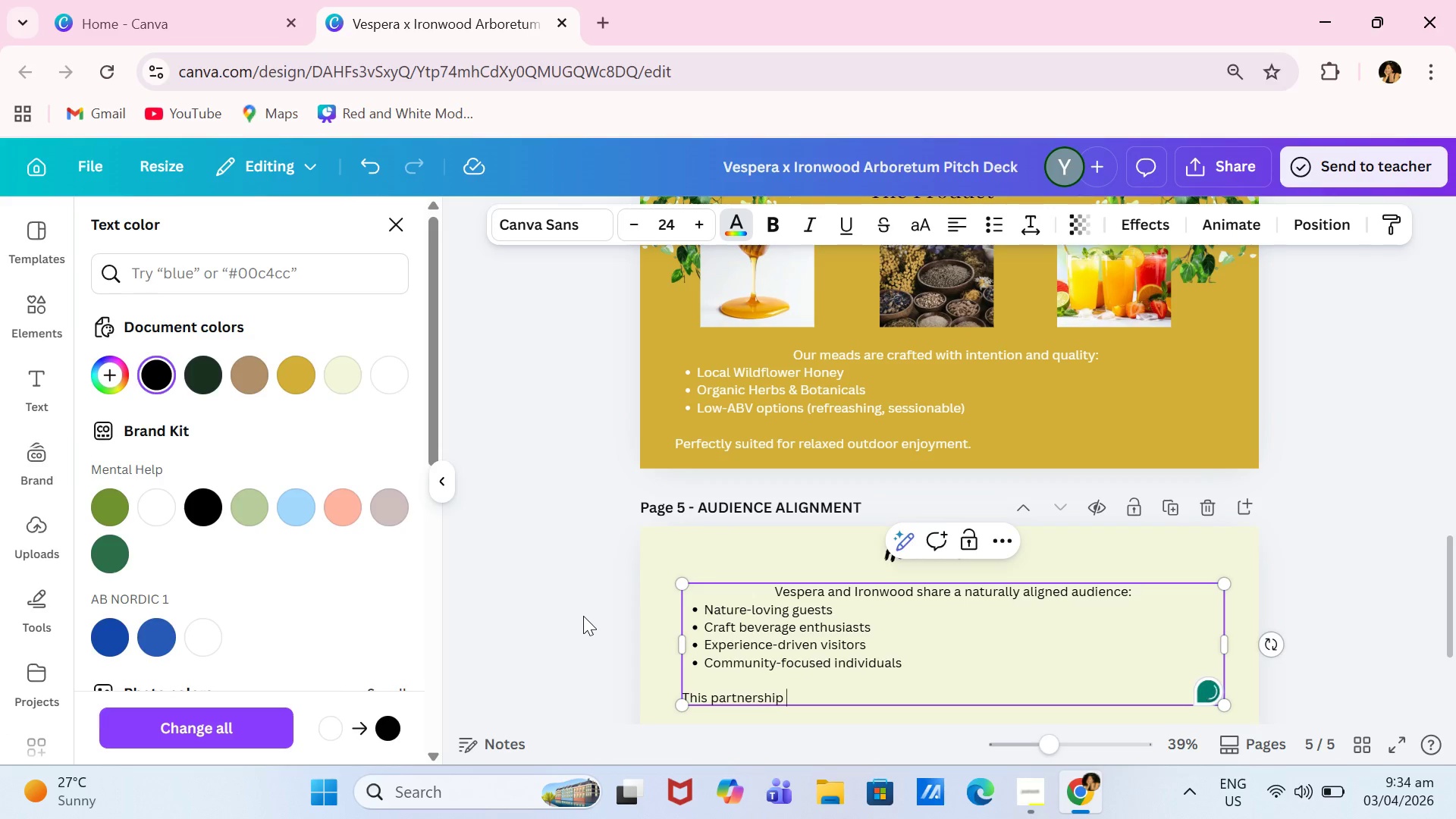 
type(enhances the guest experience without discrupting the Arboretum's refined atmosphere.)
 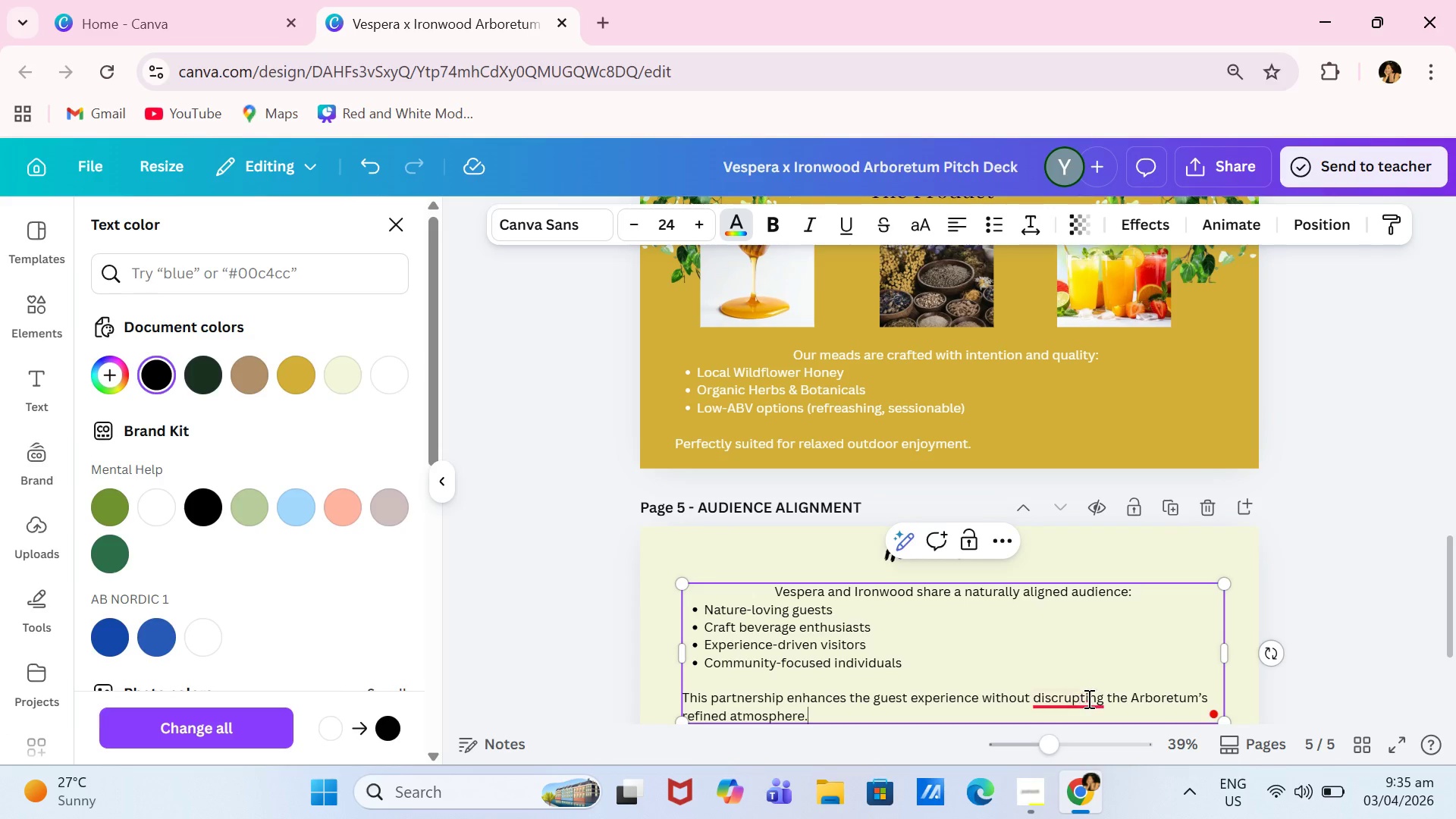 
left_click([1095, 698])
 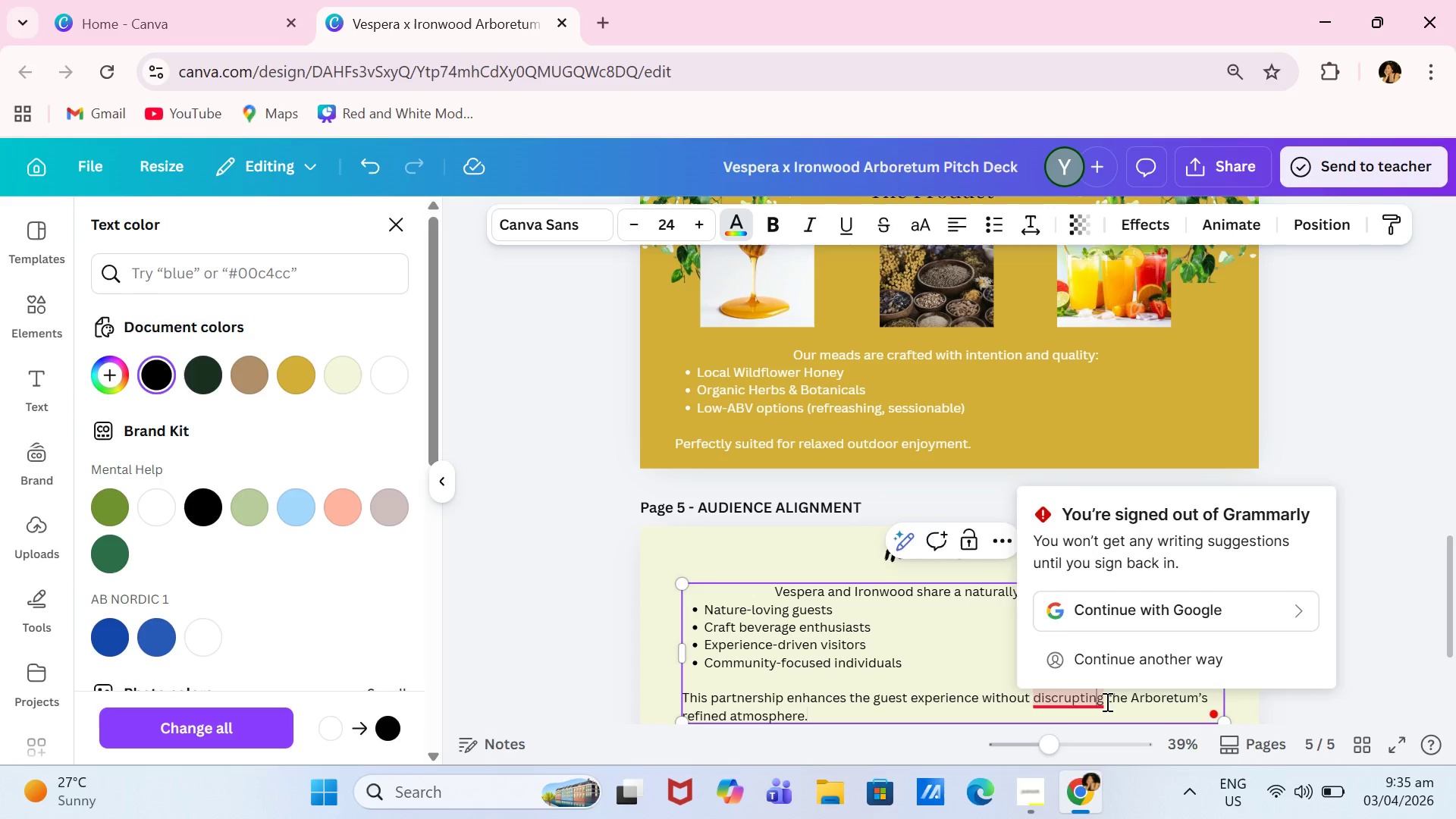 
left_click([1106, 701])
 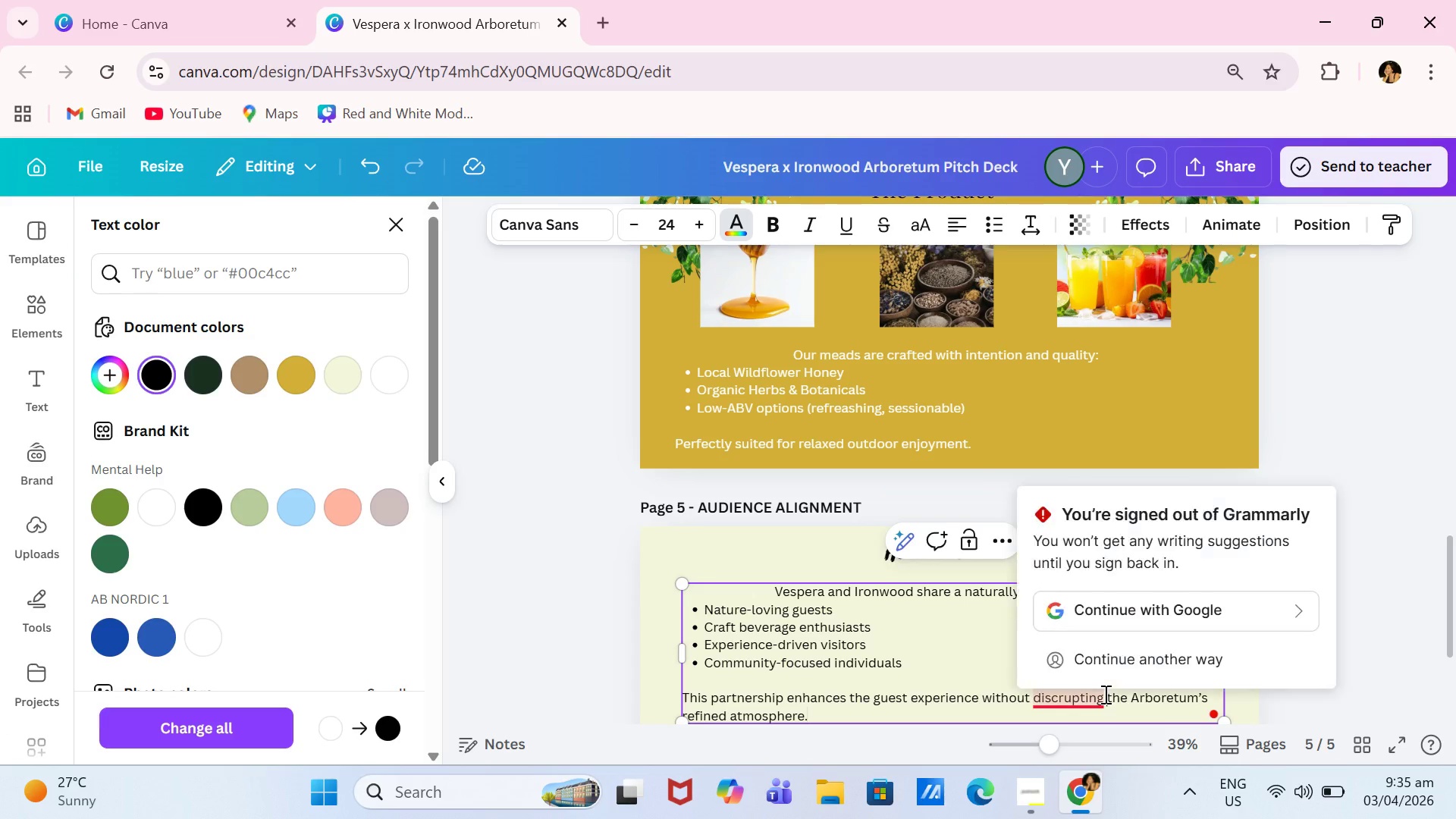 
key(Backspace)
 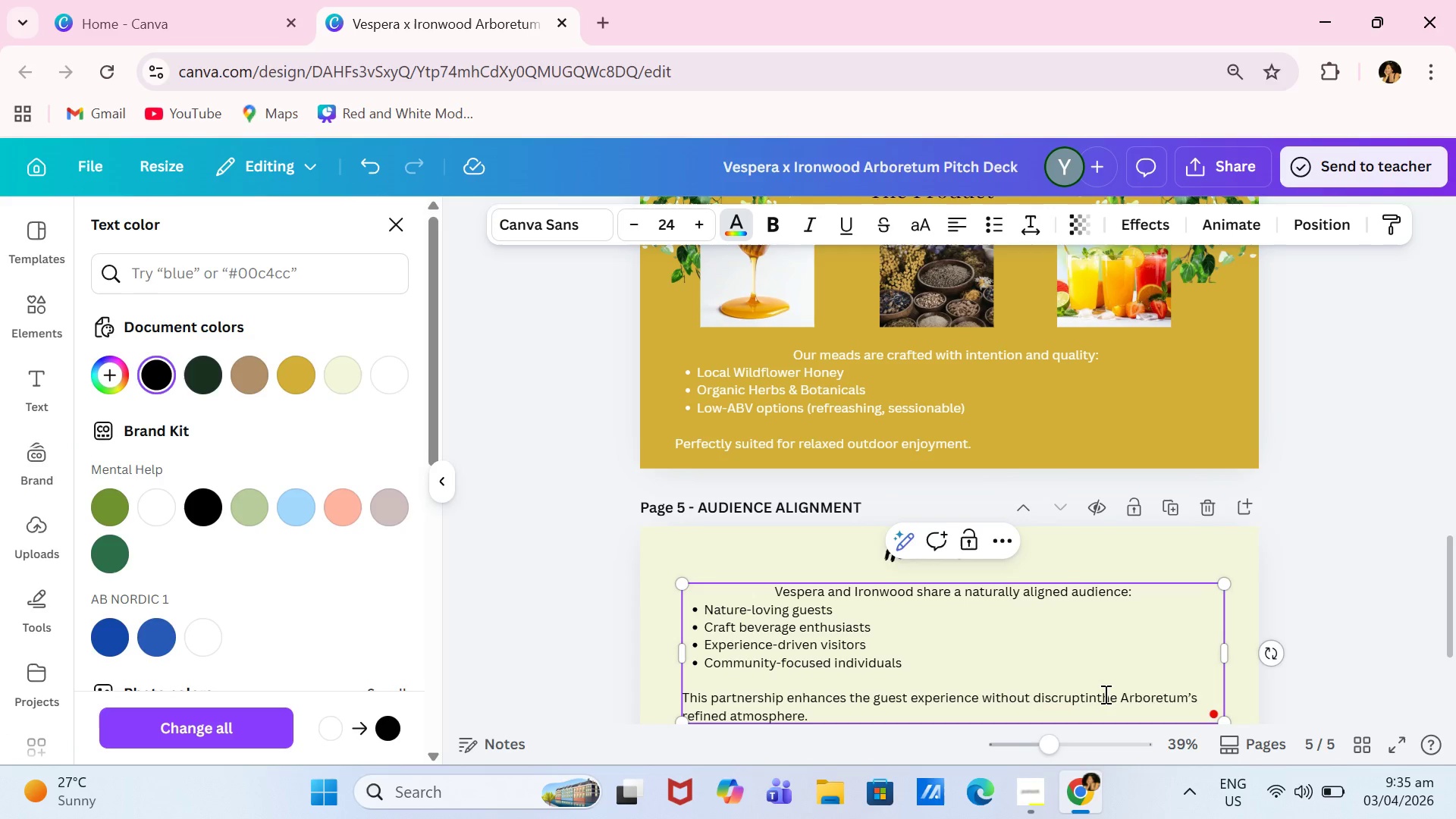 
key(Backspace)
 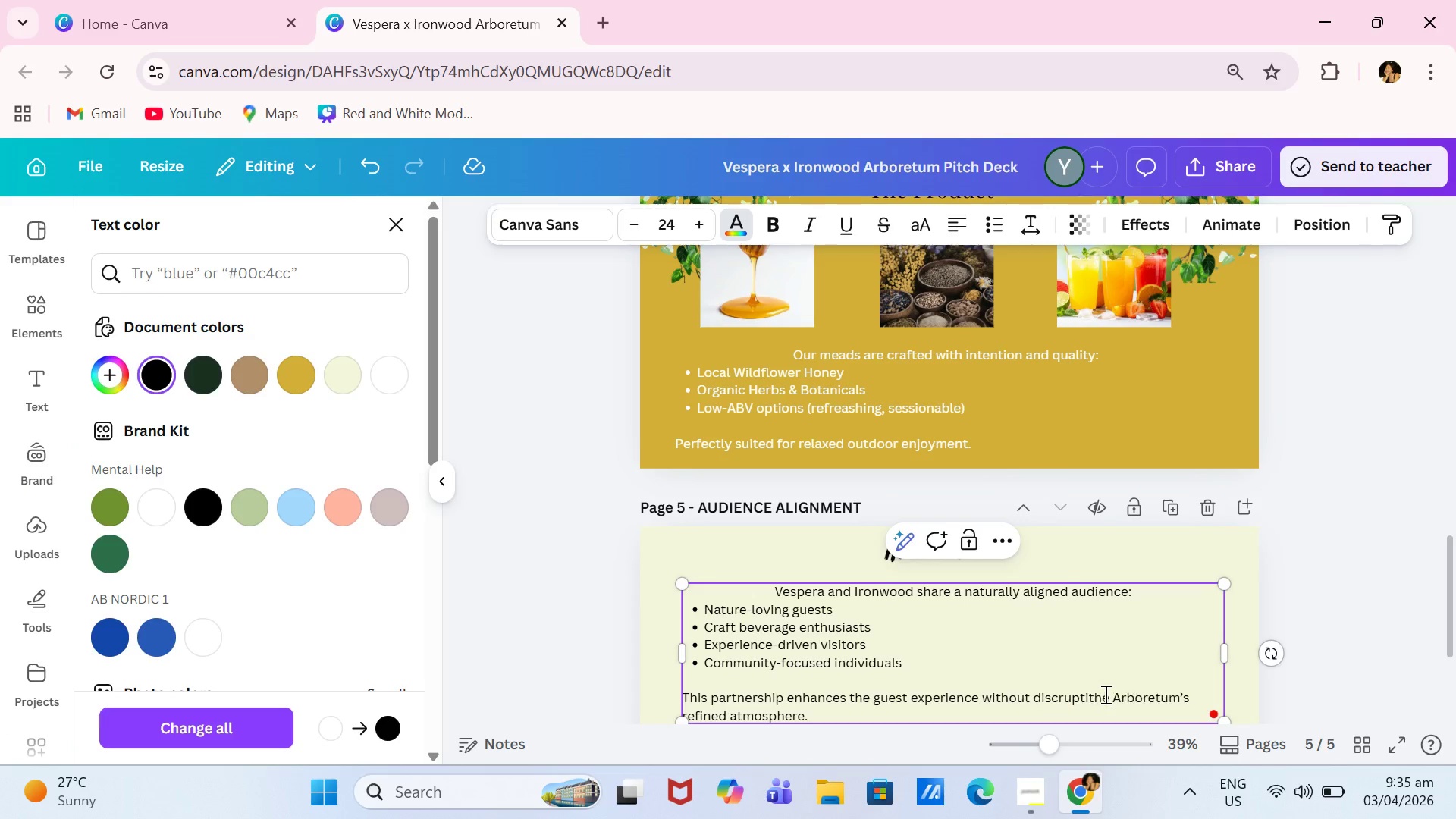 
key(Backspace)
 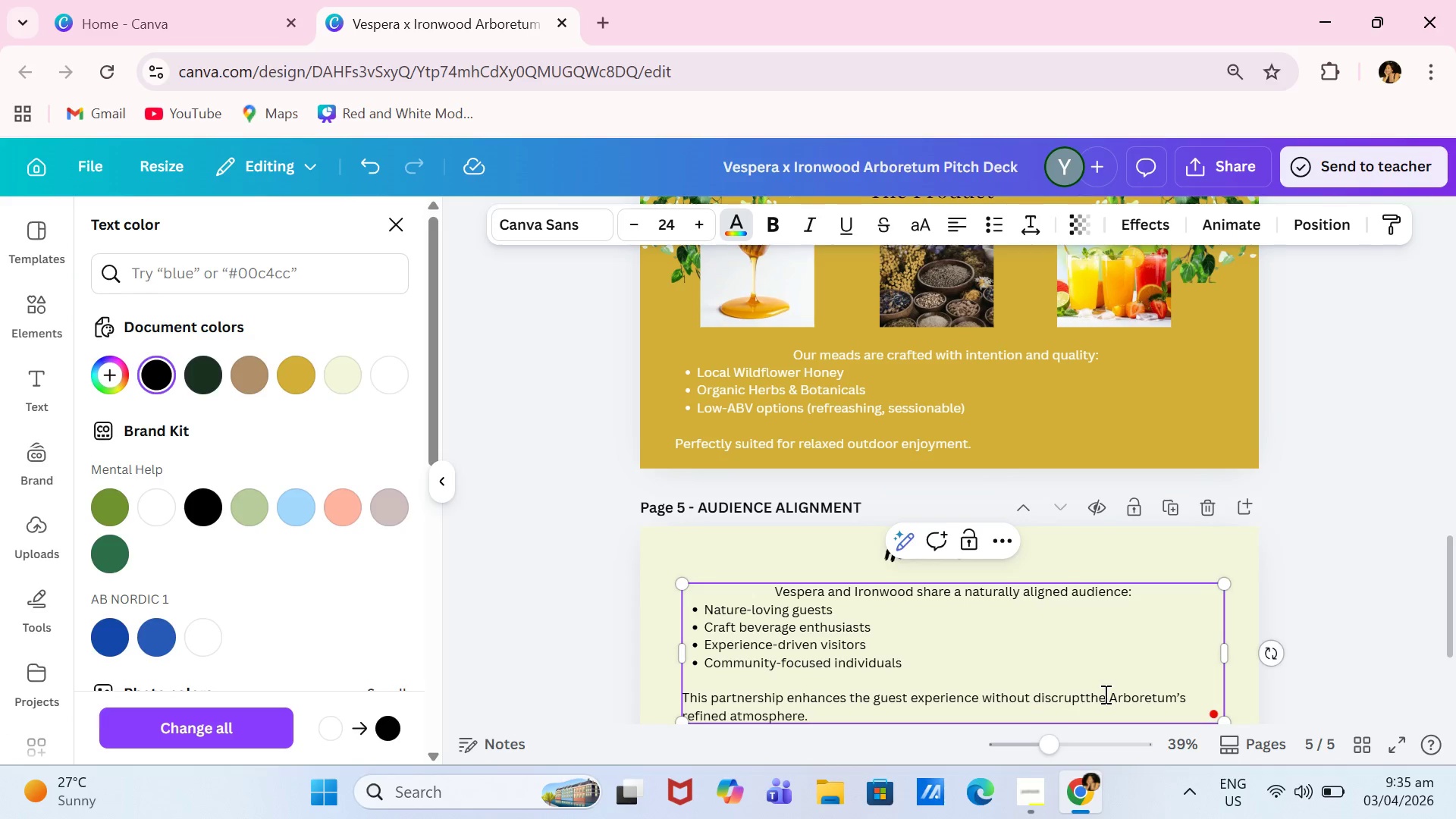 
key(Backspace)
 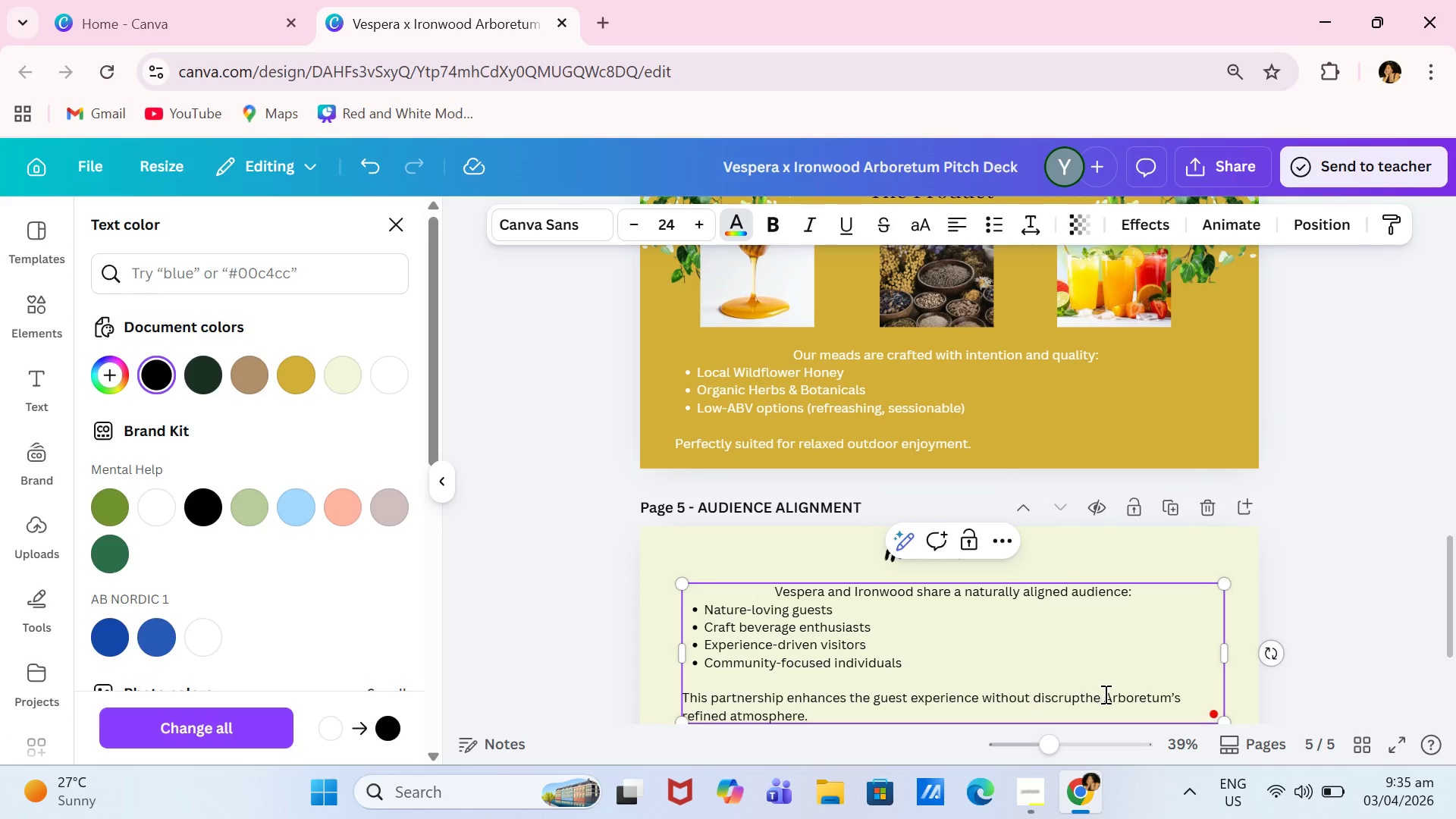 
key(Backspace)
 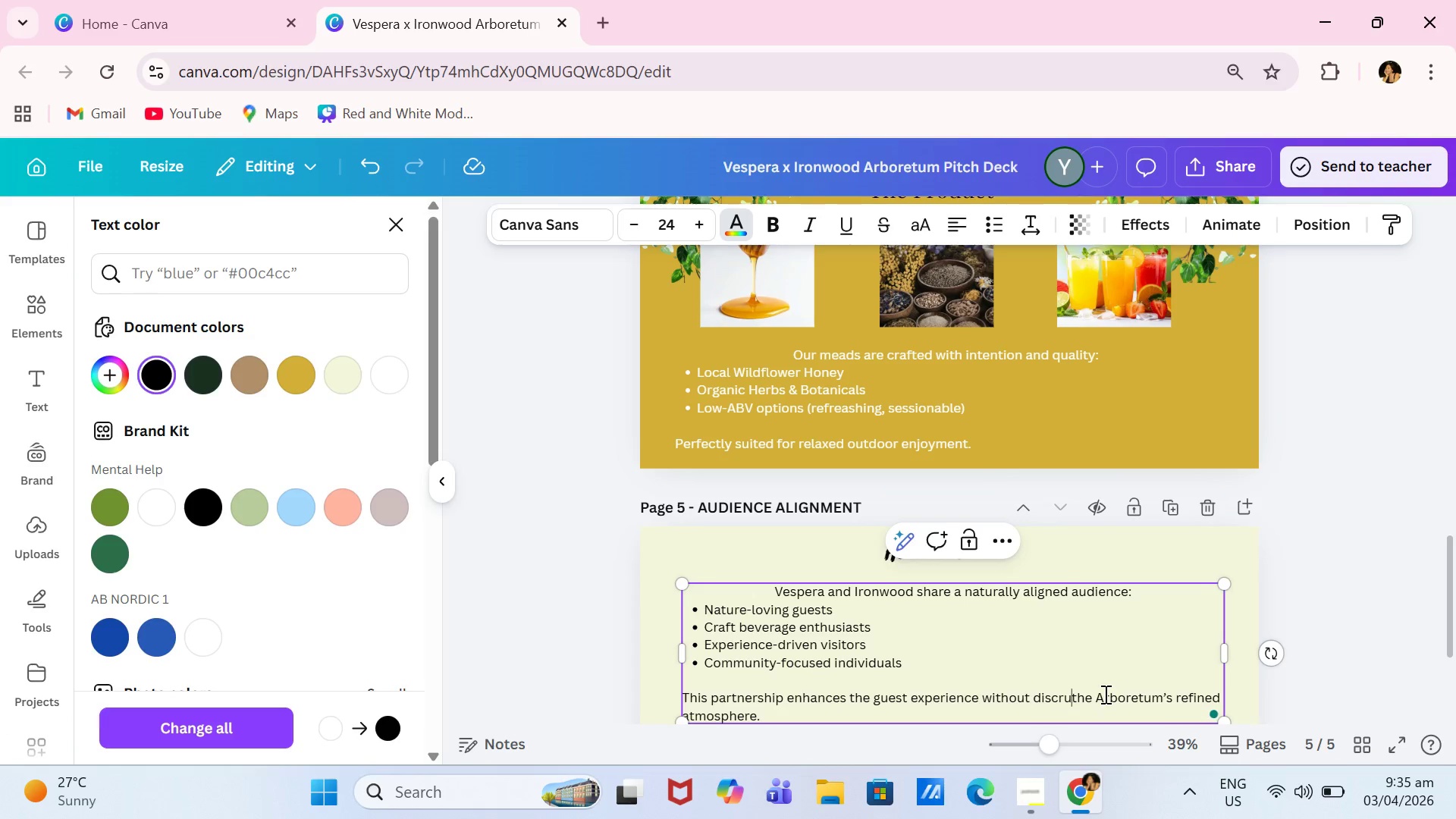 
key(Backspace)
 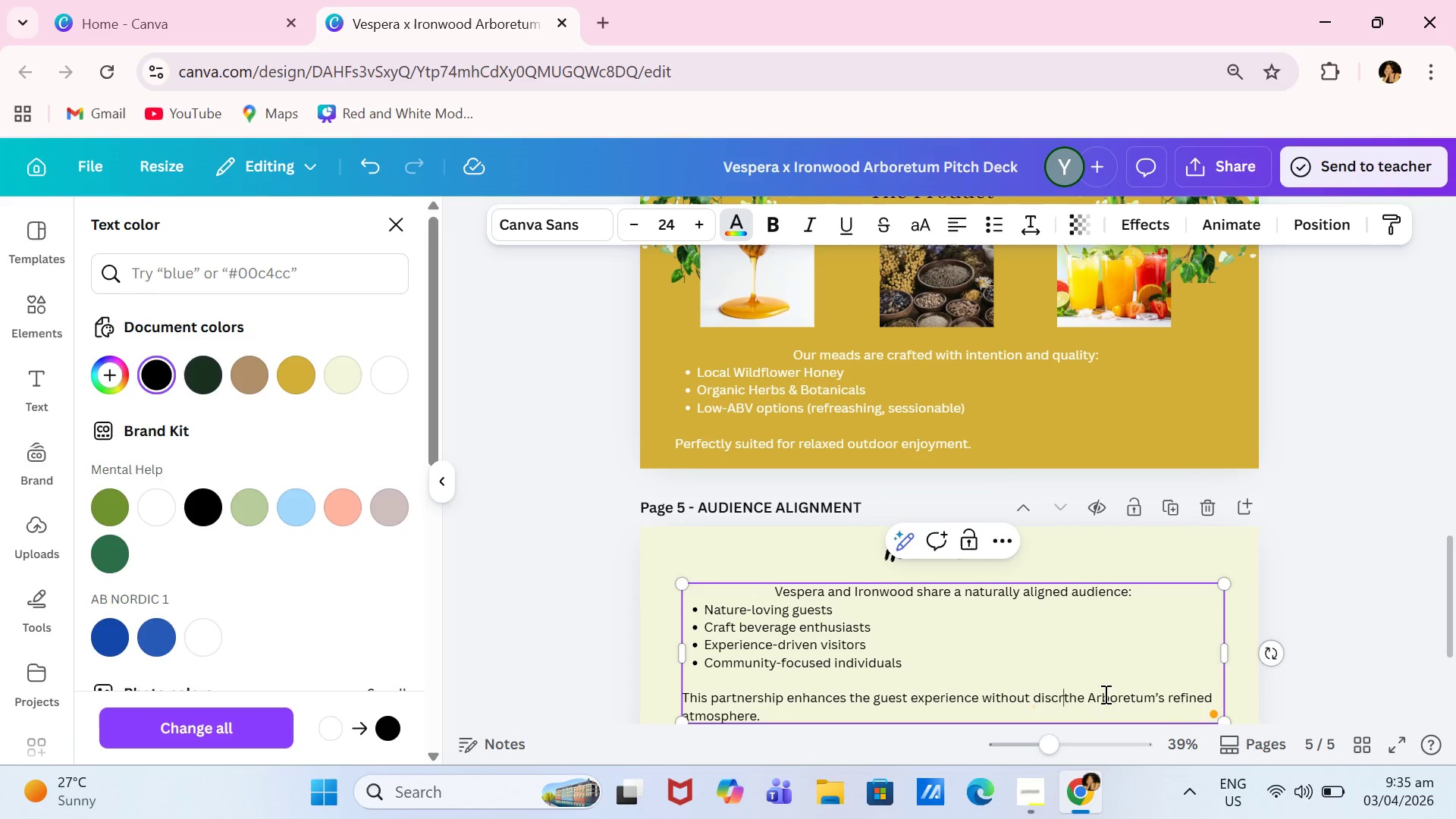 
key(Backspace)
 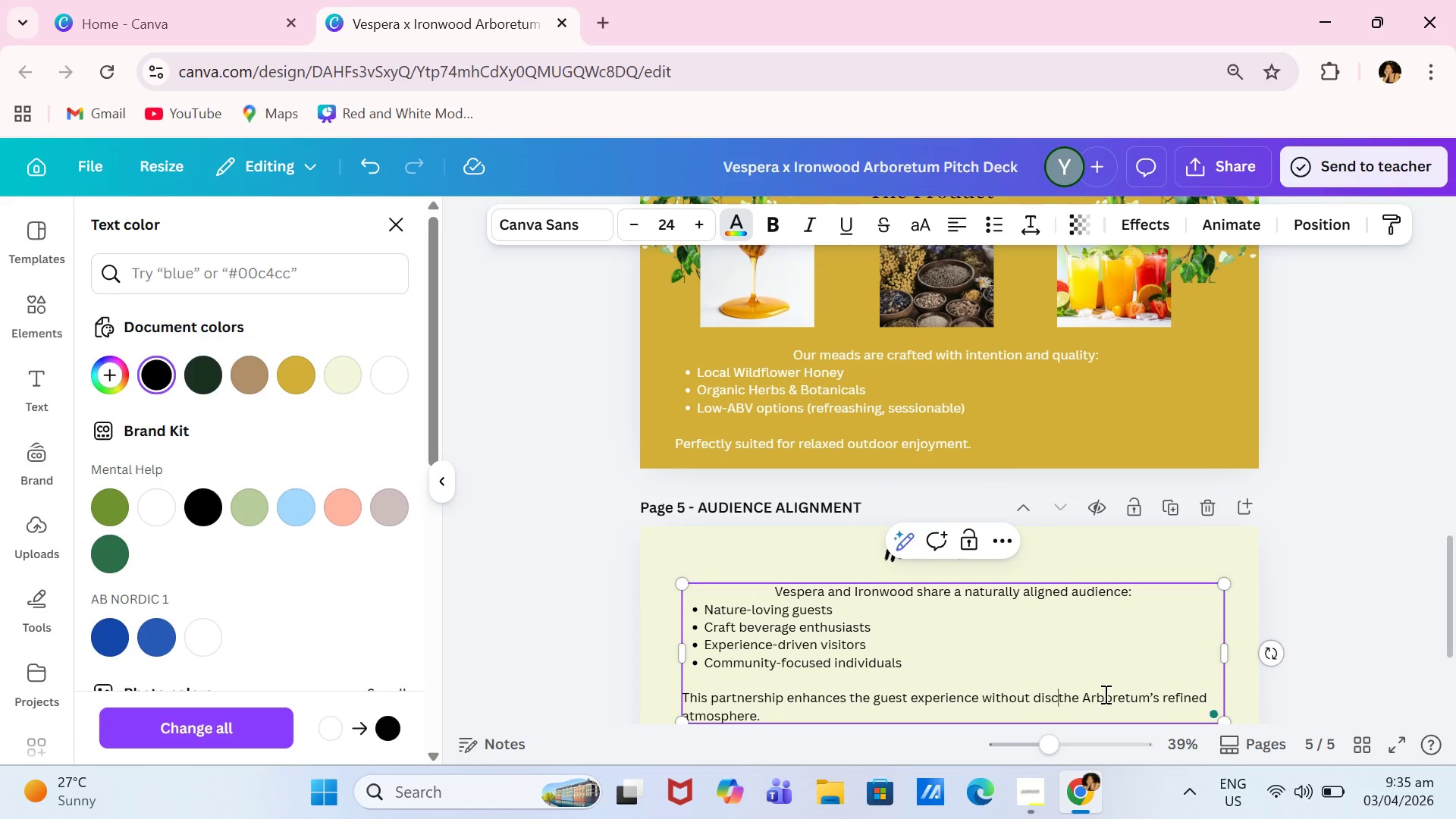 
key(Backspace)
 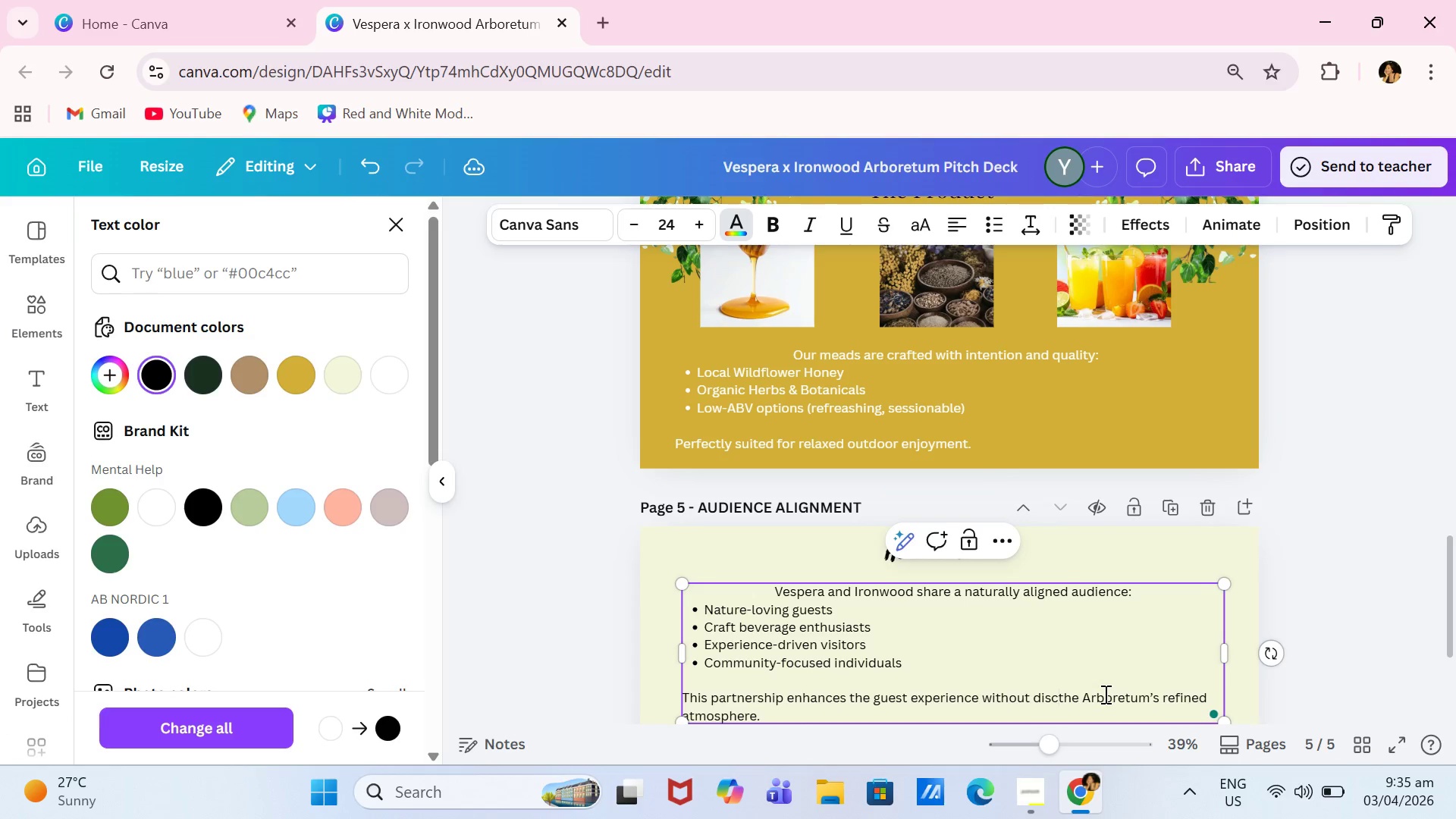 
key(Backspace)
 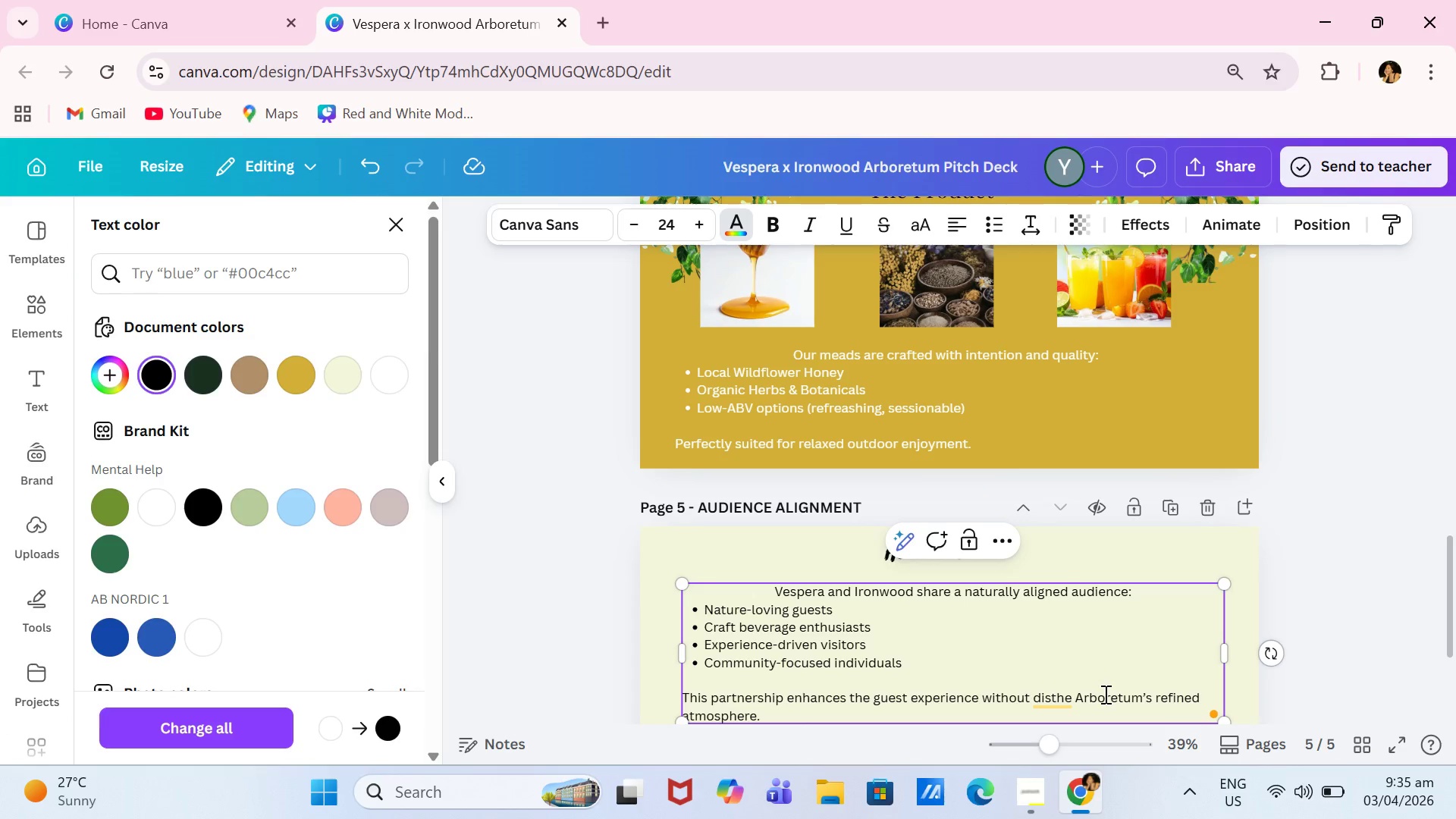 
type(rupting )
 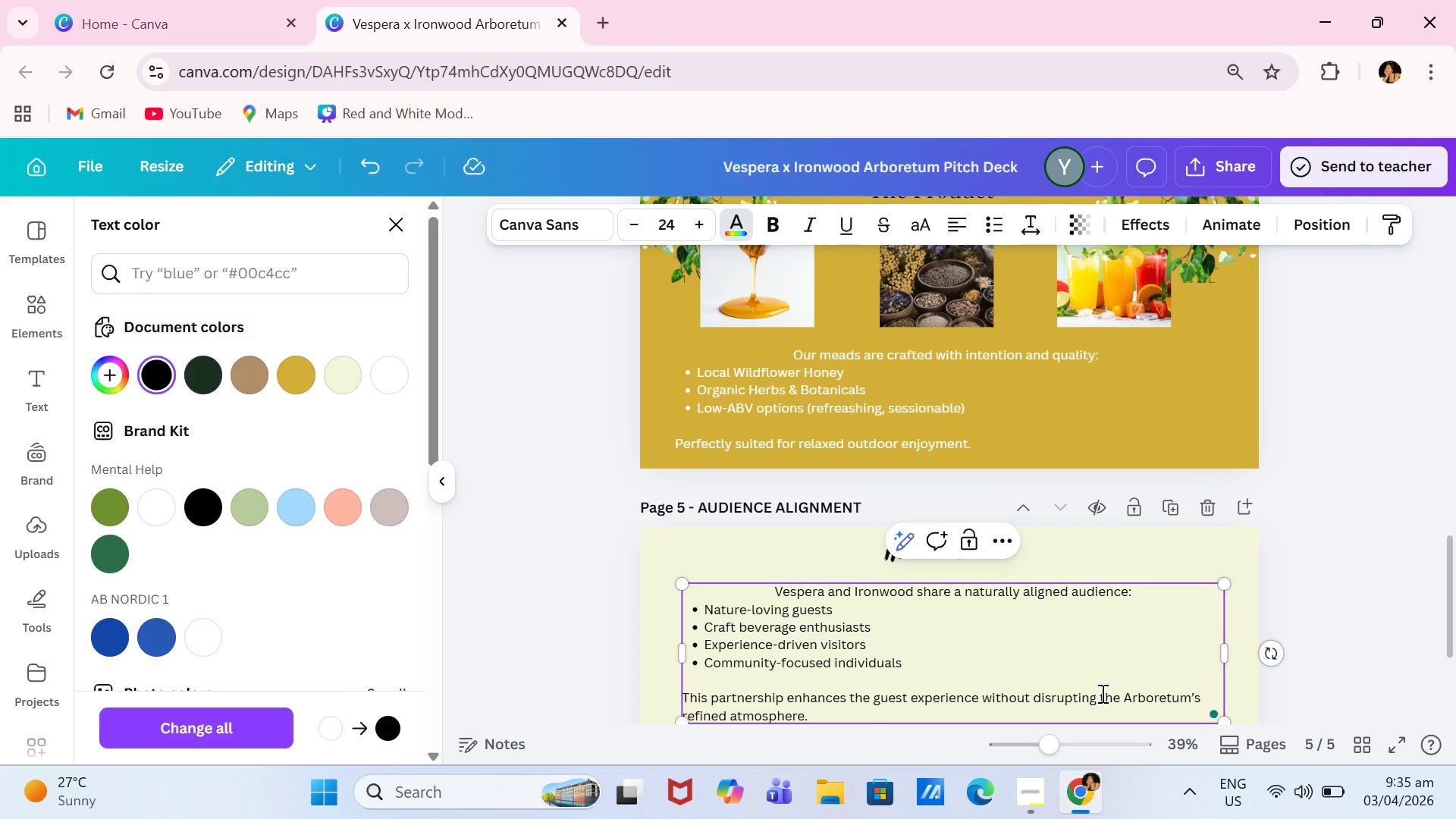 
scroll: coordinate [1166, 595], scroll_direction: down, amount: 3.0
 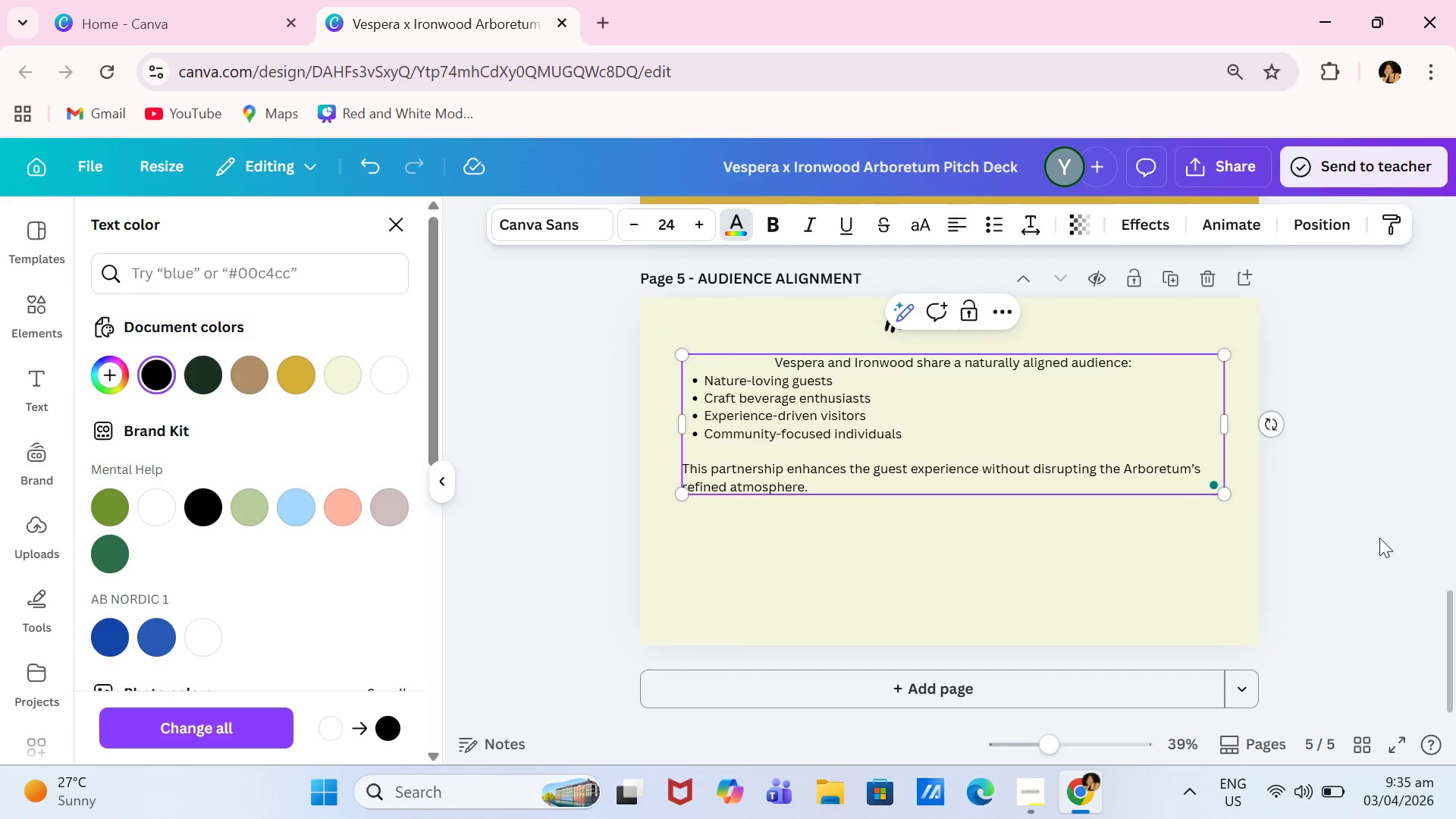 
left_click([1364, 543])
 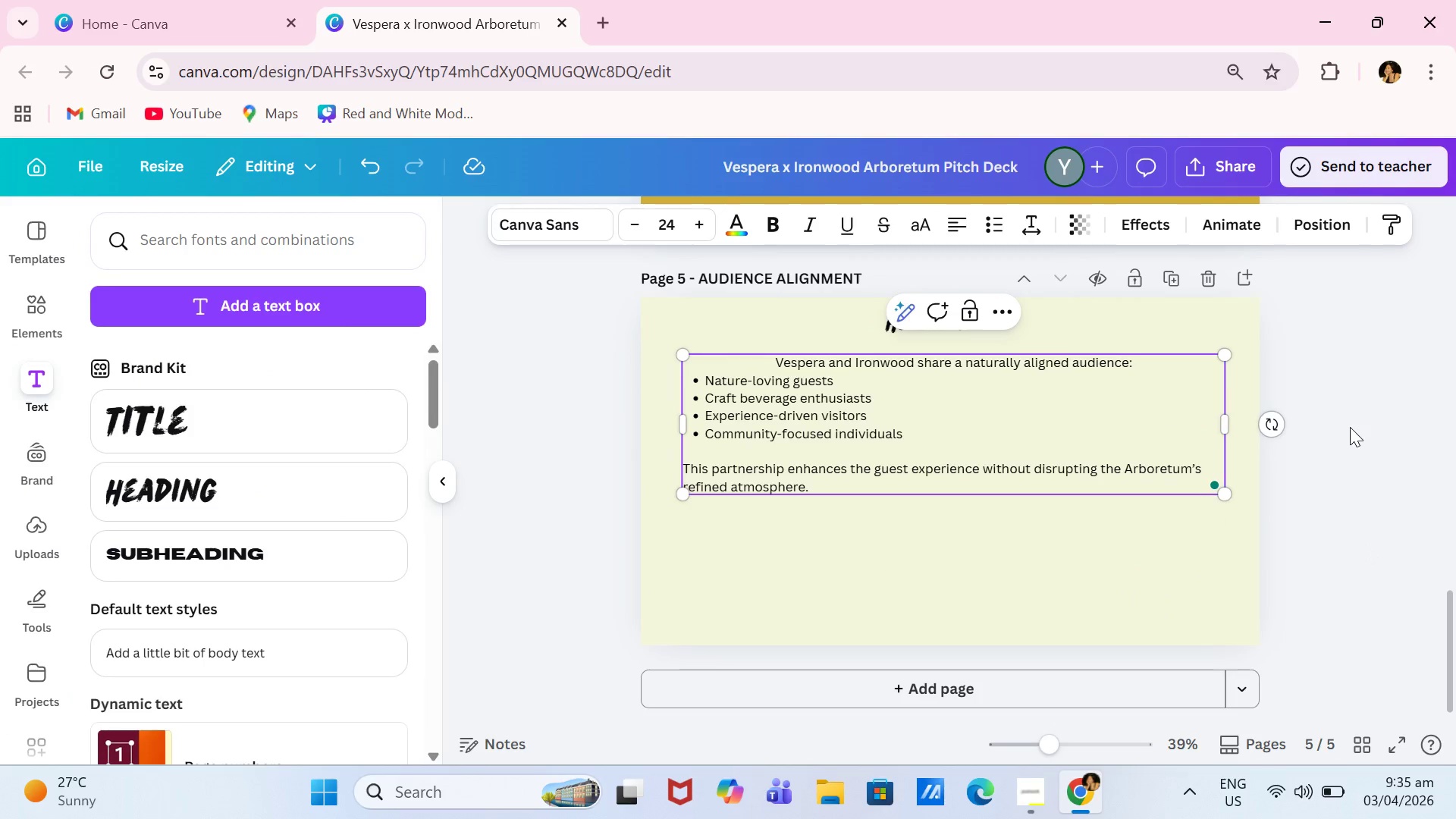 
left_click([1350, 426])
 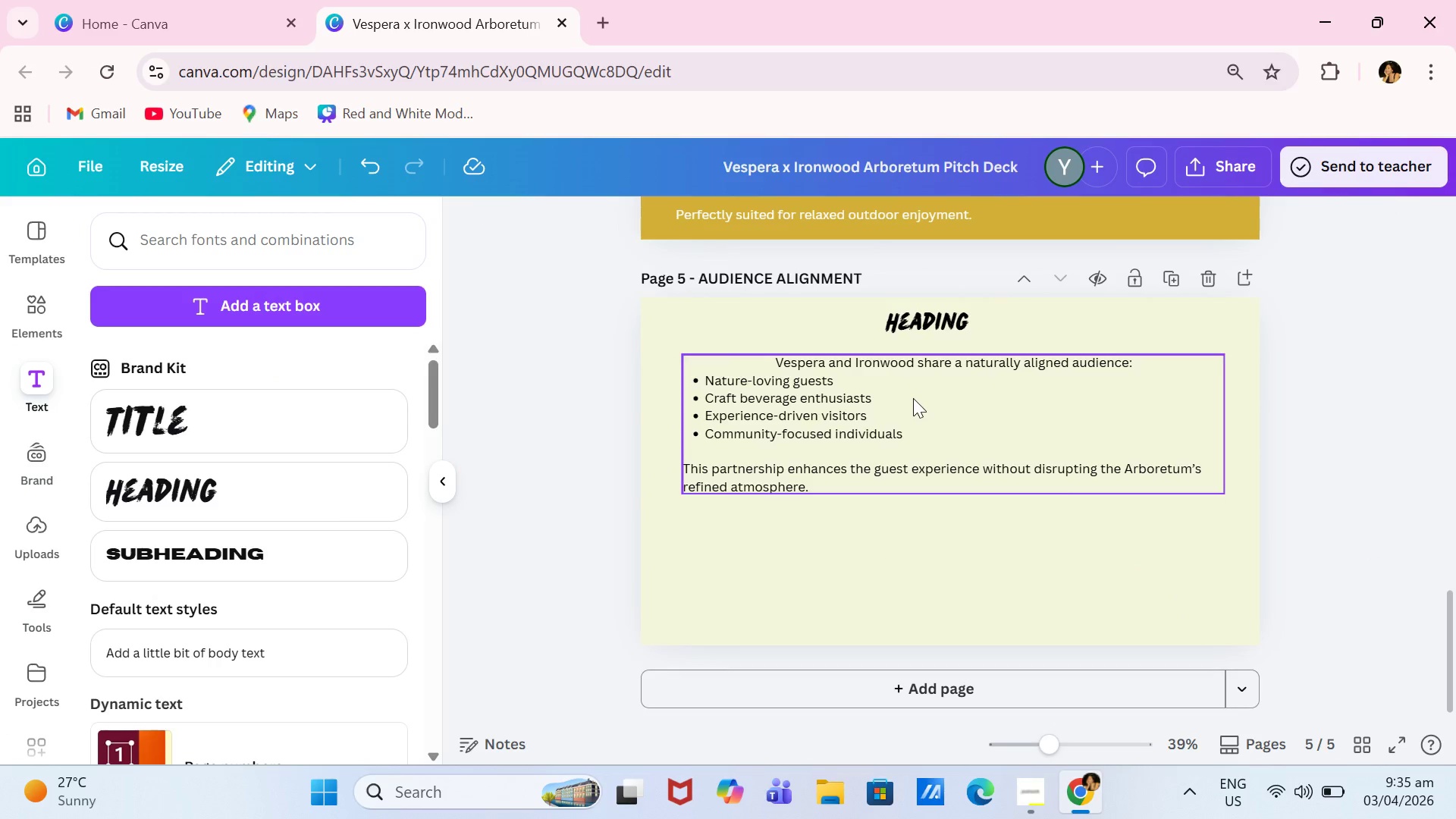 
left_click_drag(start_coordinate=[913, 398], to_coordinate=[917, 410])
 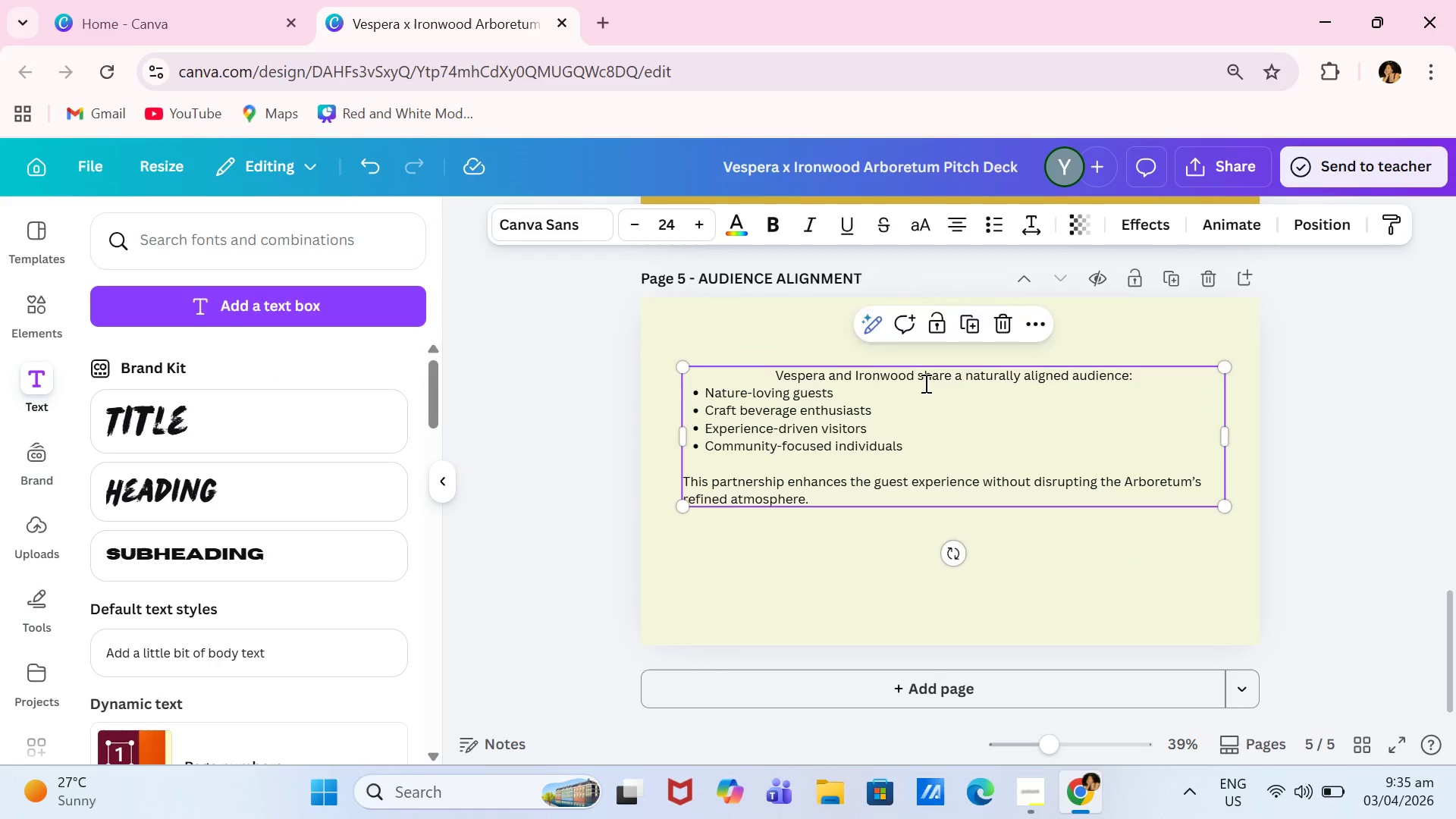 
double_click([924, 383])
 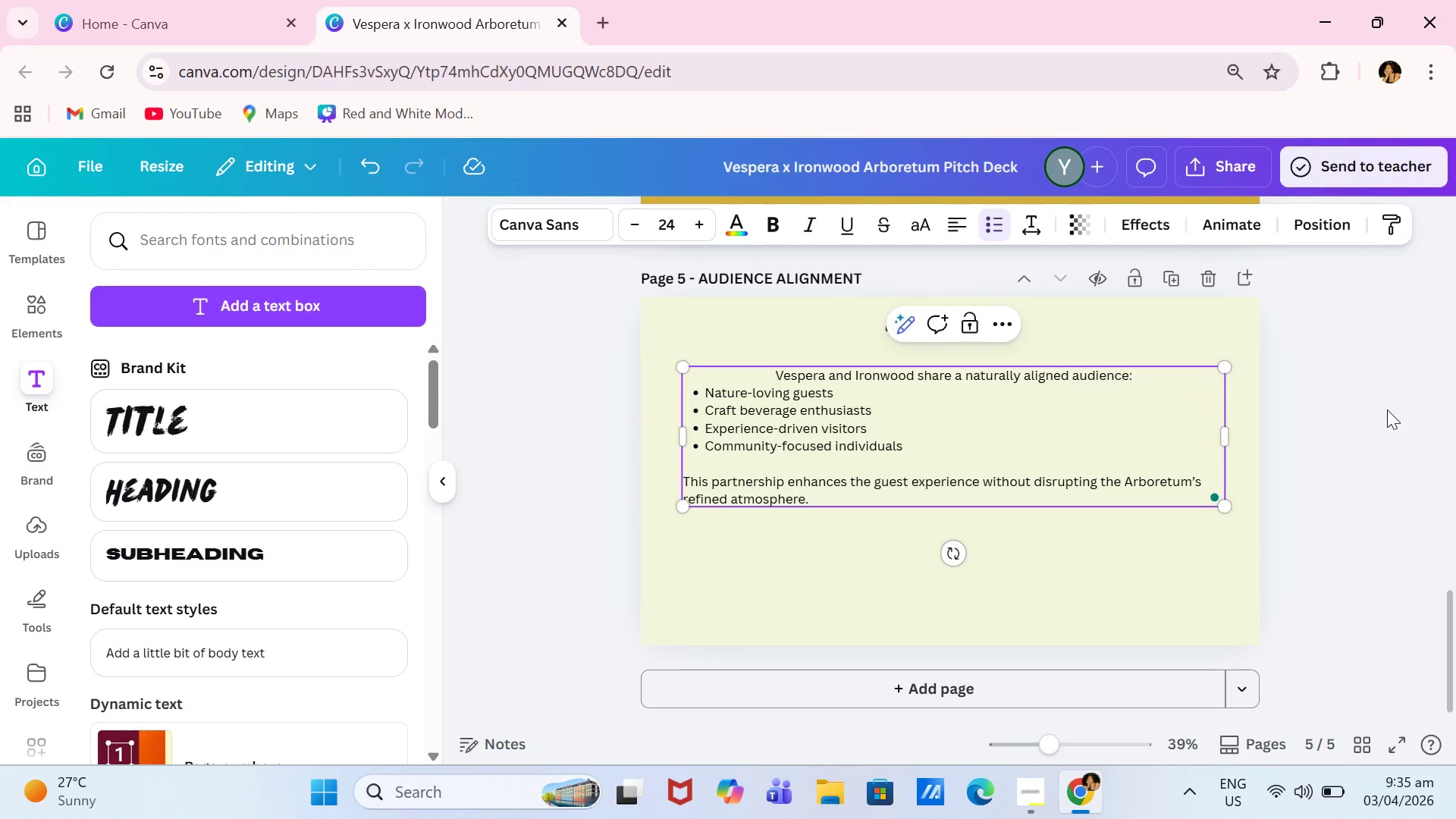 
left_click([1387, 410])
 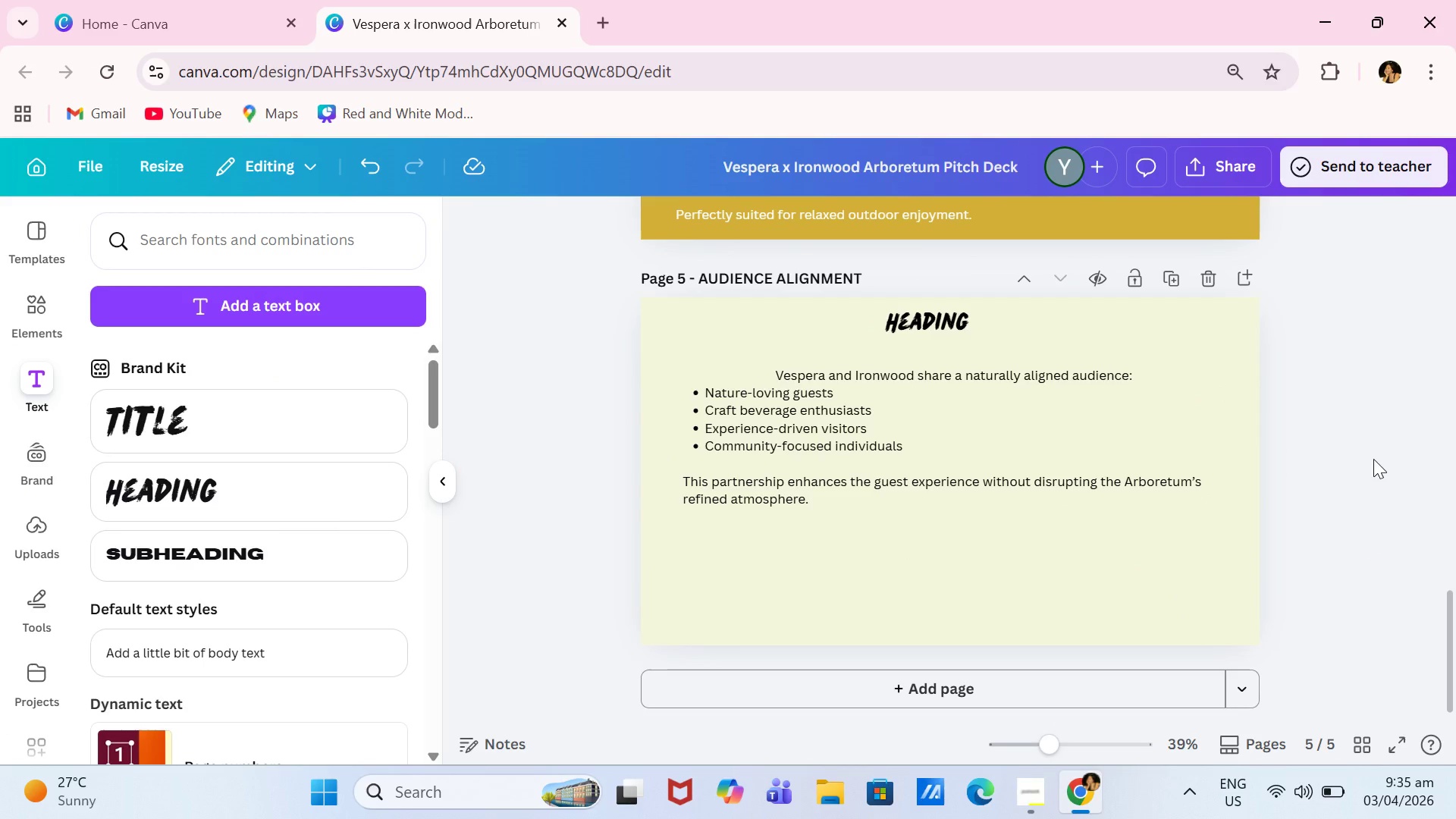 
wait(23.95)
 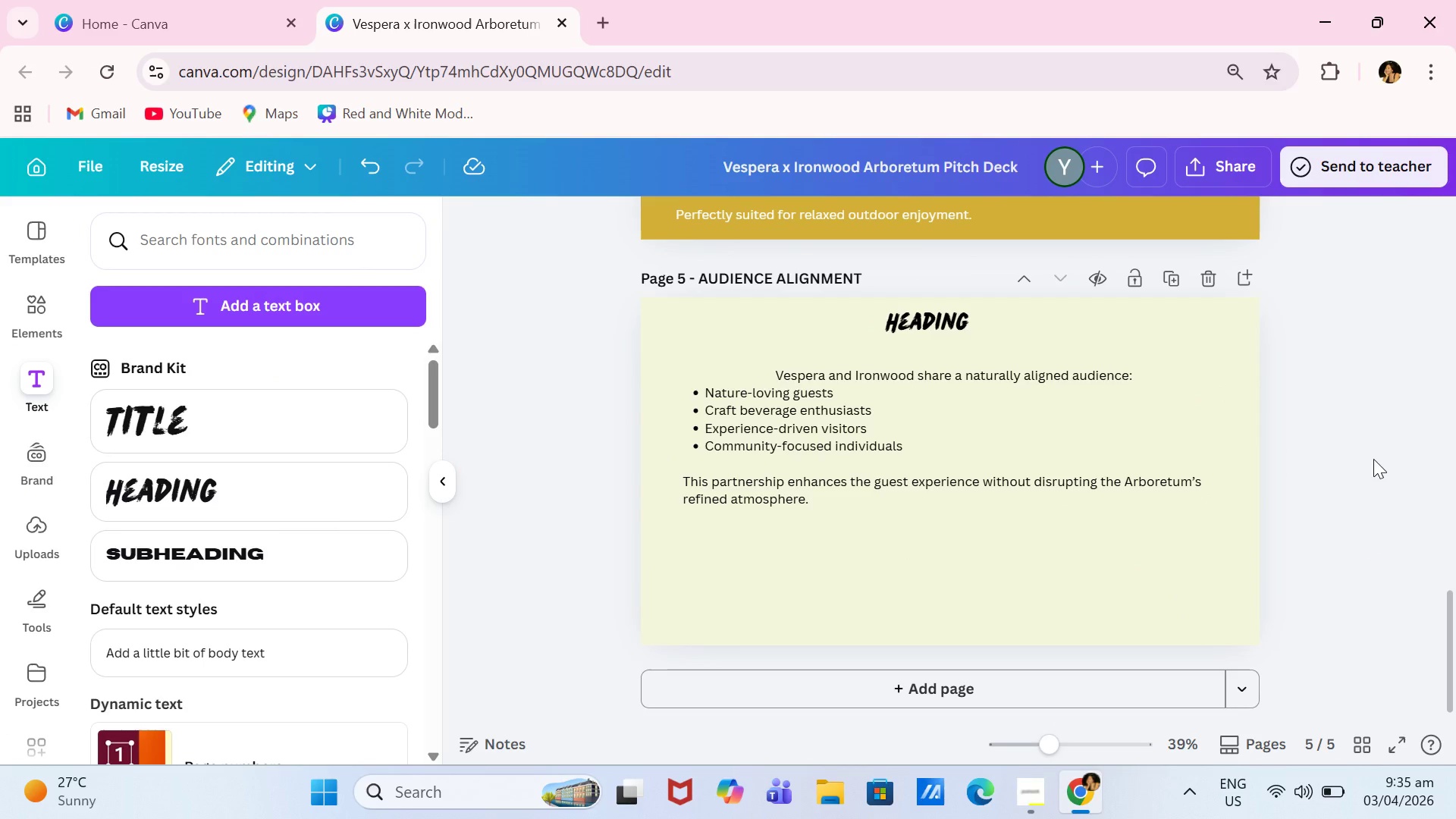 
scroll: coordinate [1042, 480], scroll_direction: down, amount: 2.0
 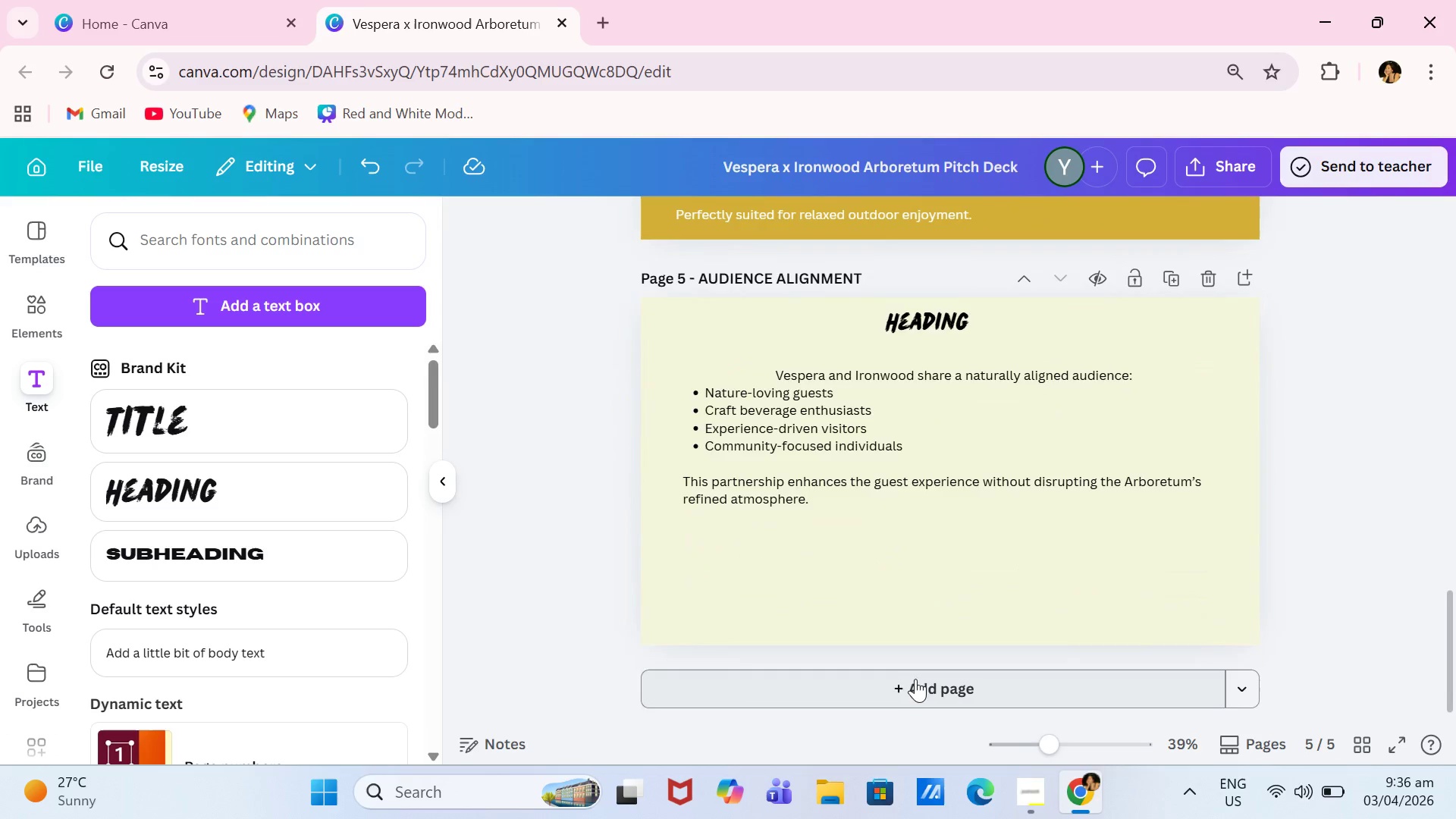 
scroll: coordinate [1065, 389], scroll_direction: up, amount: 8.0
 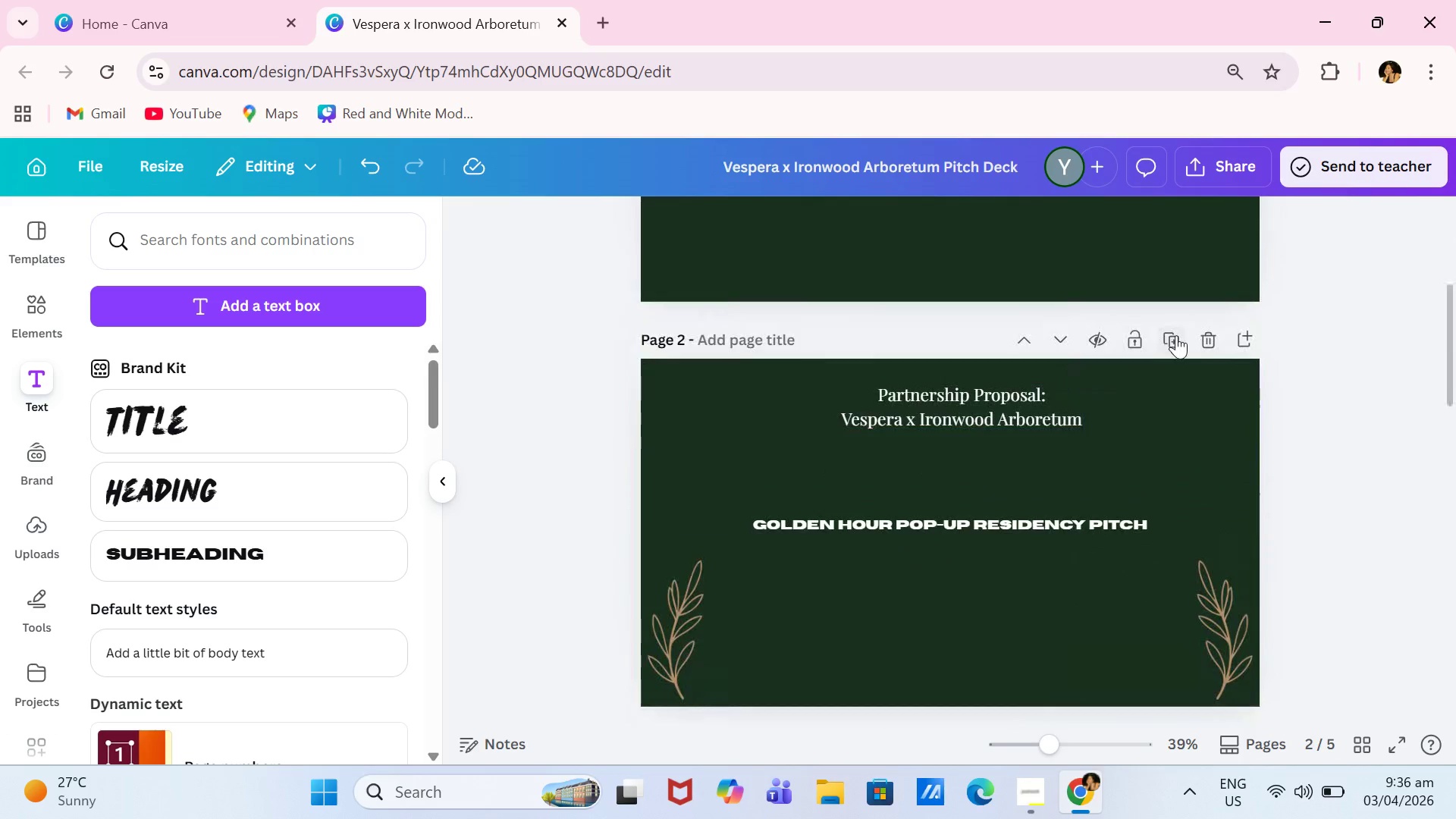 
left_click([1181, 335])
 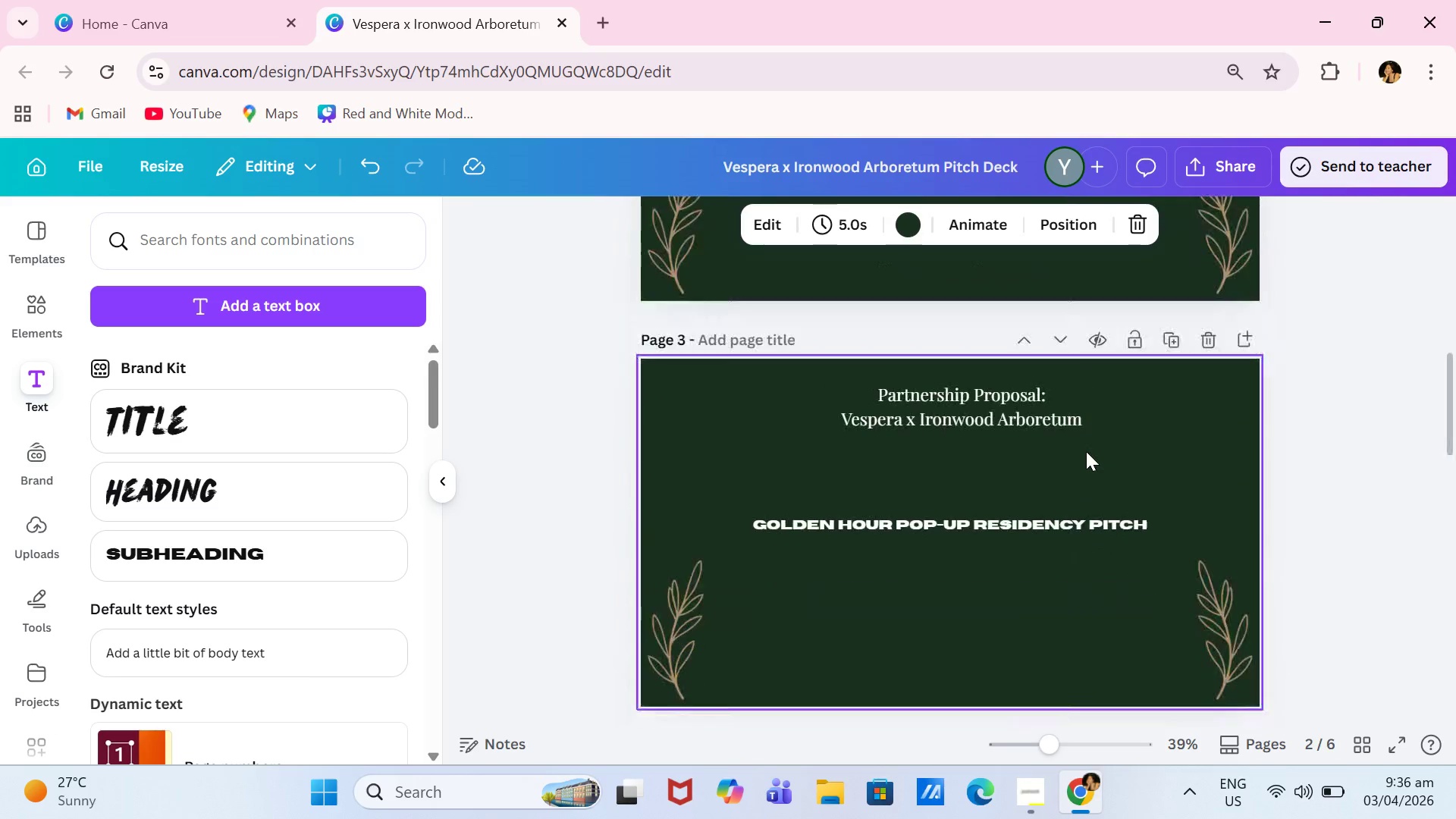 
scroll: coordinate [1091, 437], scroll_direction: down, amount: 1.0
 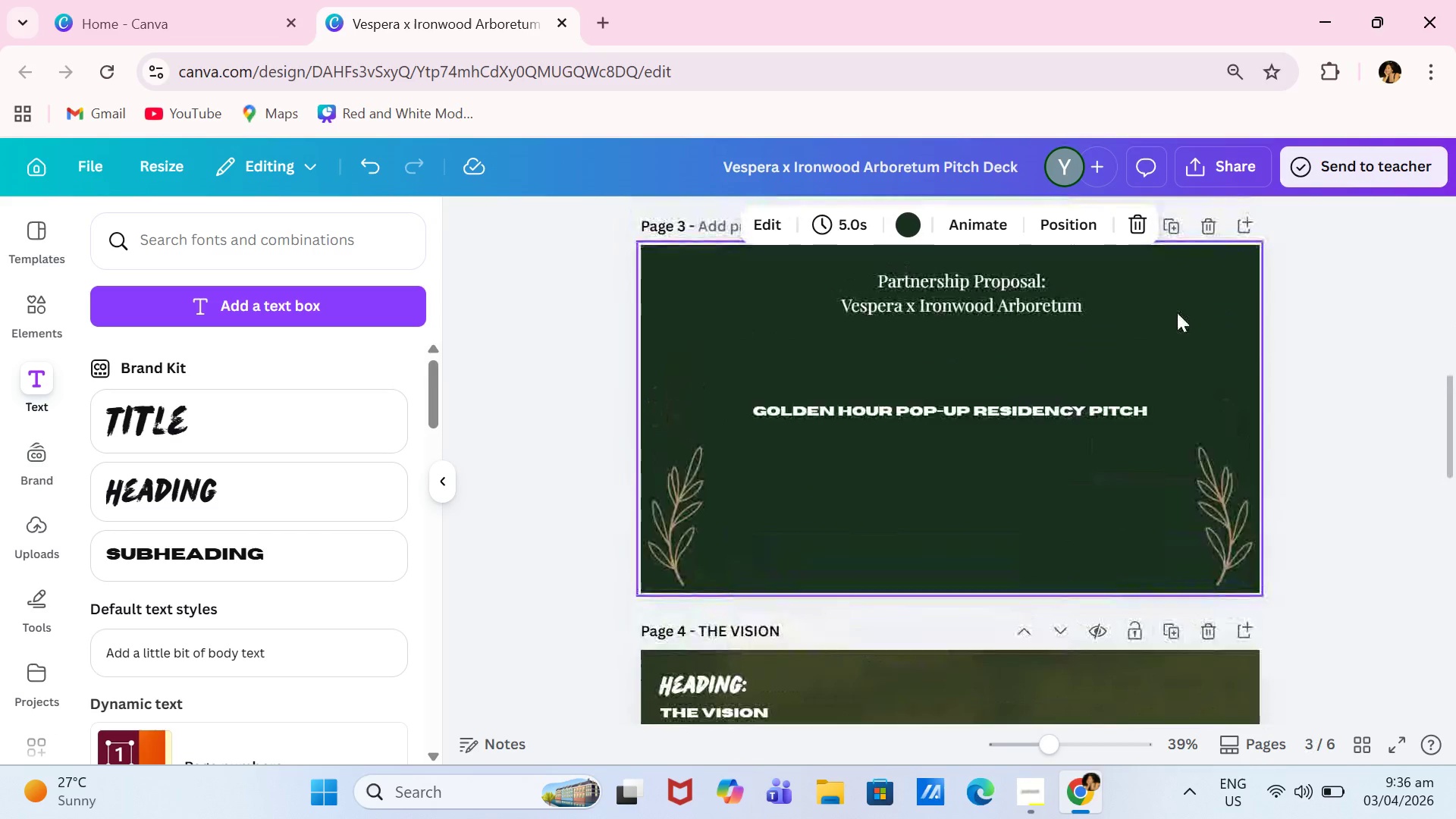 
left_click_drag(start_coordinate=[1178, 312], to_coordinate=[1179, 392])
 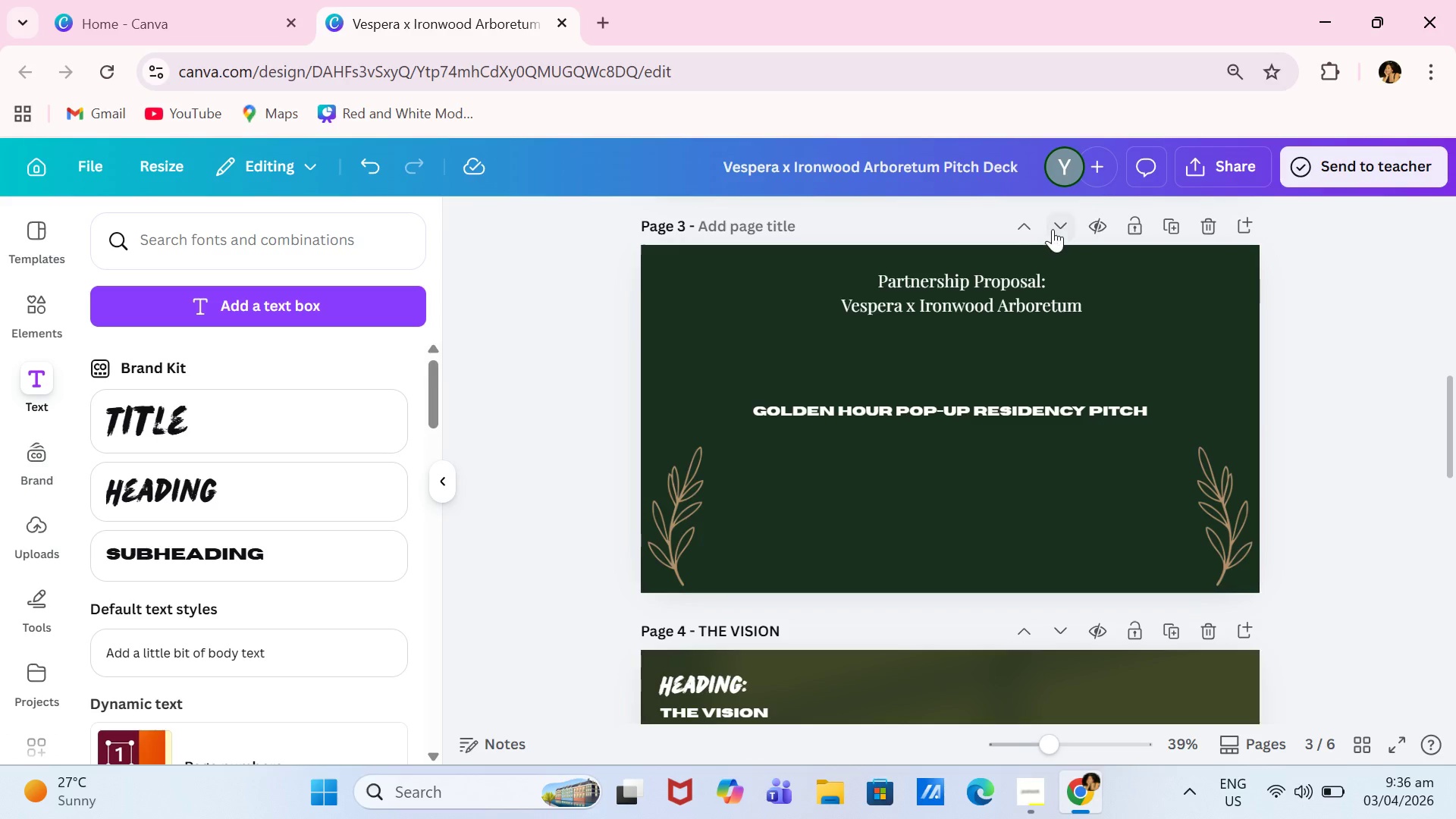 
left_click([1064, 224])
 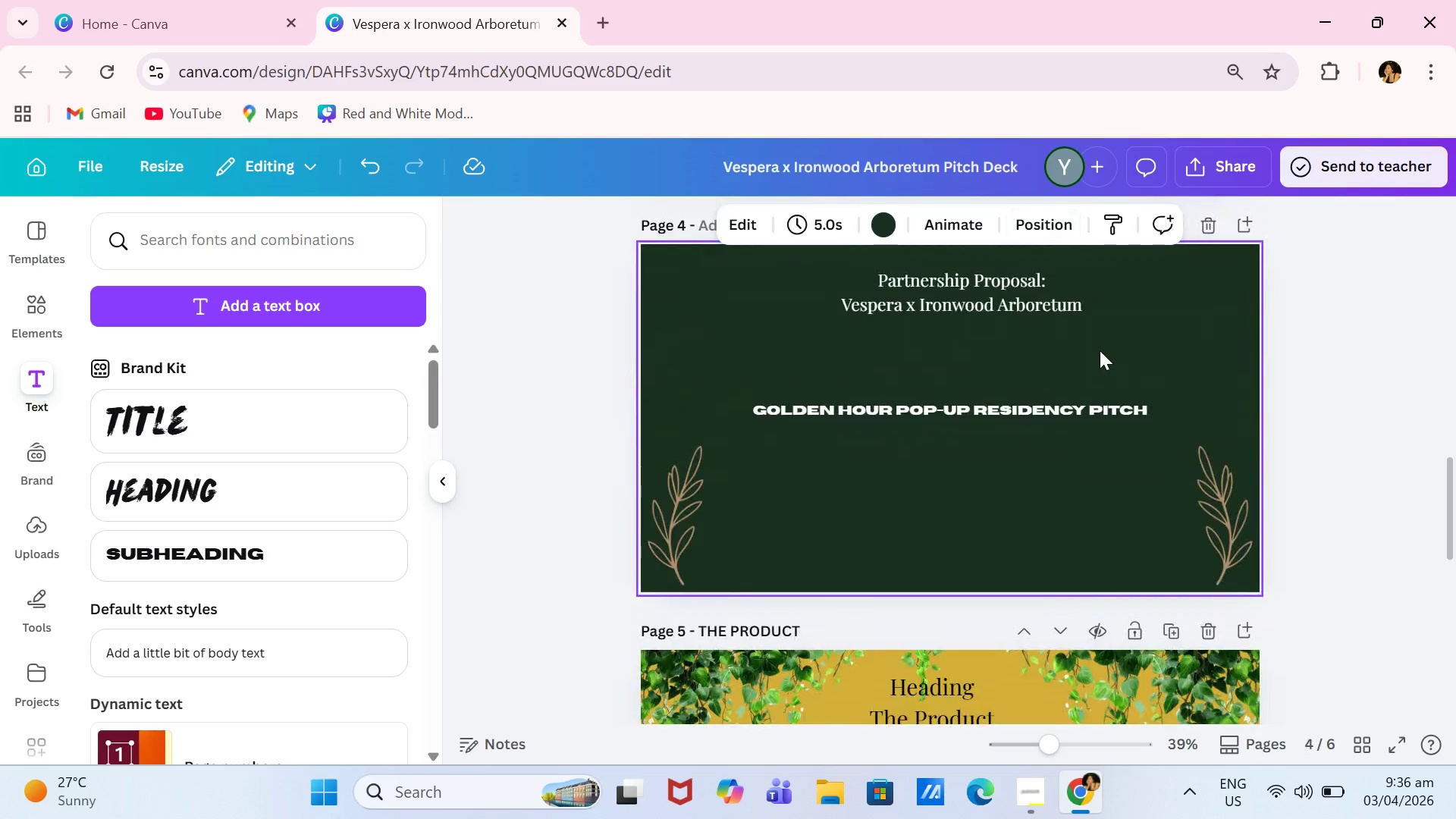 
scroll: coordinate [1091, 347], scroll_direction: up, amount: 2.0
 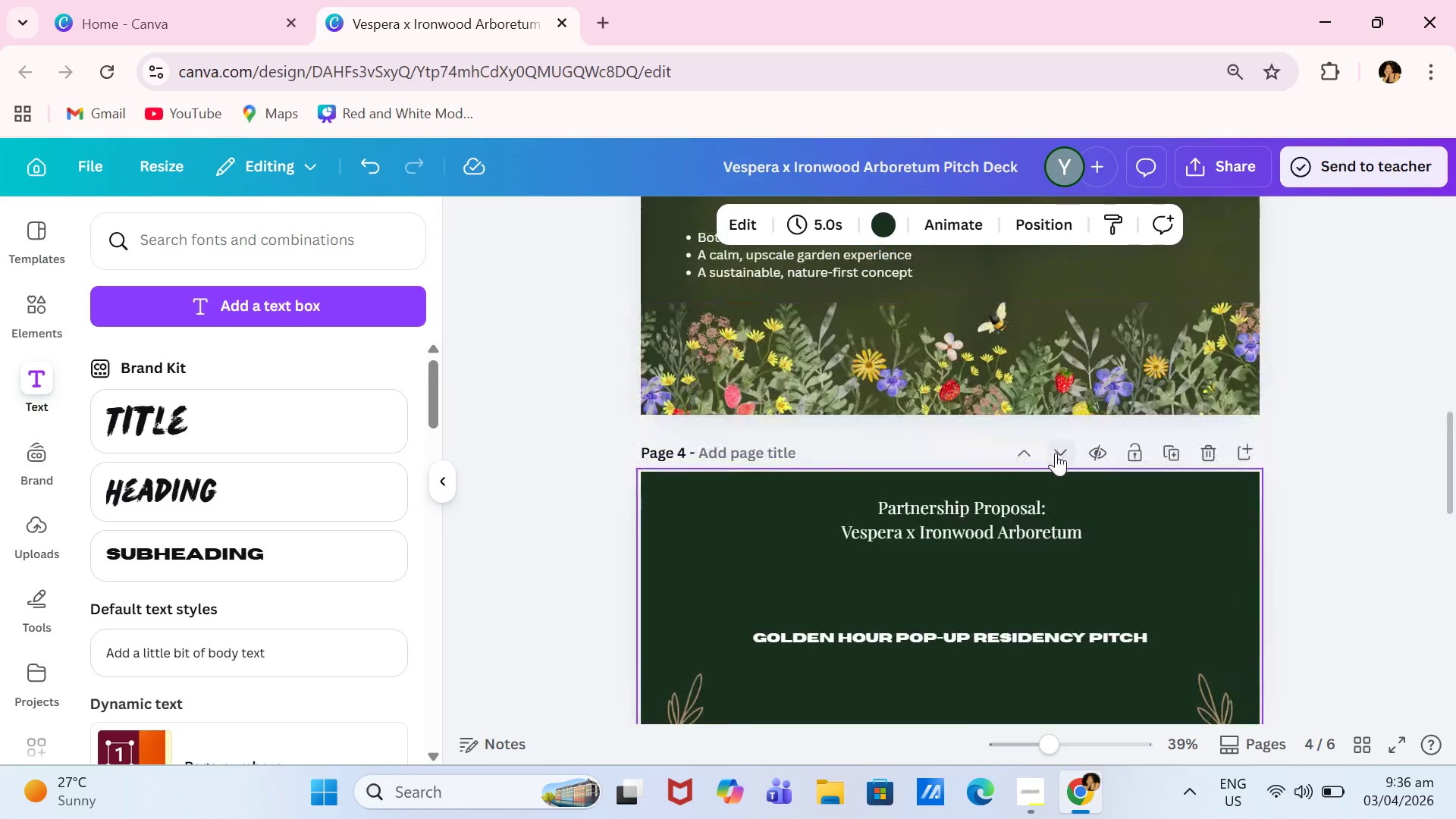 
left_click([1056, 453])
 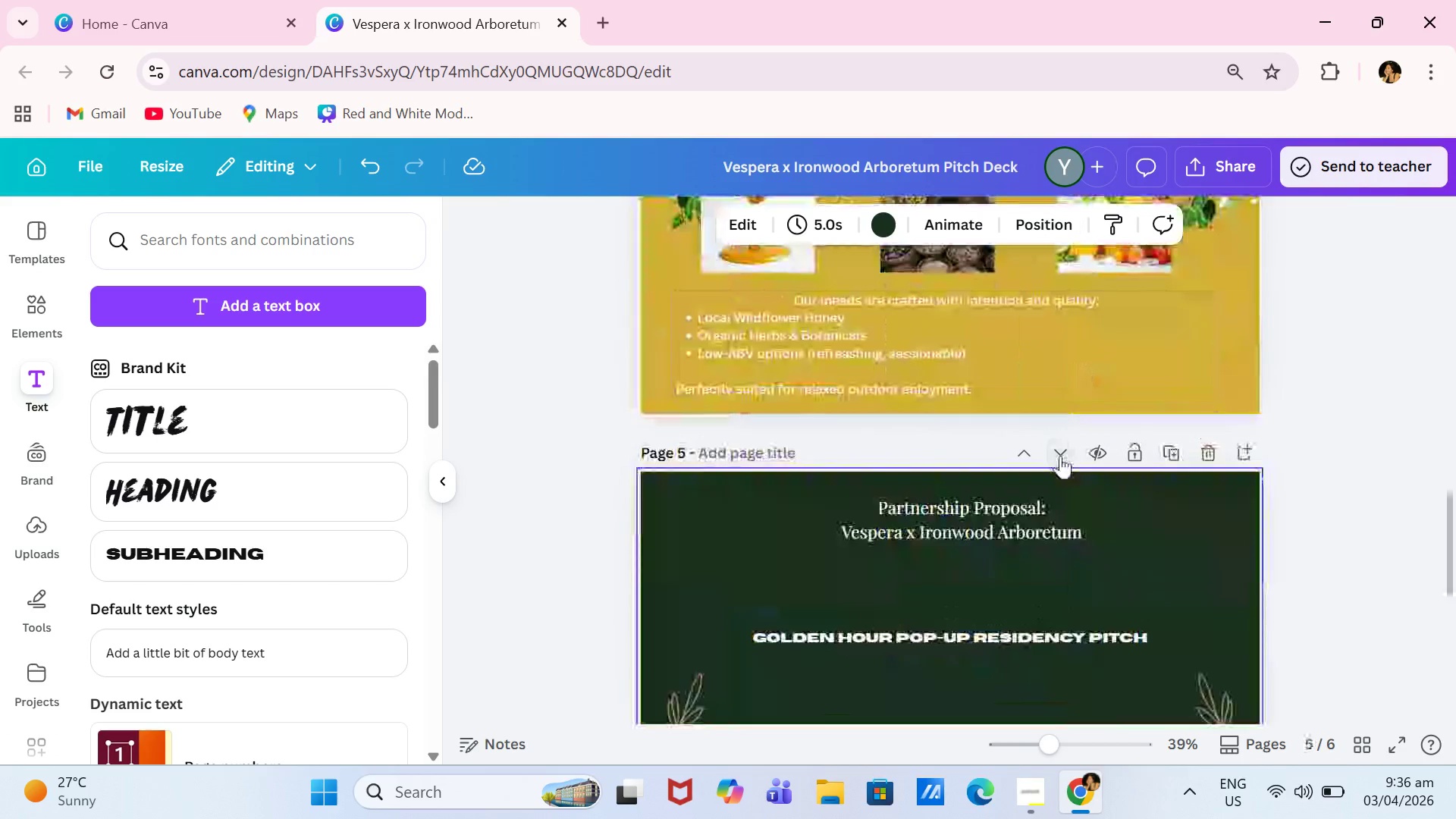 
left_click([1060, 453])
 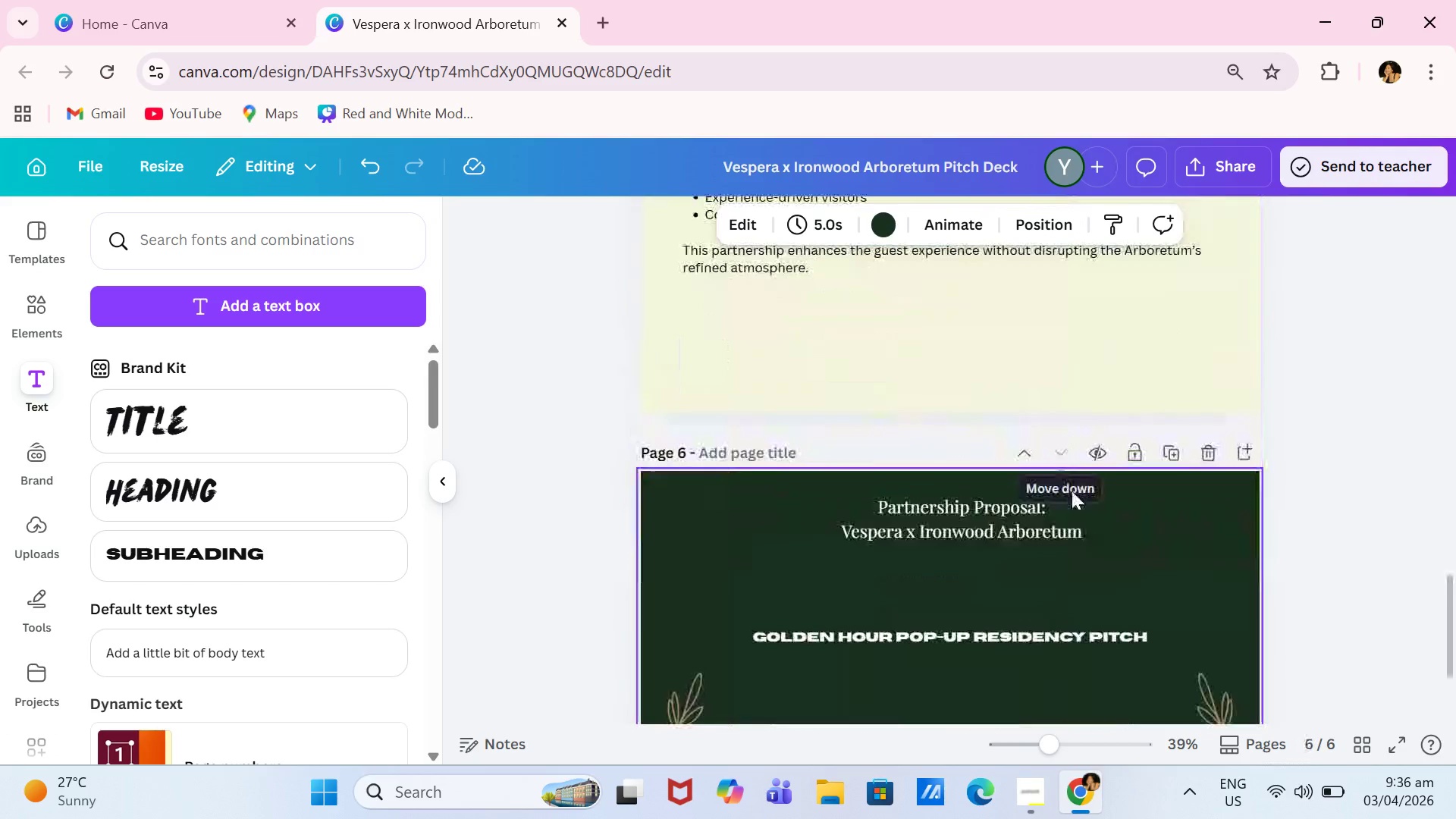 
scroll: coordinate [1072, 491], scroll_direction: down, amount: 2.0
 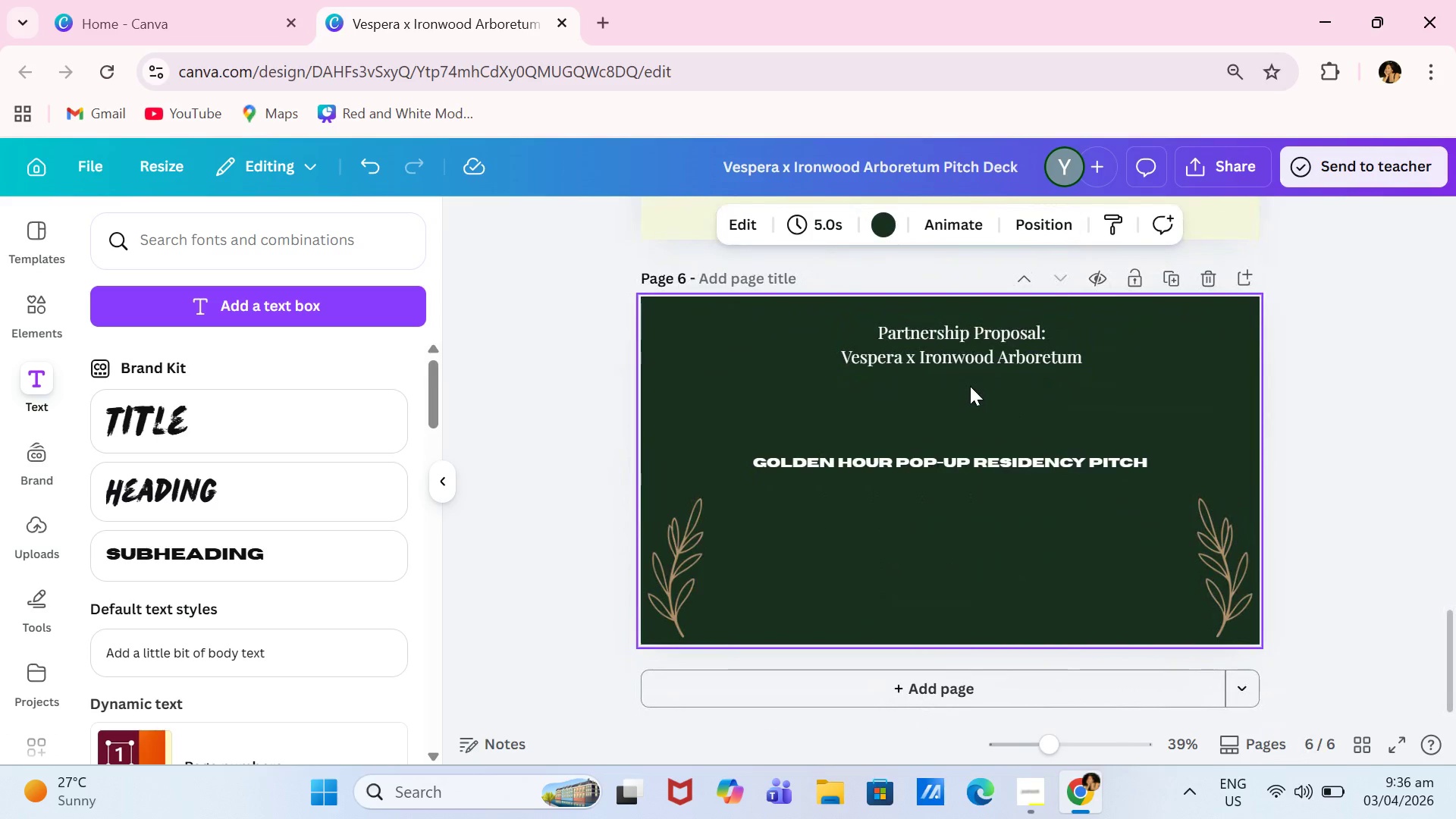 
scroll: coordinate [885, 372], scroll_direction: up, amount: 5.0
 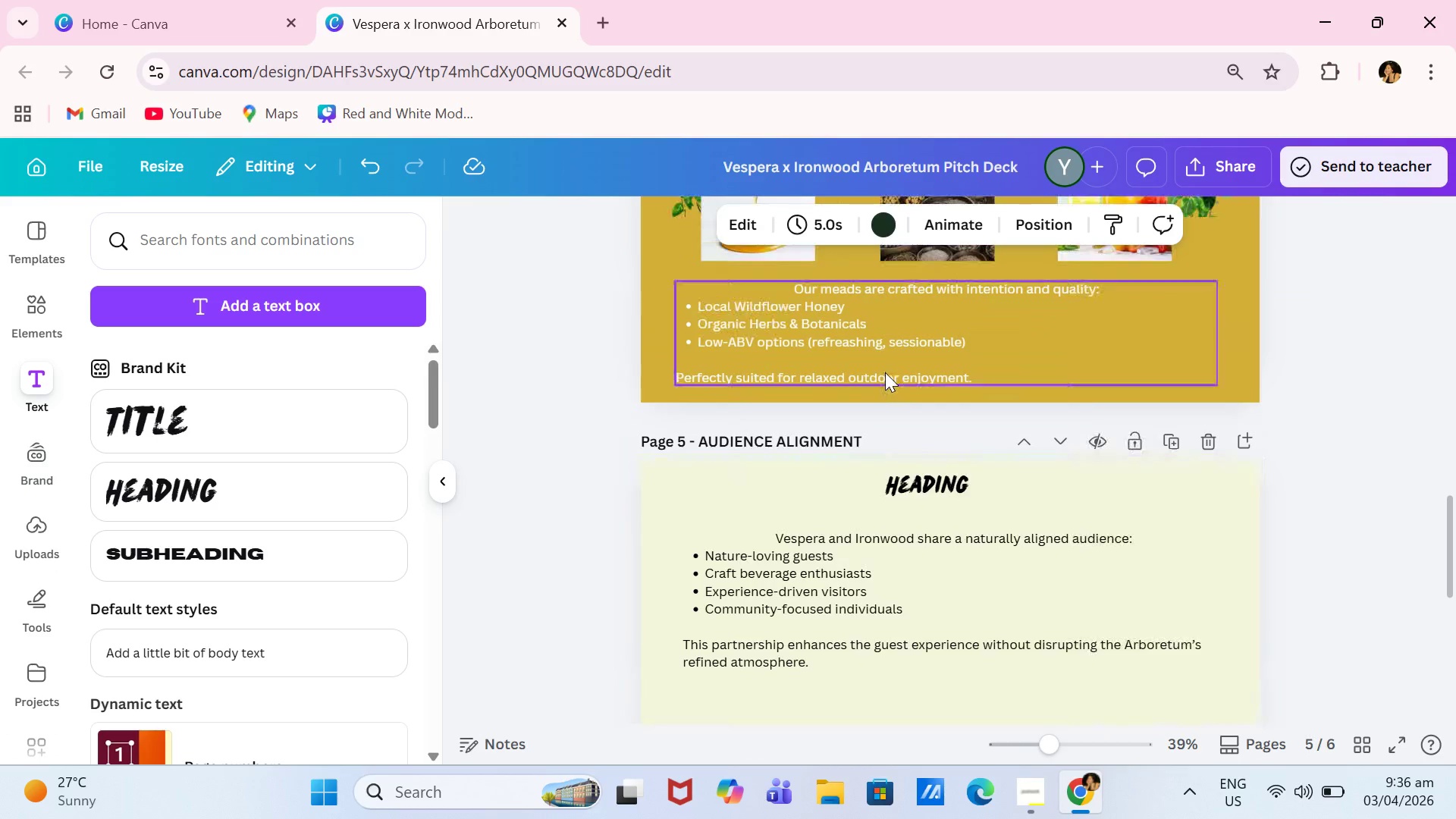 
scroll: coordinate [885, 372], scroll_direction: down, amount: 1.0
 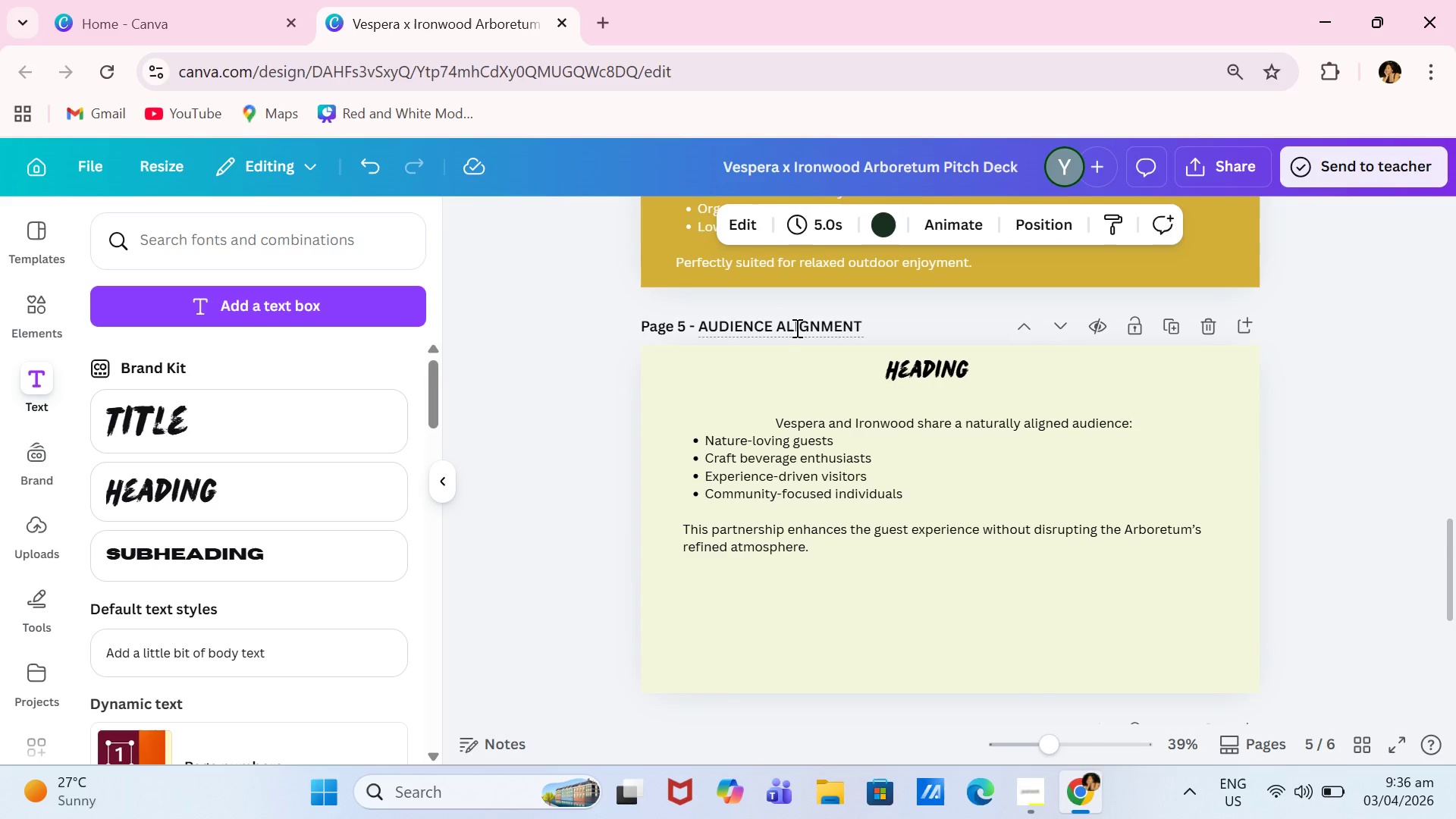 
wait(6.0)
 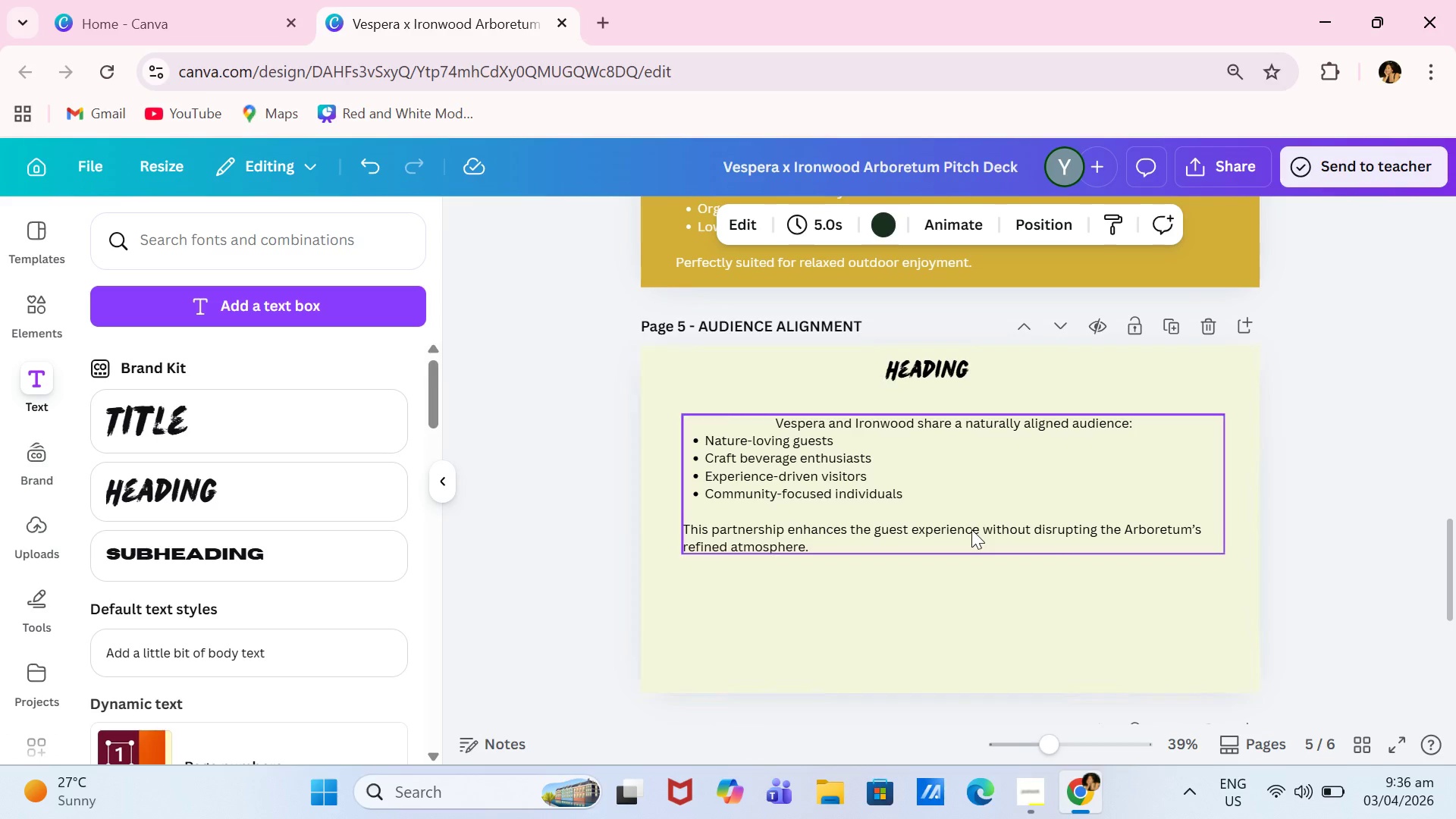 
scroll: coordinate [829, 308], scroll_direction: up, amount: 15.0
 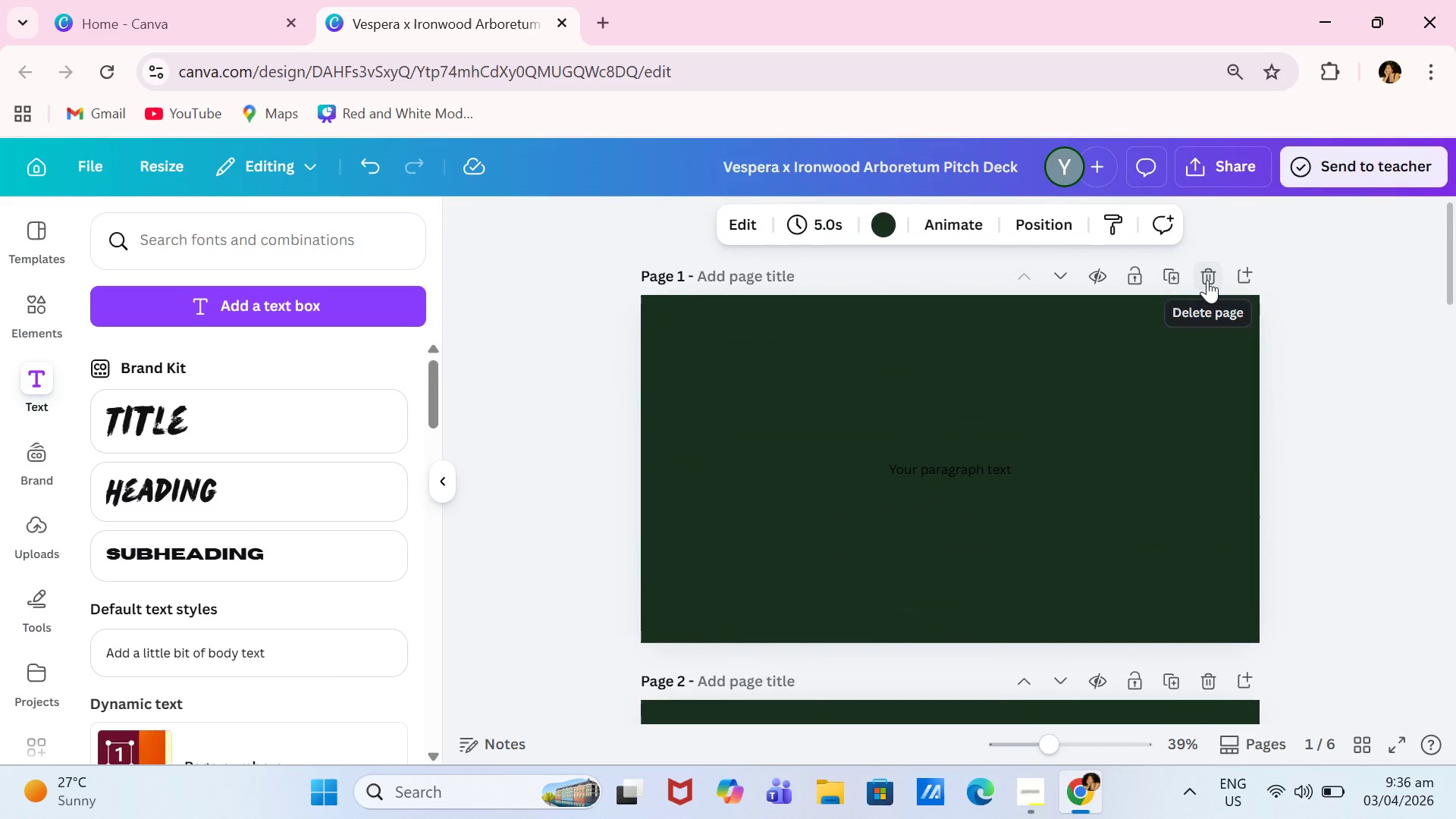 
left_click([1207, 280])
 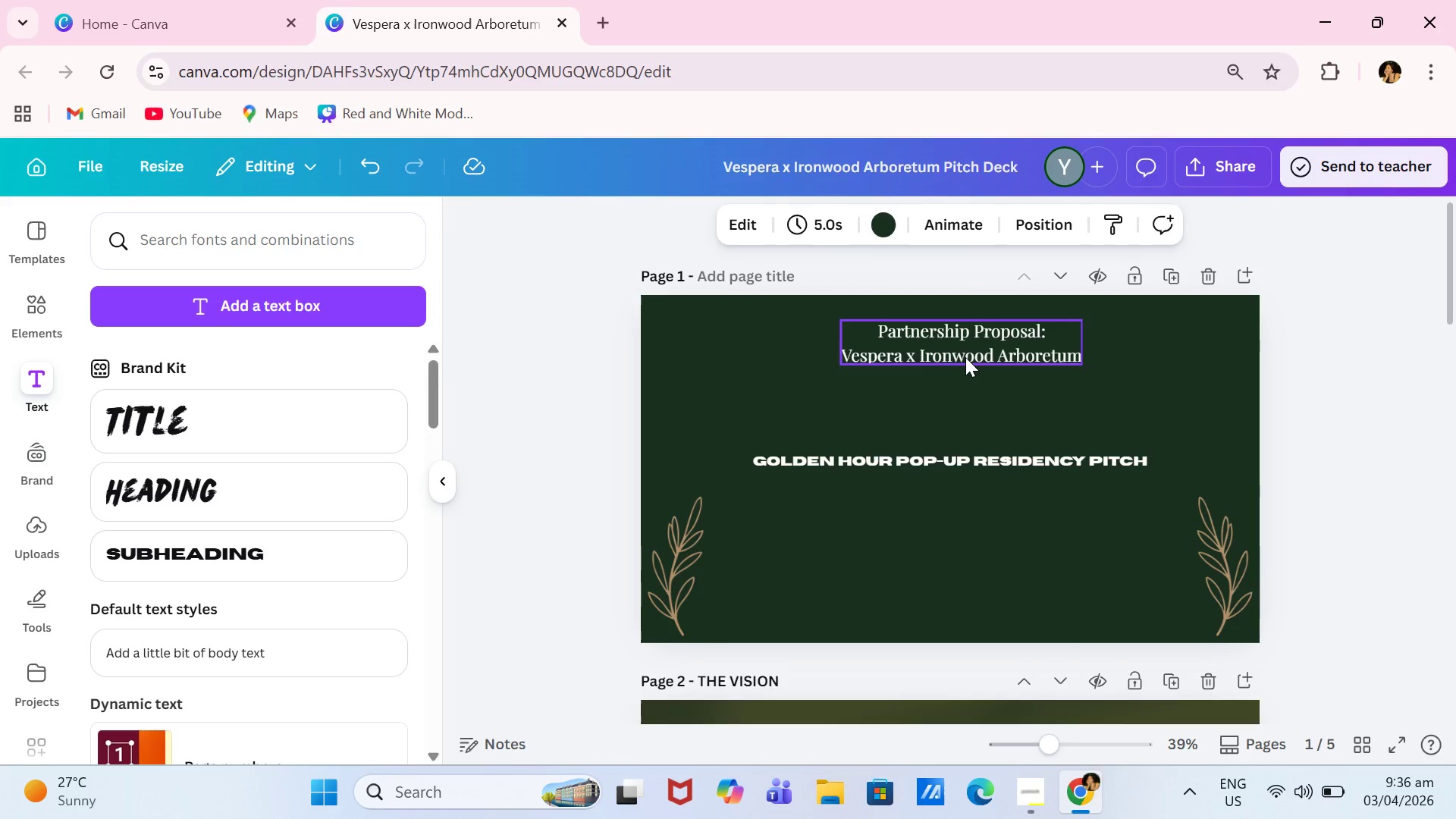 
wait(6.98)
 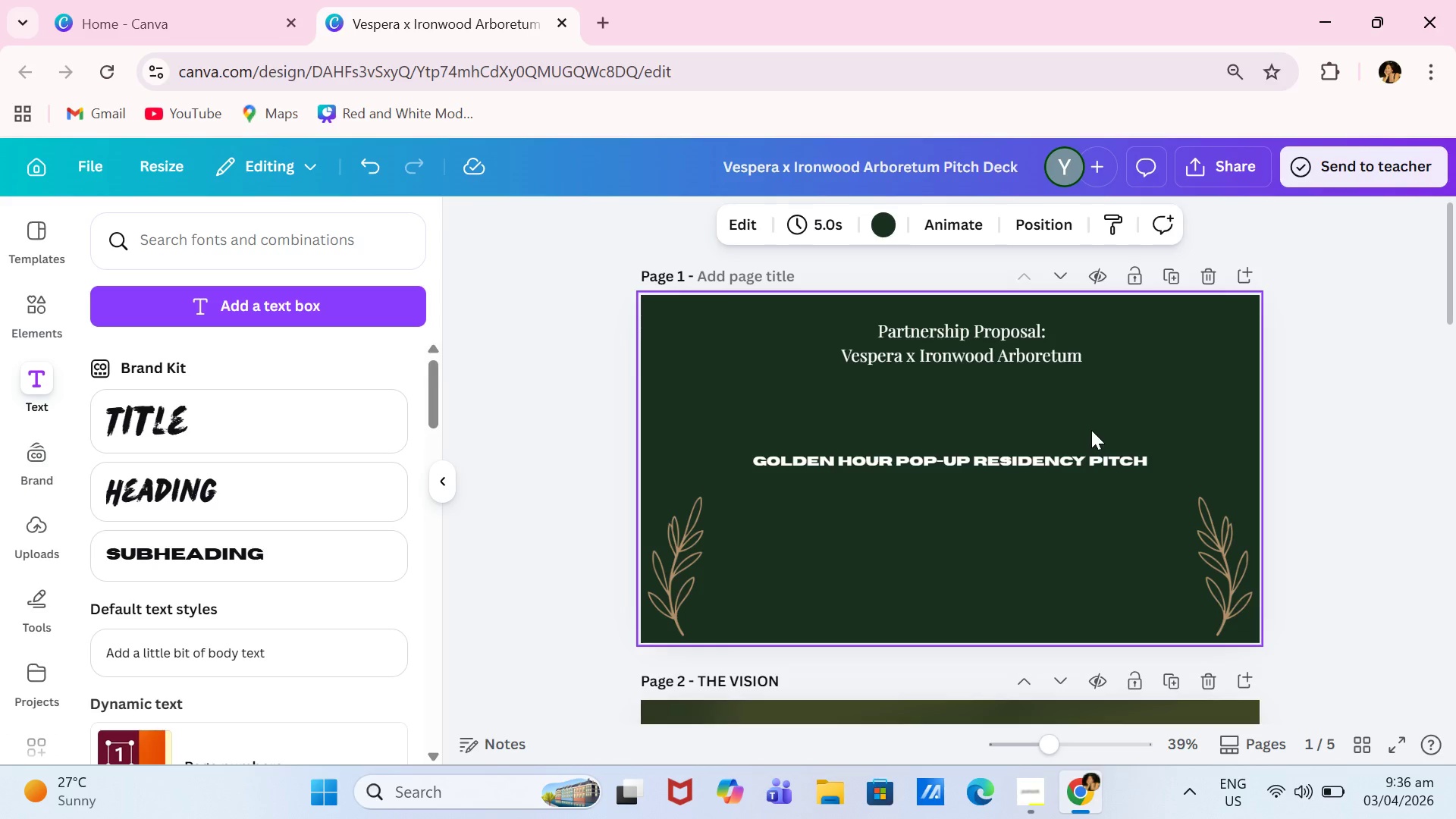 
left_click([764, 275])
 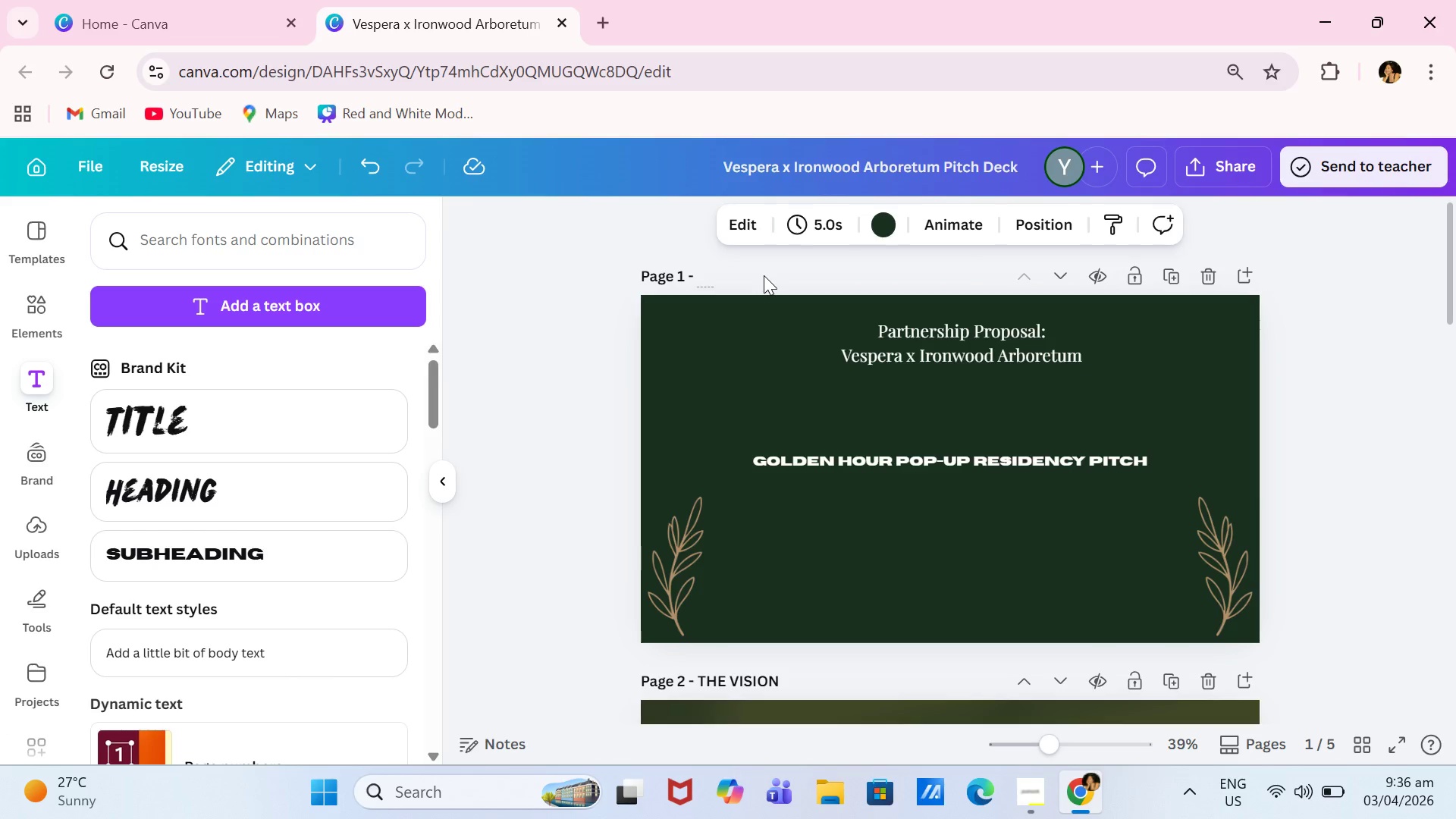 
type(ti)
key(Backspace)
key(Backspace)
type(TITLE L)
key(Backspace)
type(S;)
key(Backspace)
type(LIDE)
 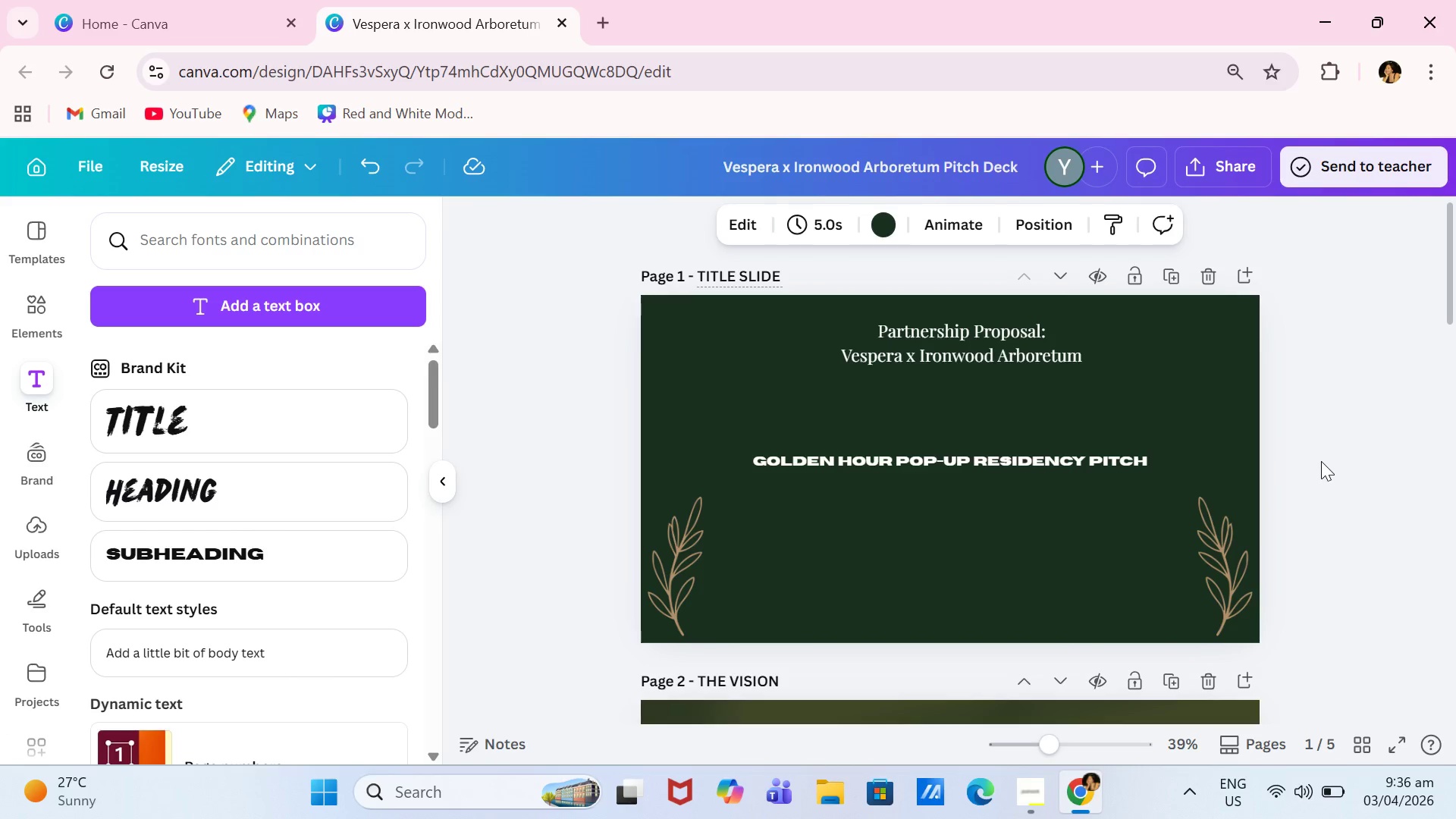 
scroll: coordinate [1455, 613], scroll_direction: down, amount: 7.0
 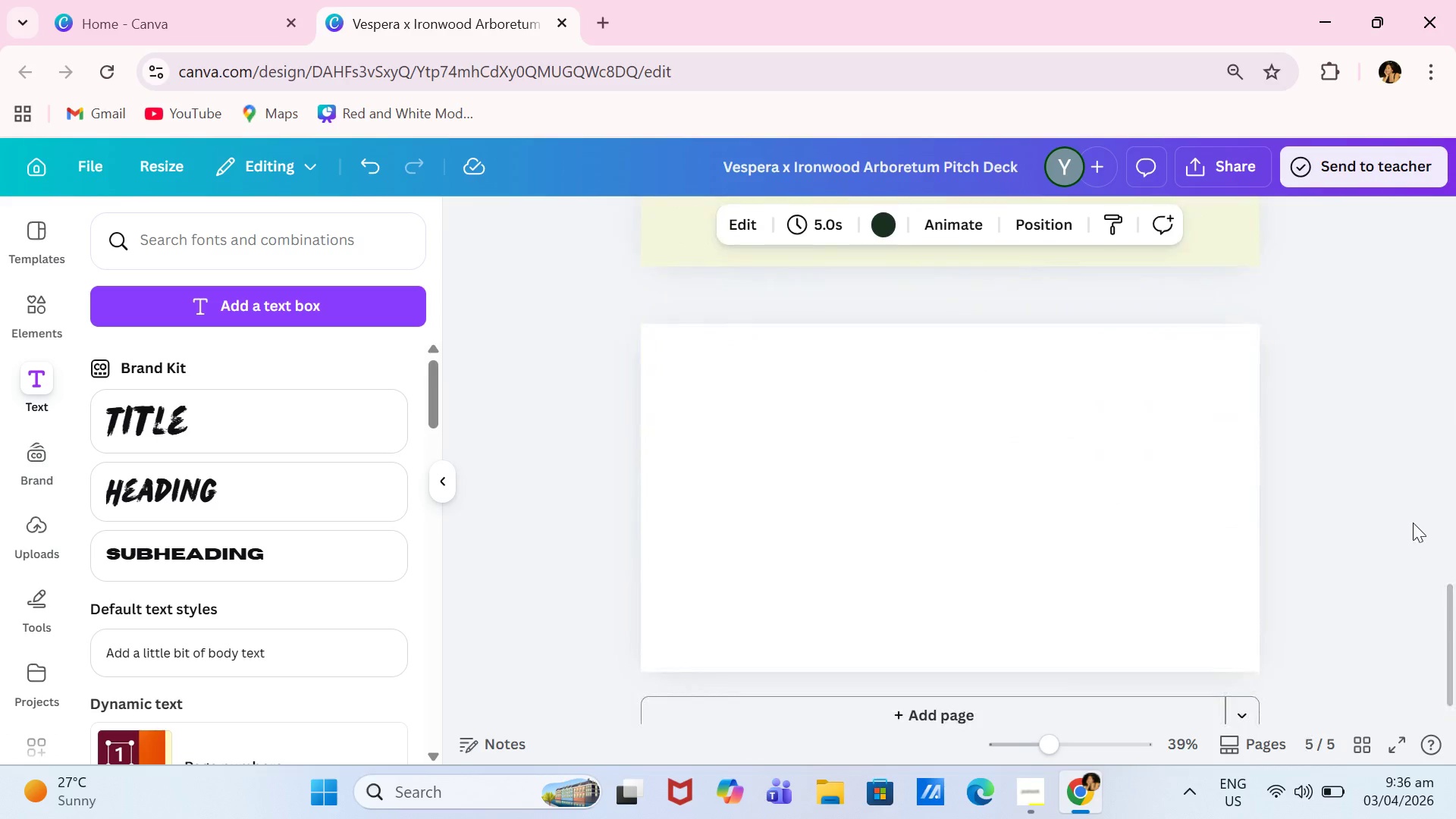 
left_click([1085, 413])
 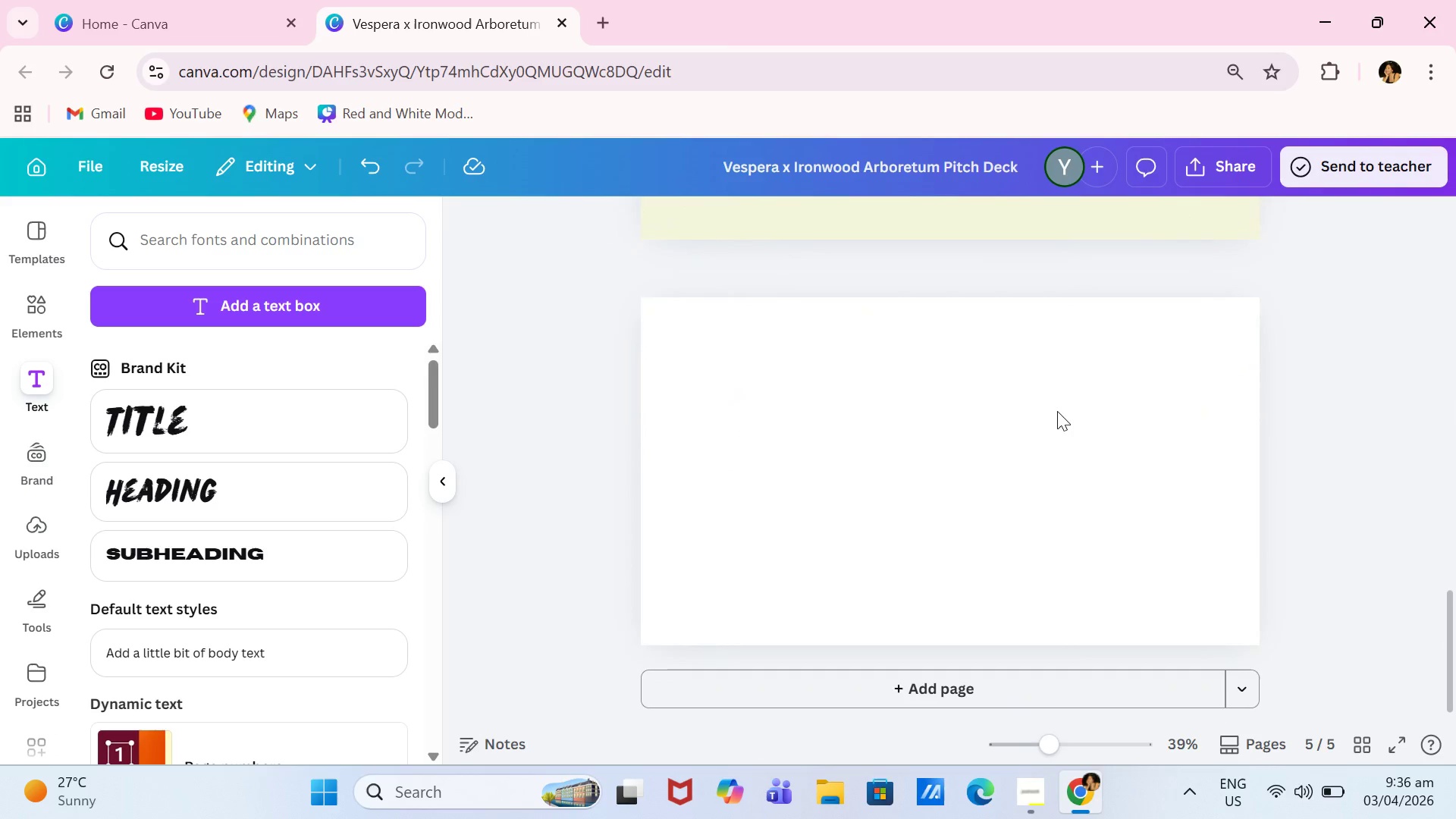 
scroll: coordinate [1256, 425], scroll_direction: down, amount: 2.0
 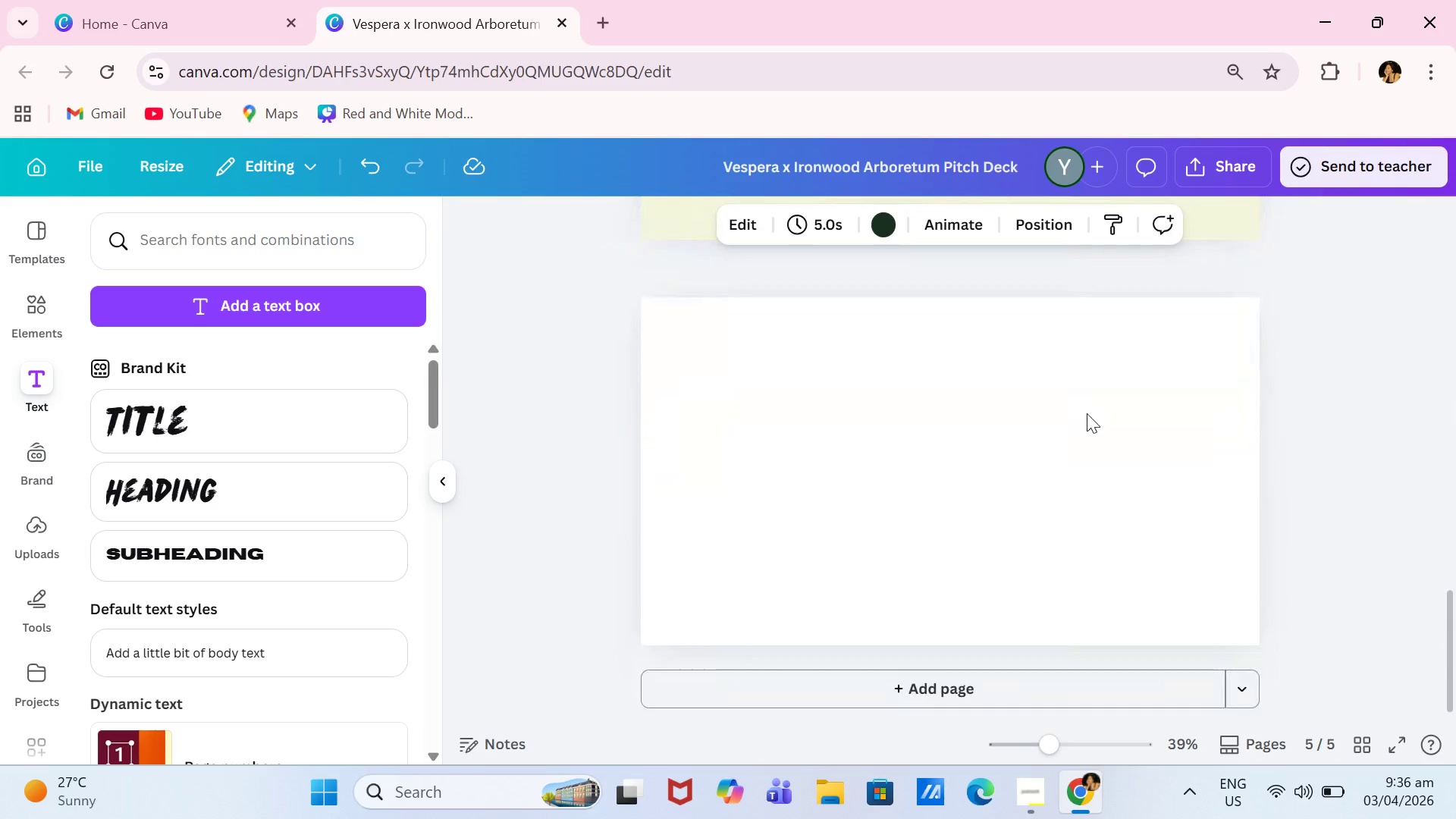 
left_click_drag(start_coordinate=[1061, 411], to_coordinate=[1057, 411])
 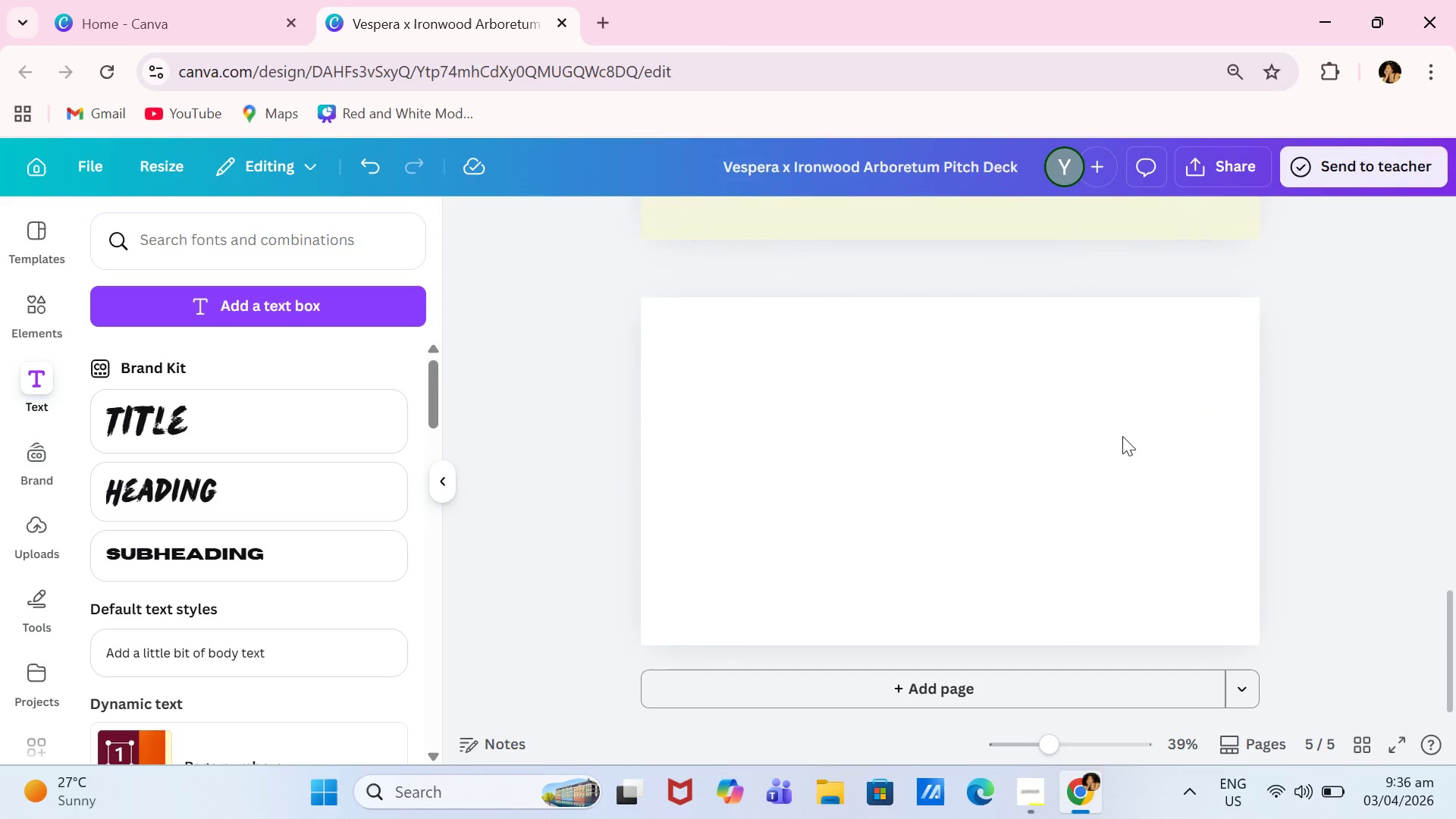 
left_click([1123, 436])
 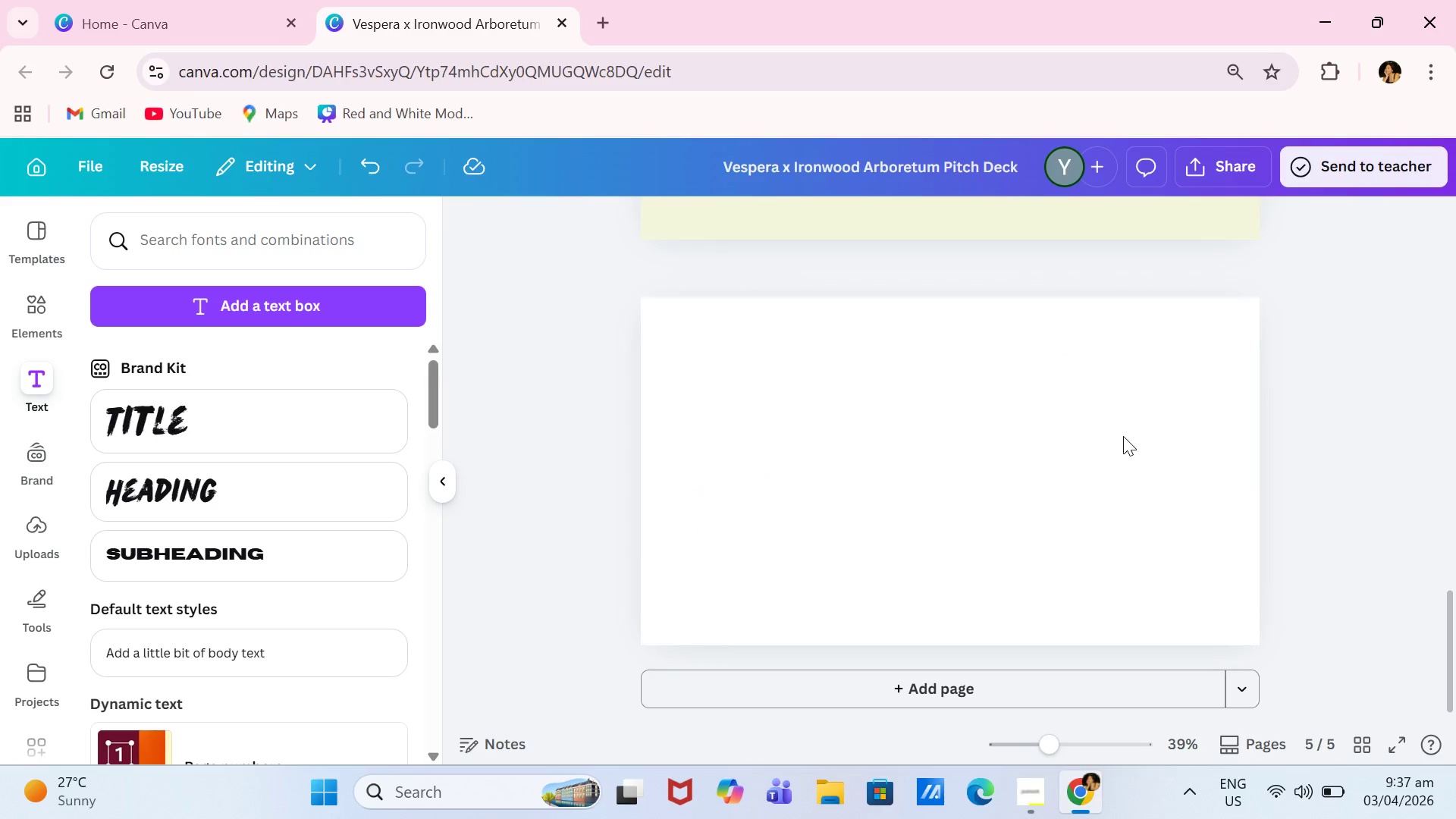 
double_click([1123, 436])
 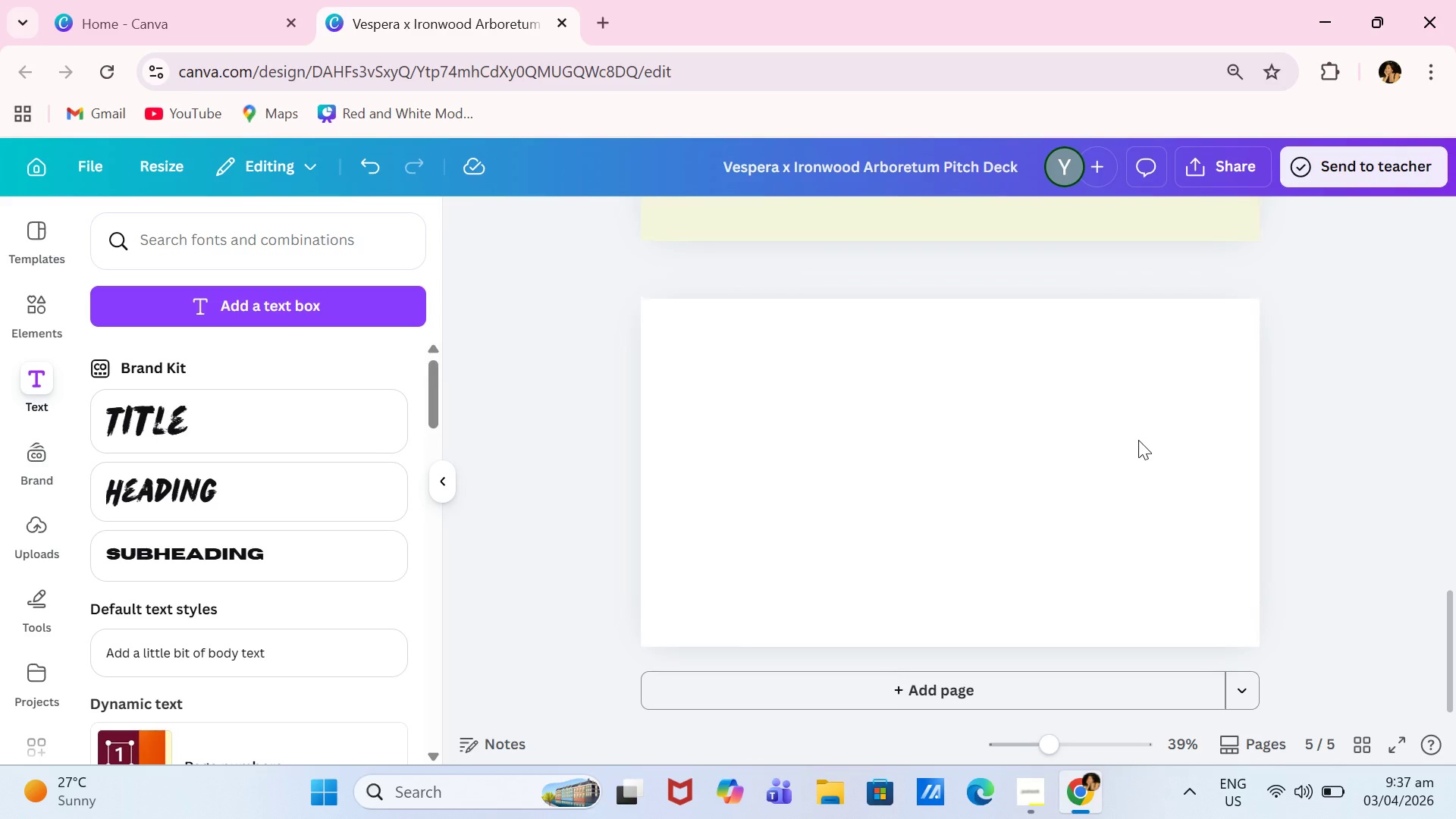 
scroll: coordinate [1138, 440], scroll_direction: up, amount: 1.0
 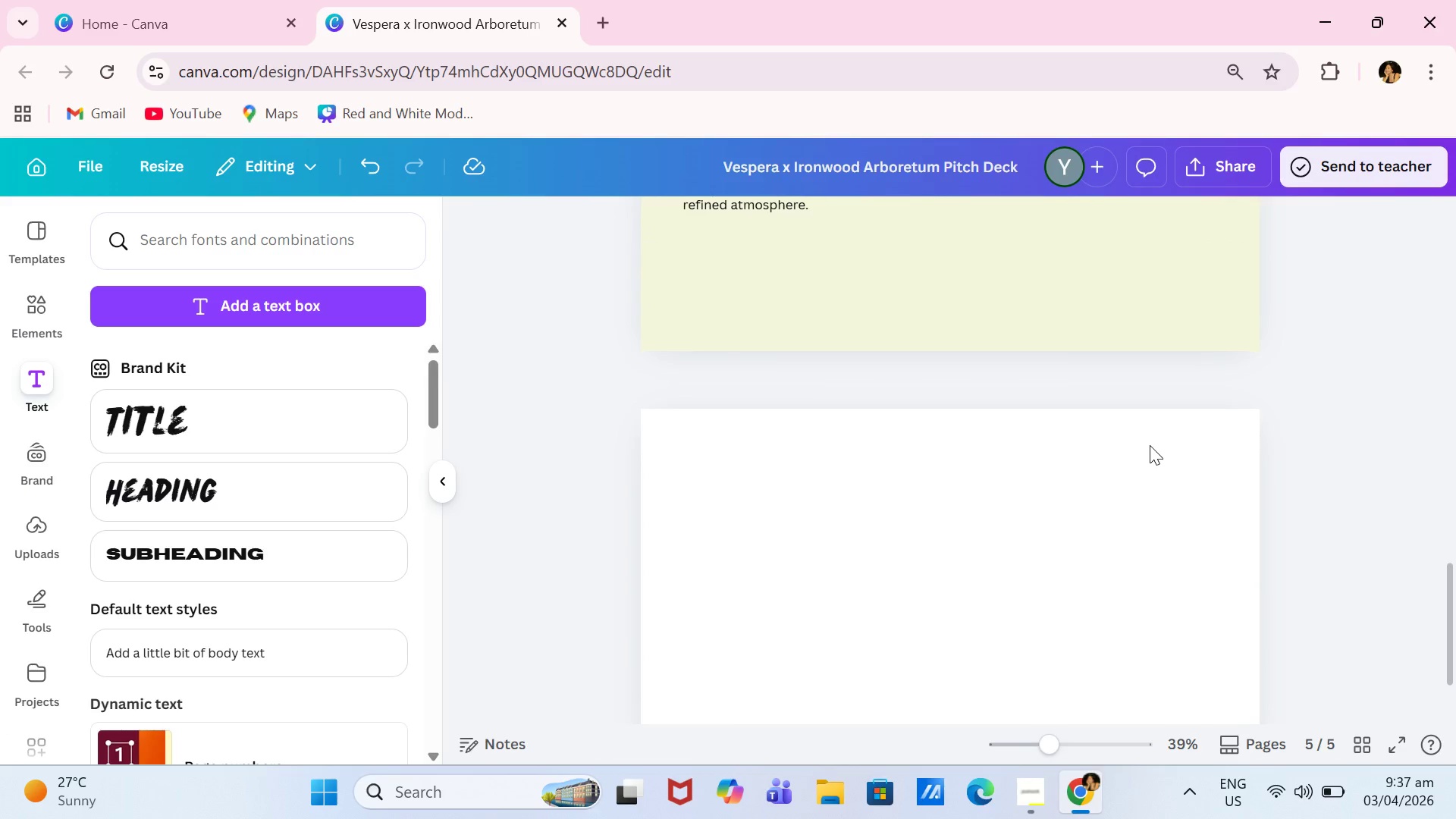 
scroll: coordinate [1150, 445], scroll_direction: down, amount: 1.0
 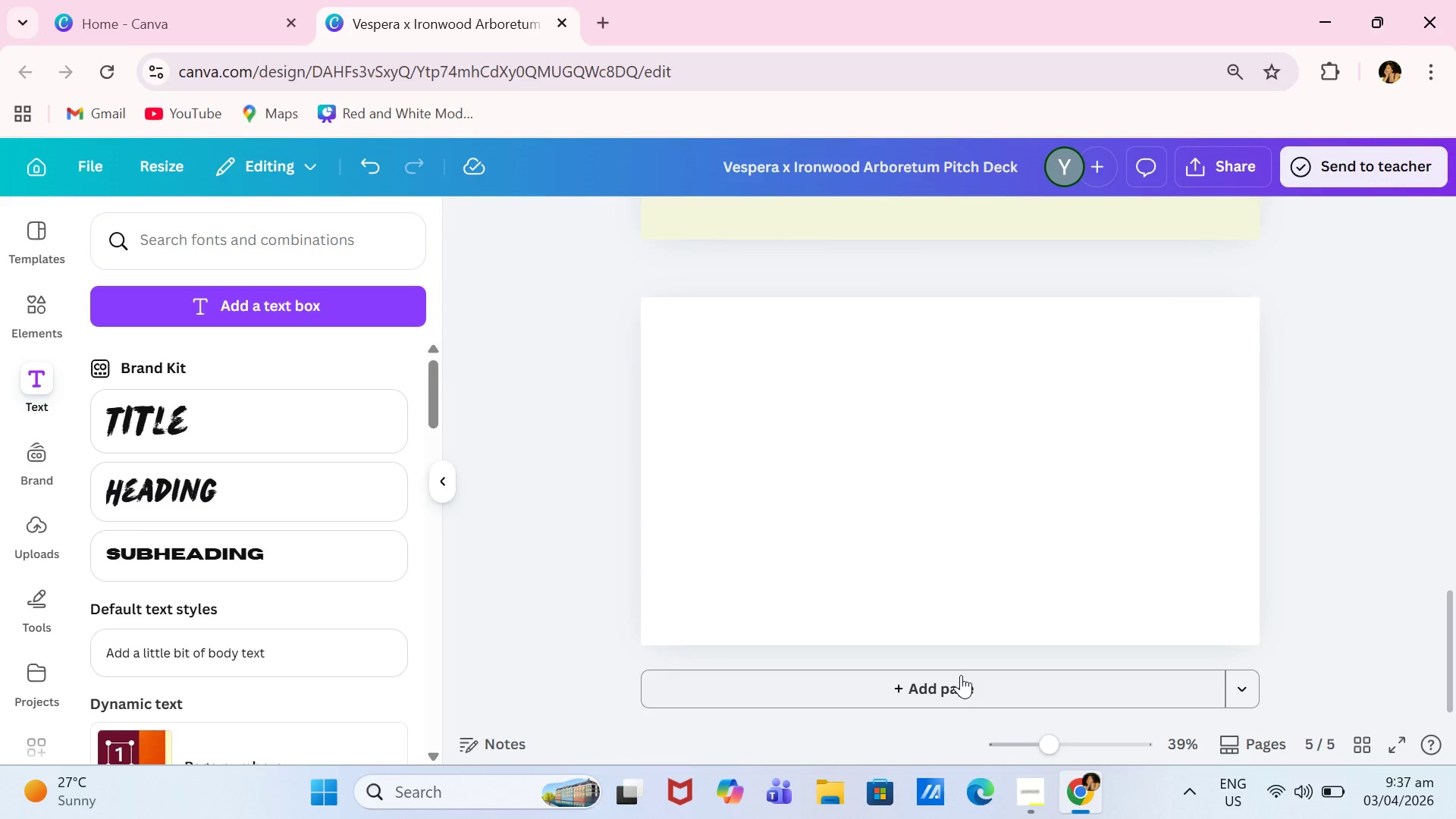 
left_click([961, 675])
 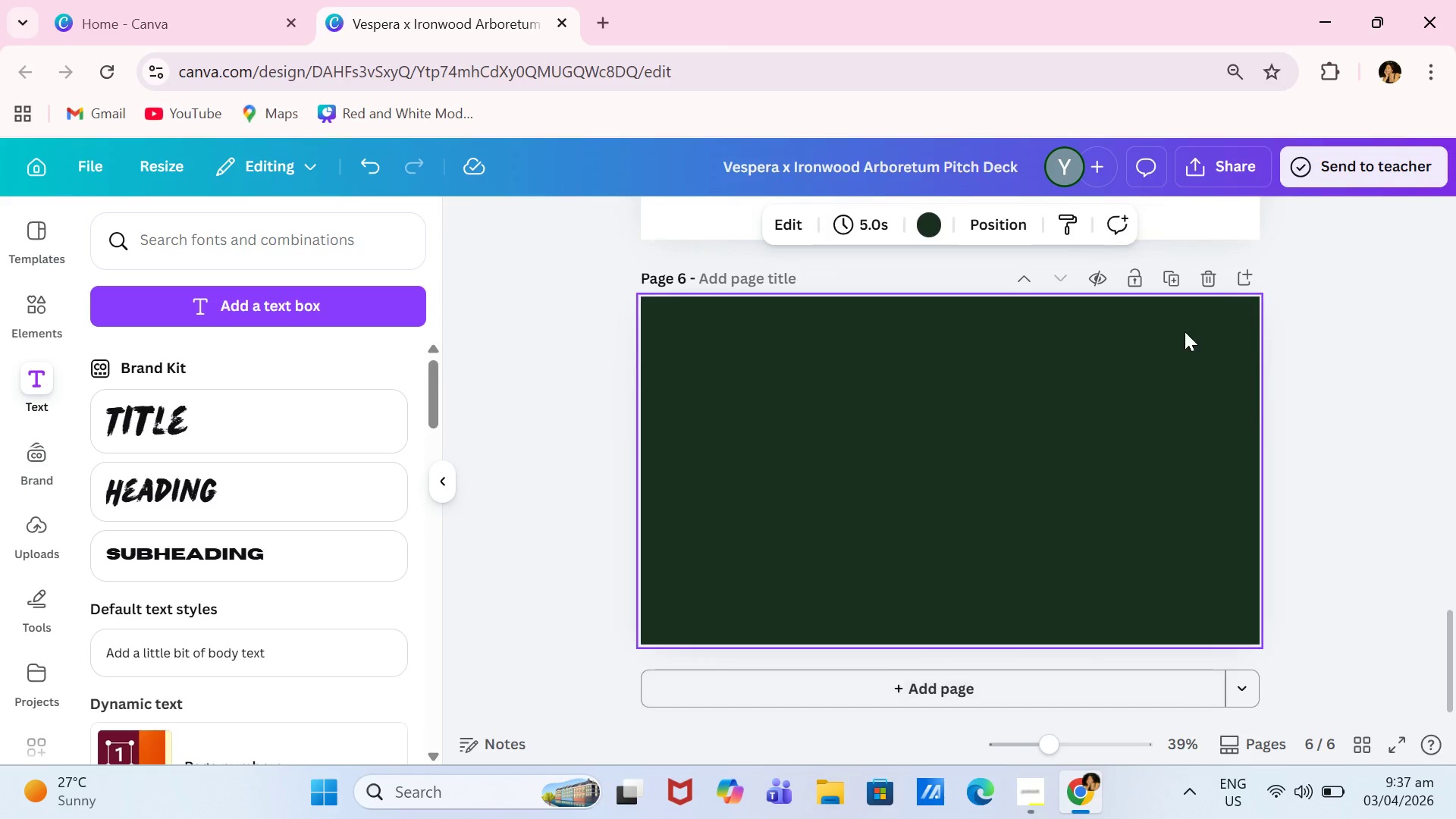 
scroll: coordinate [1190, 340], scroll_direction: up, amount: 5.0
 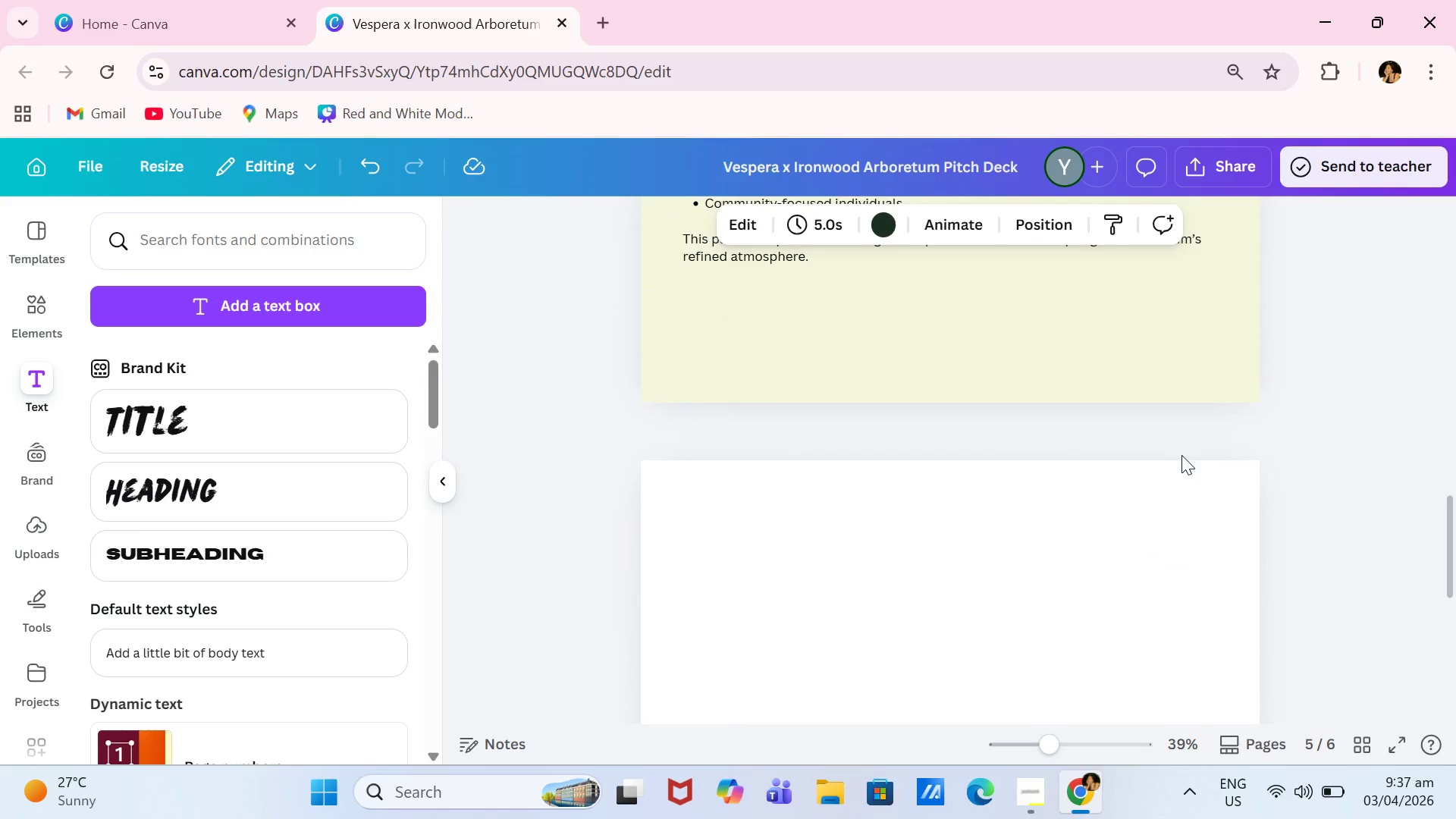 
left_click([1183, 453])
 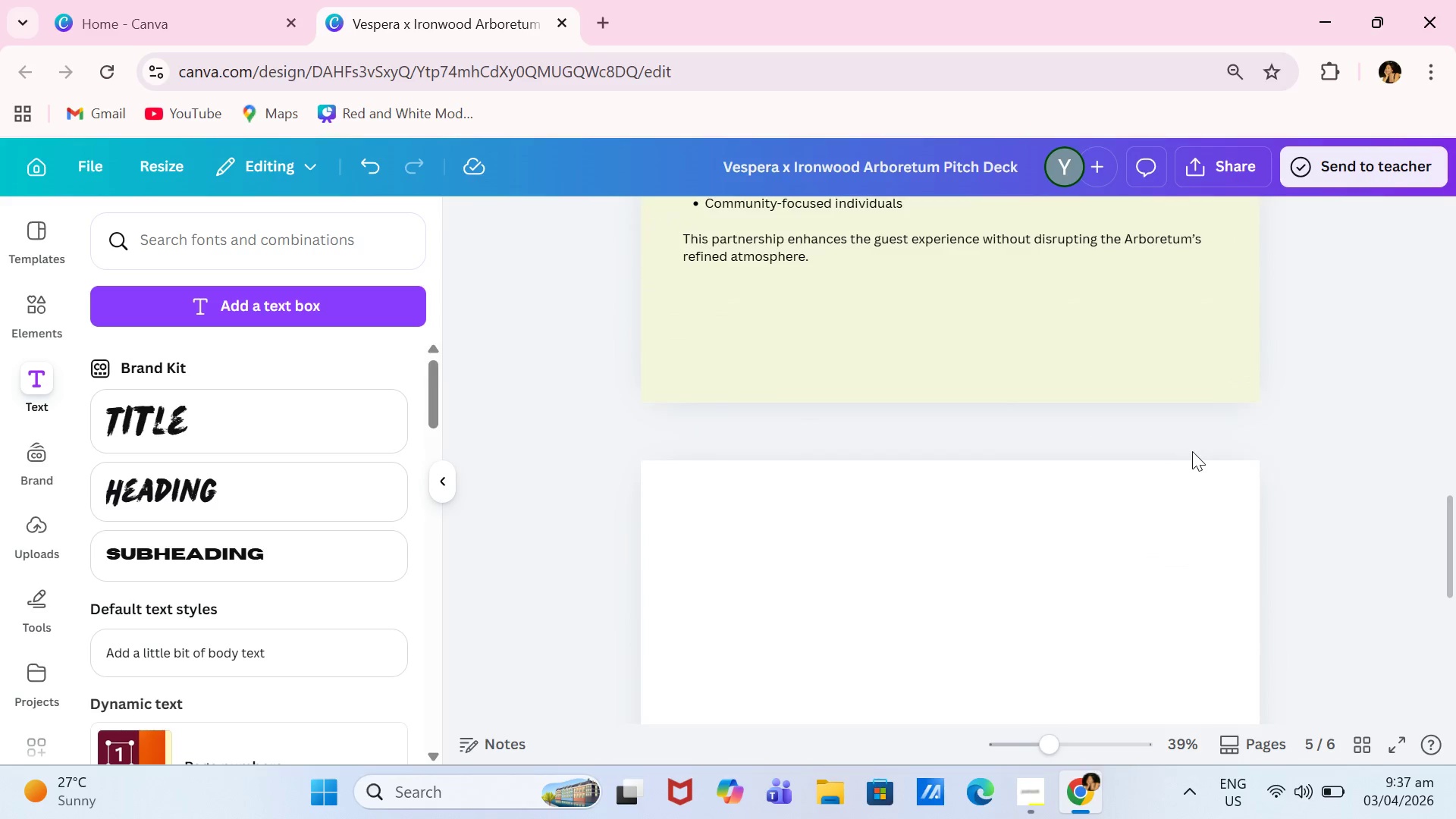 
left_click([1203, 451])
 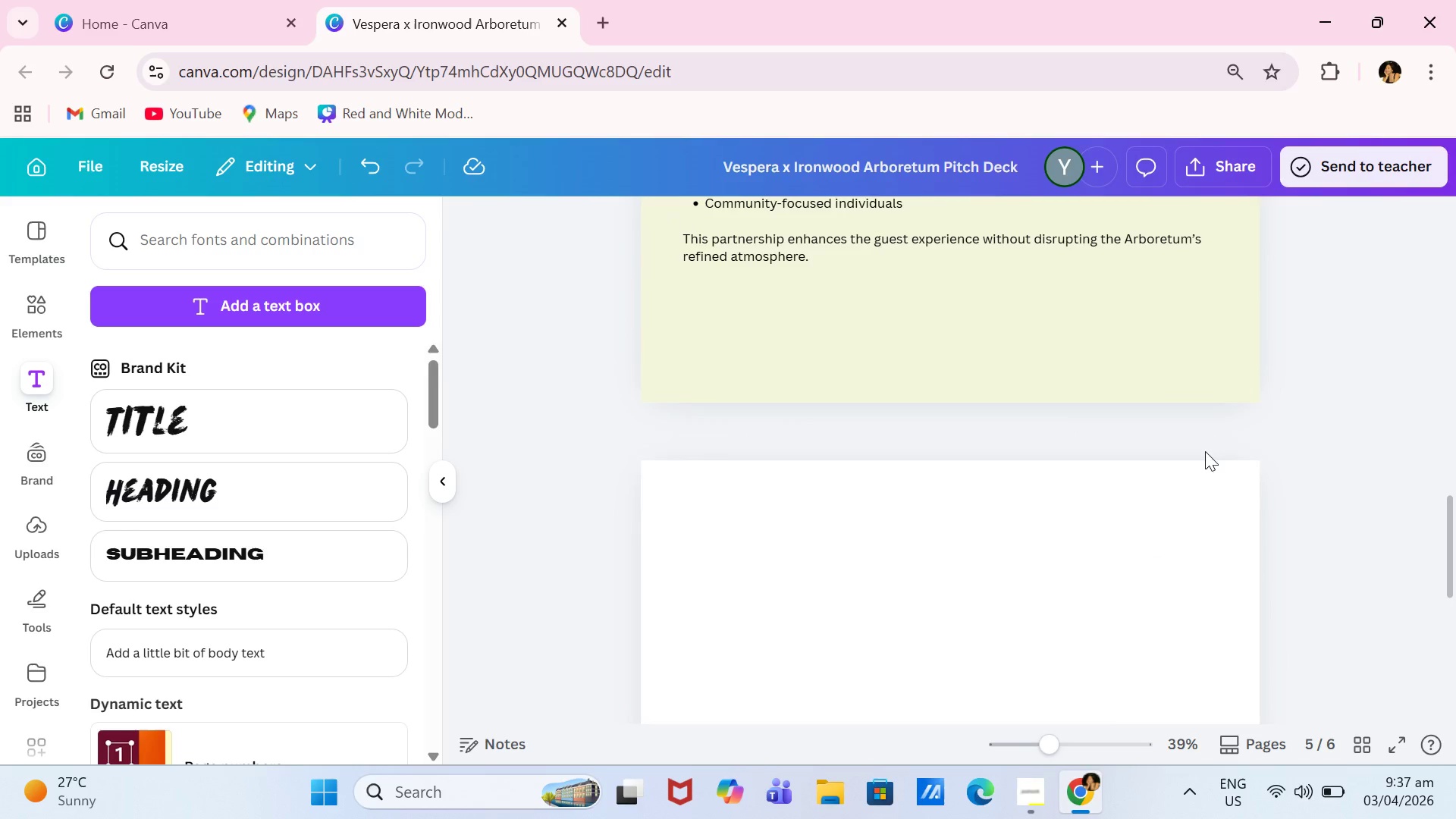 
left_click([1205, 451])
 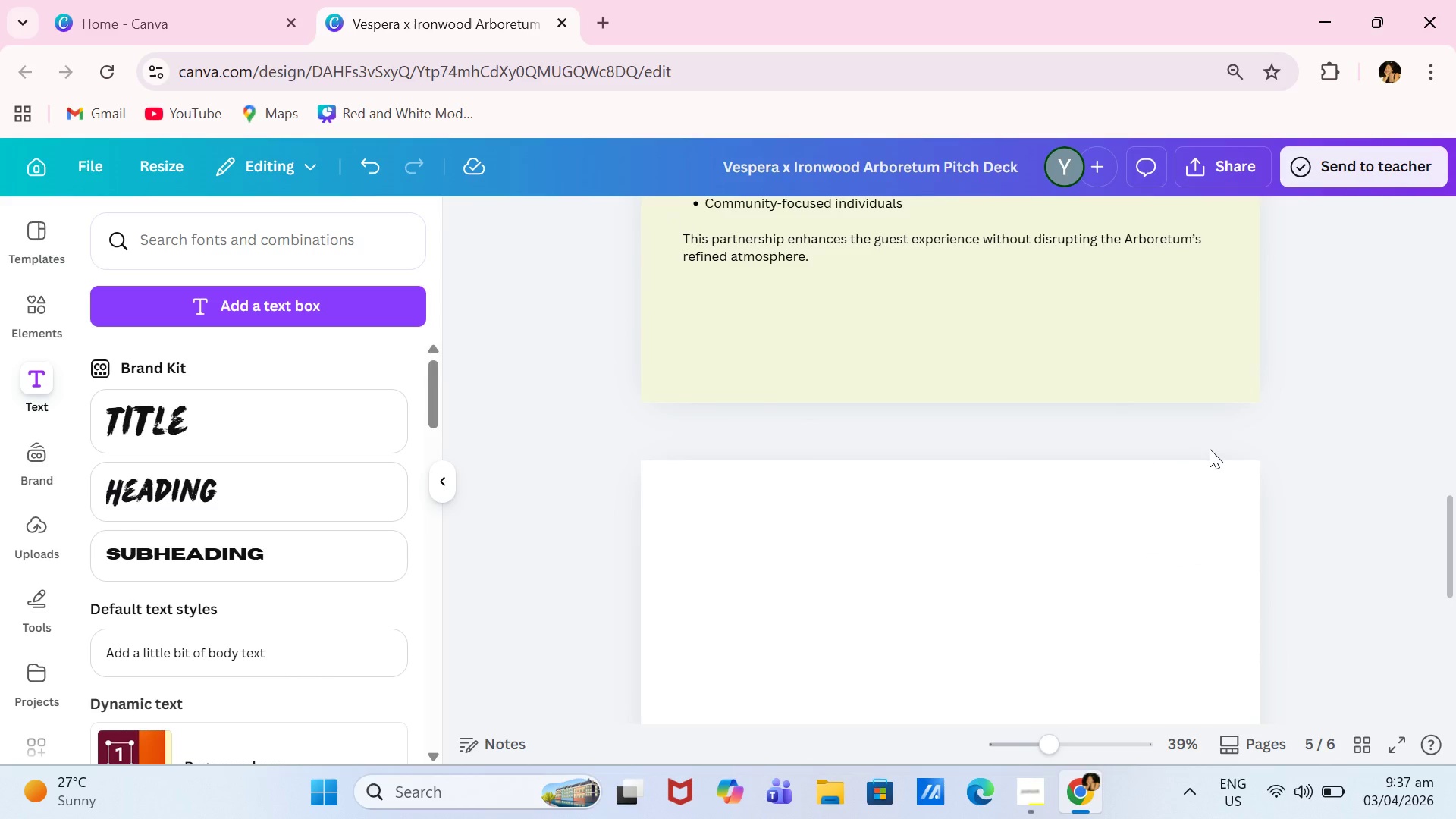 
double_click([1210, 449])
 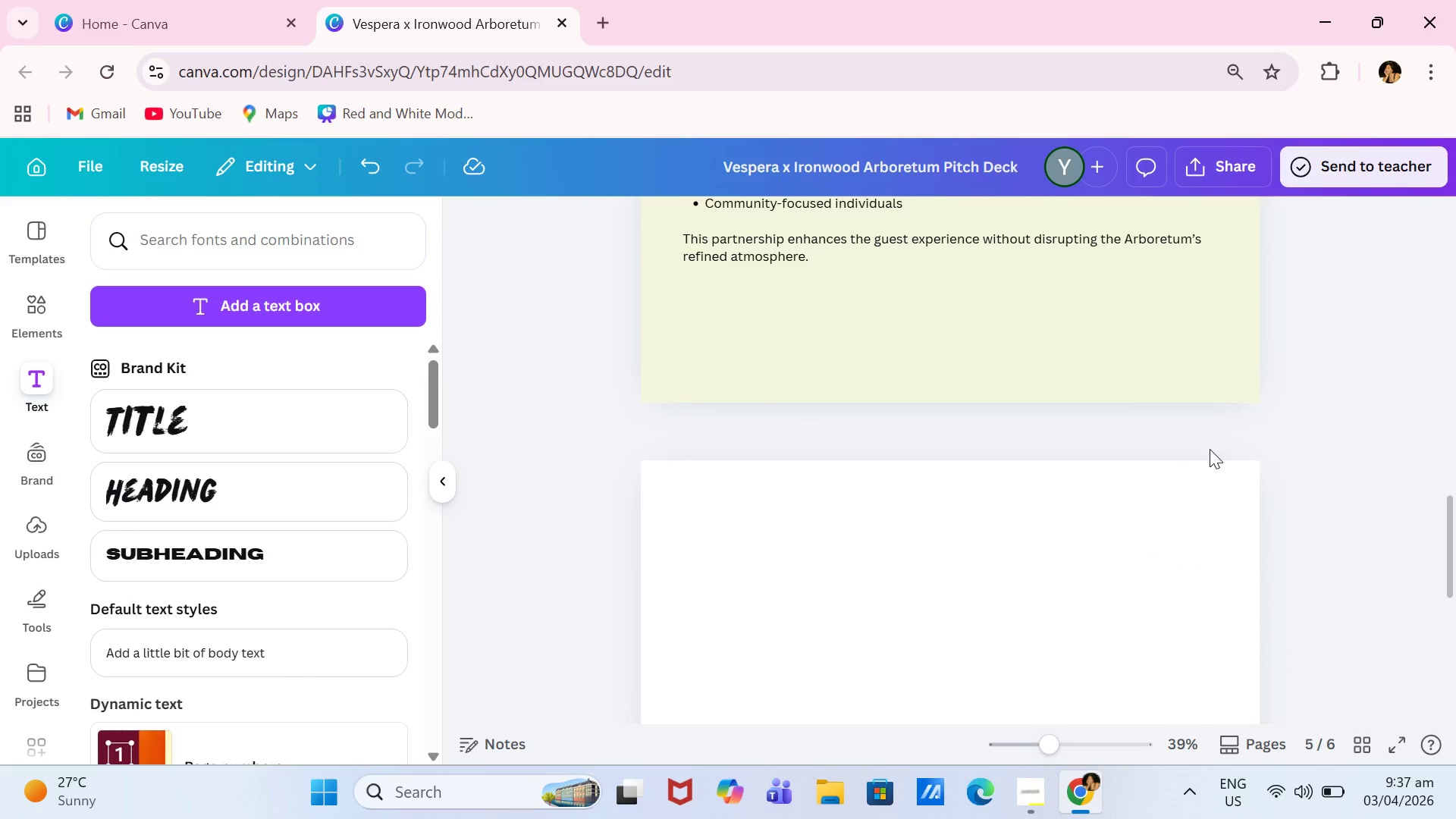 
scroll: coordinate [1210, 449], scroll_direction: down, amount: 5.0
 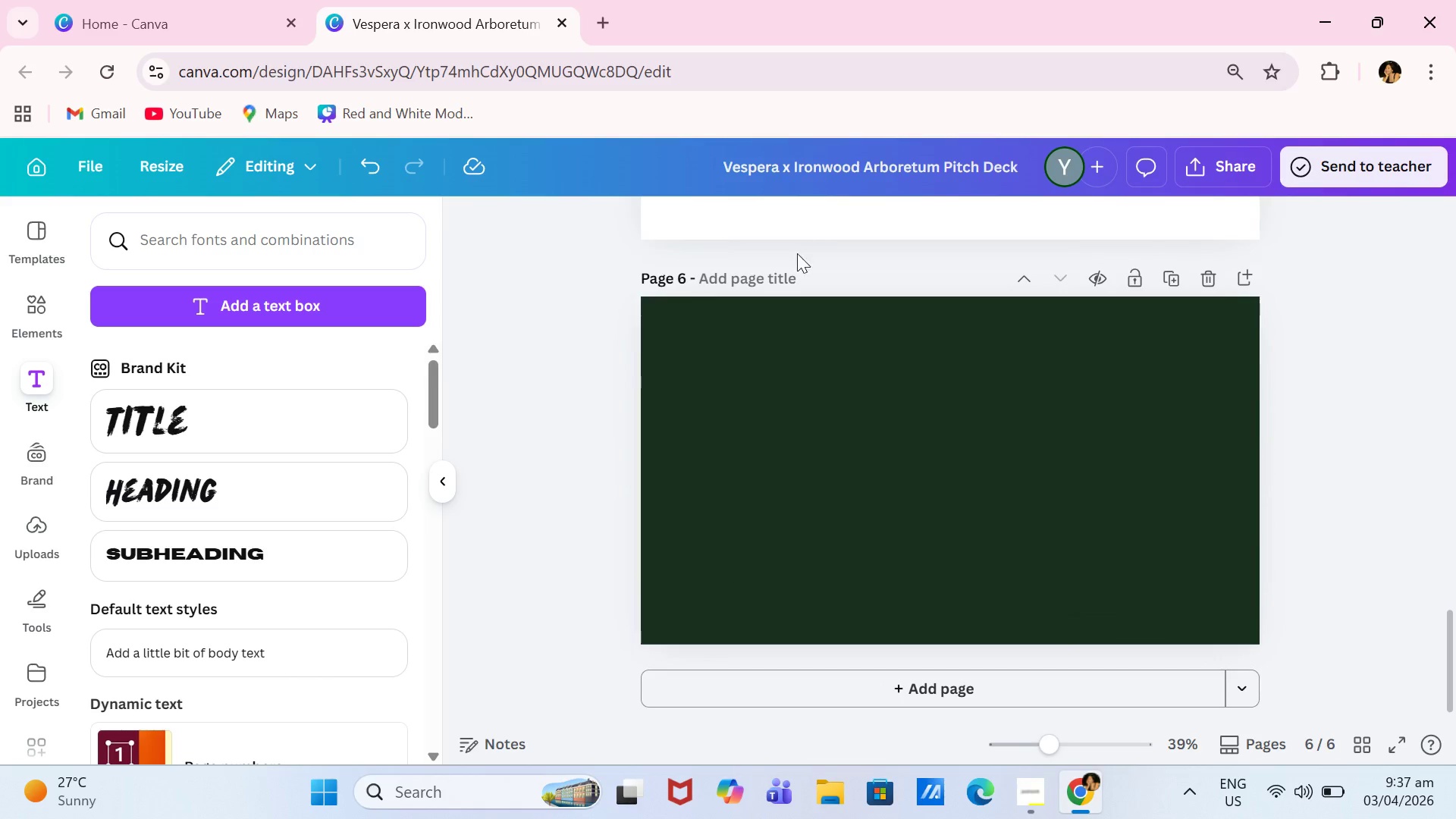 
left_click([792, 265])
 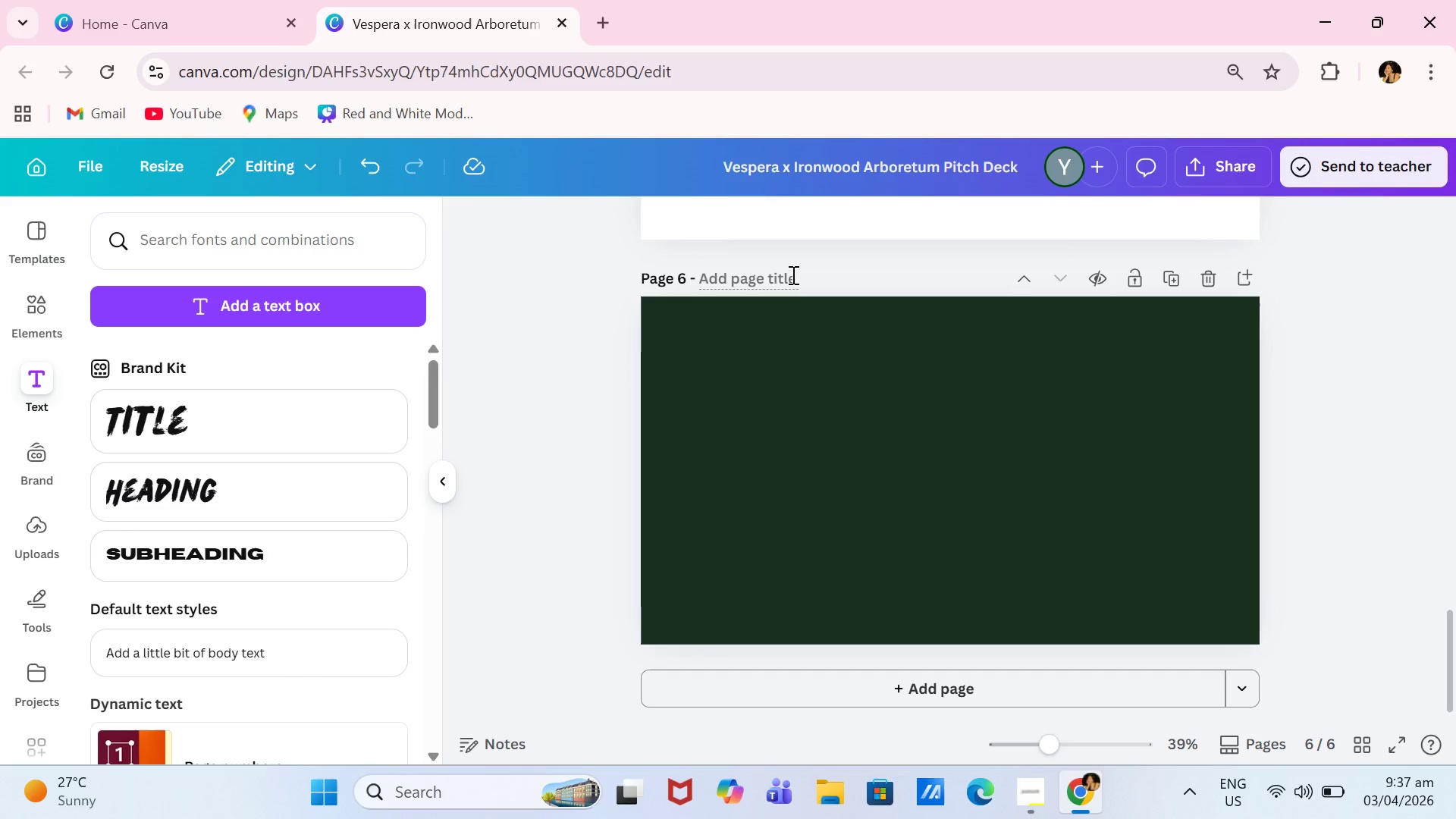 
left_click([792, 275])
 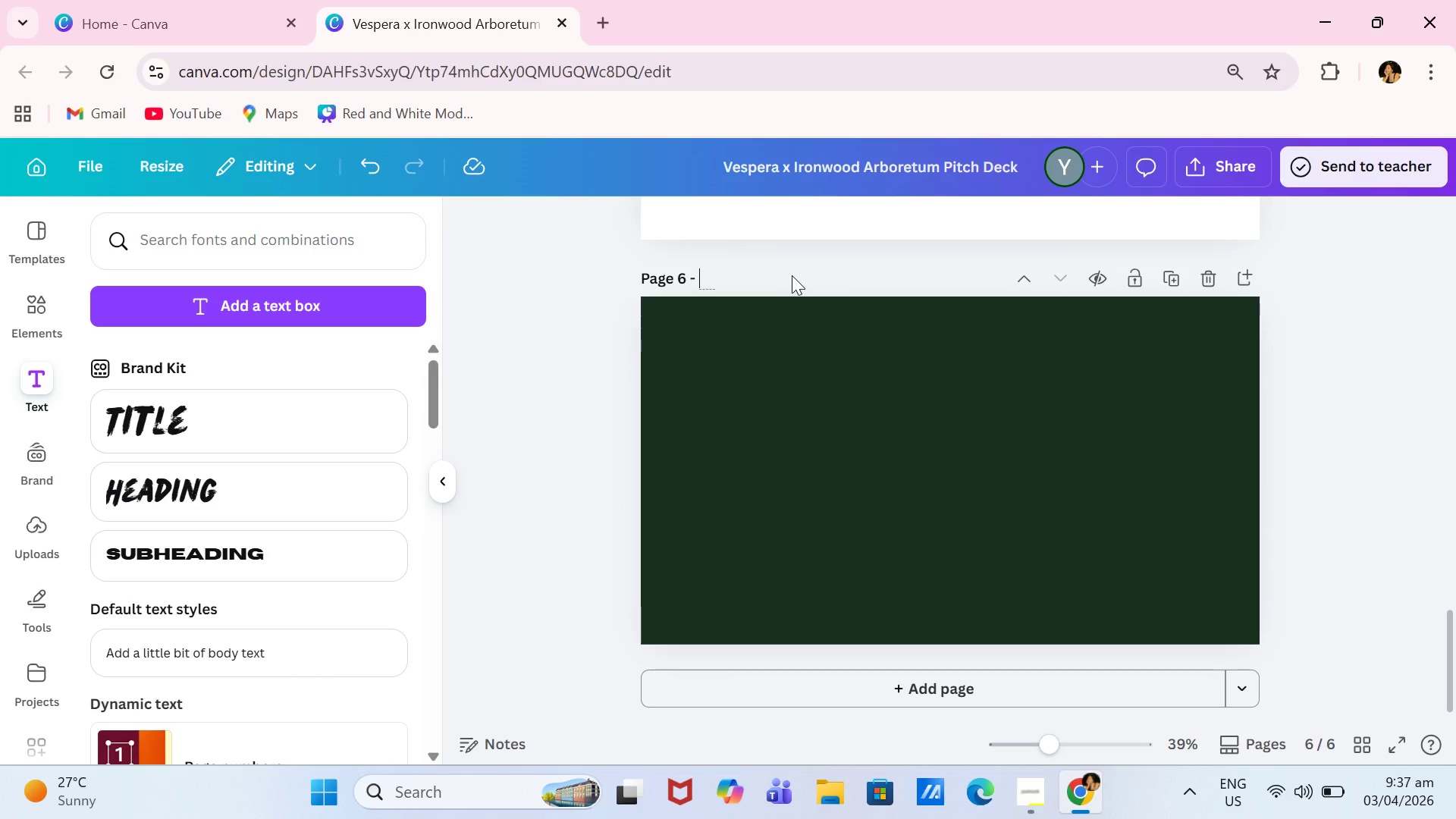 
scroll: coordinate [841, 286], scroll_direction: up, amount: 6.0
 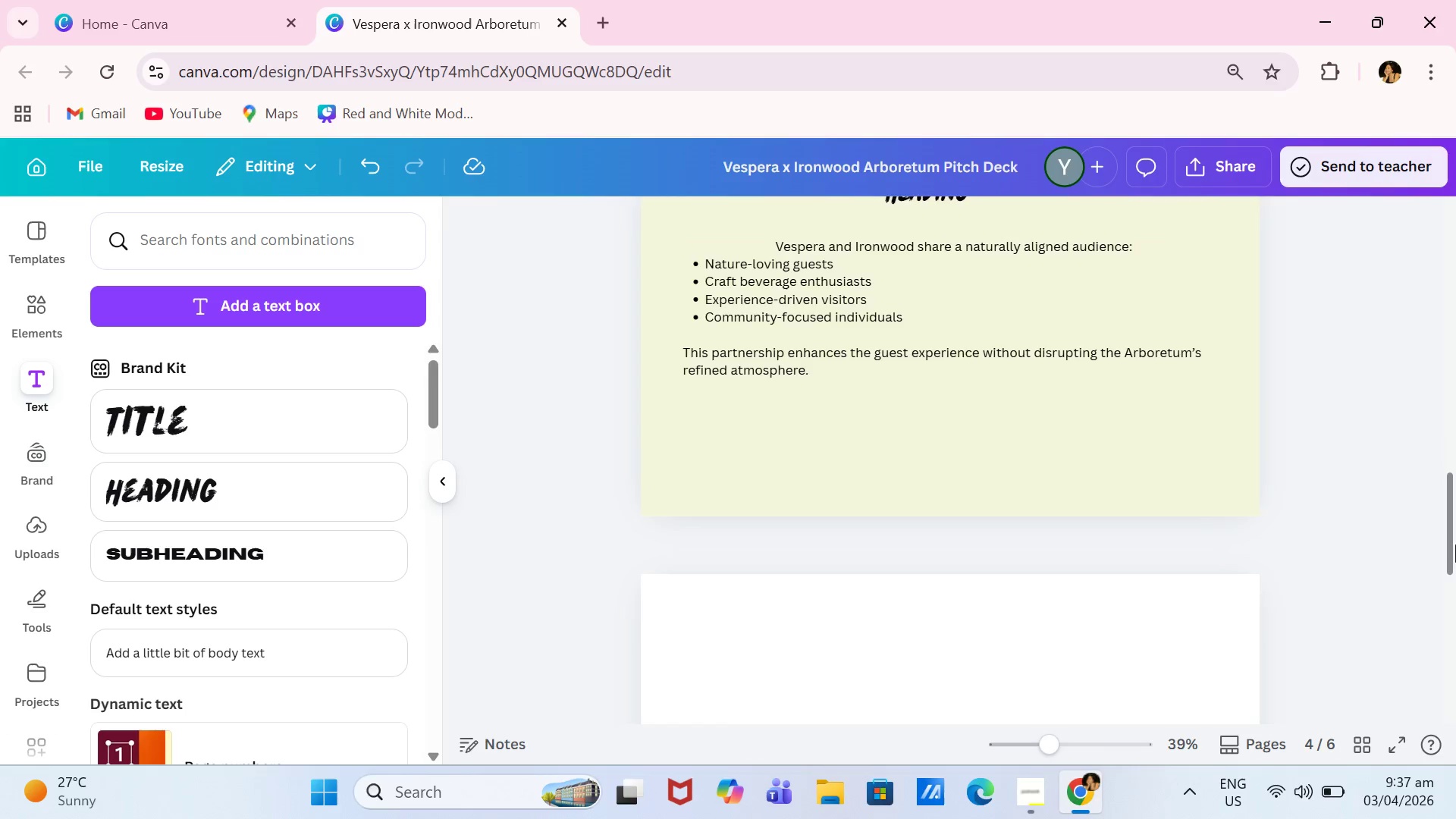 
left_click_drag(start_coordinate=[1455, 544], to_coordinate=[1455, 252])
 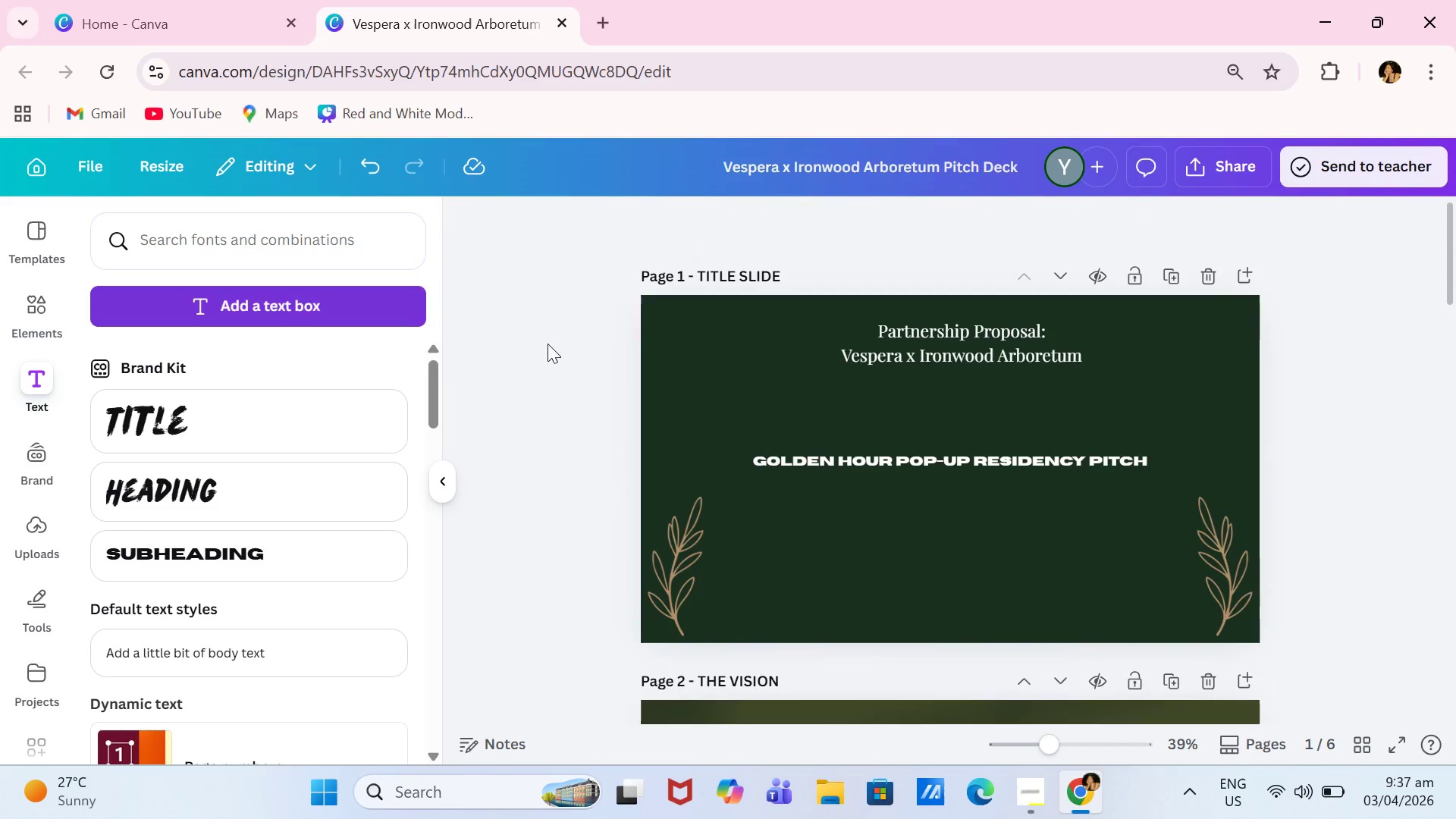 
scroll: coordinate [835, 395], scroll_direction: down, amount: 15.0
 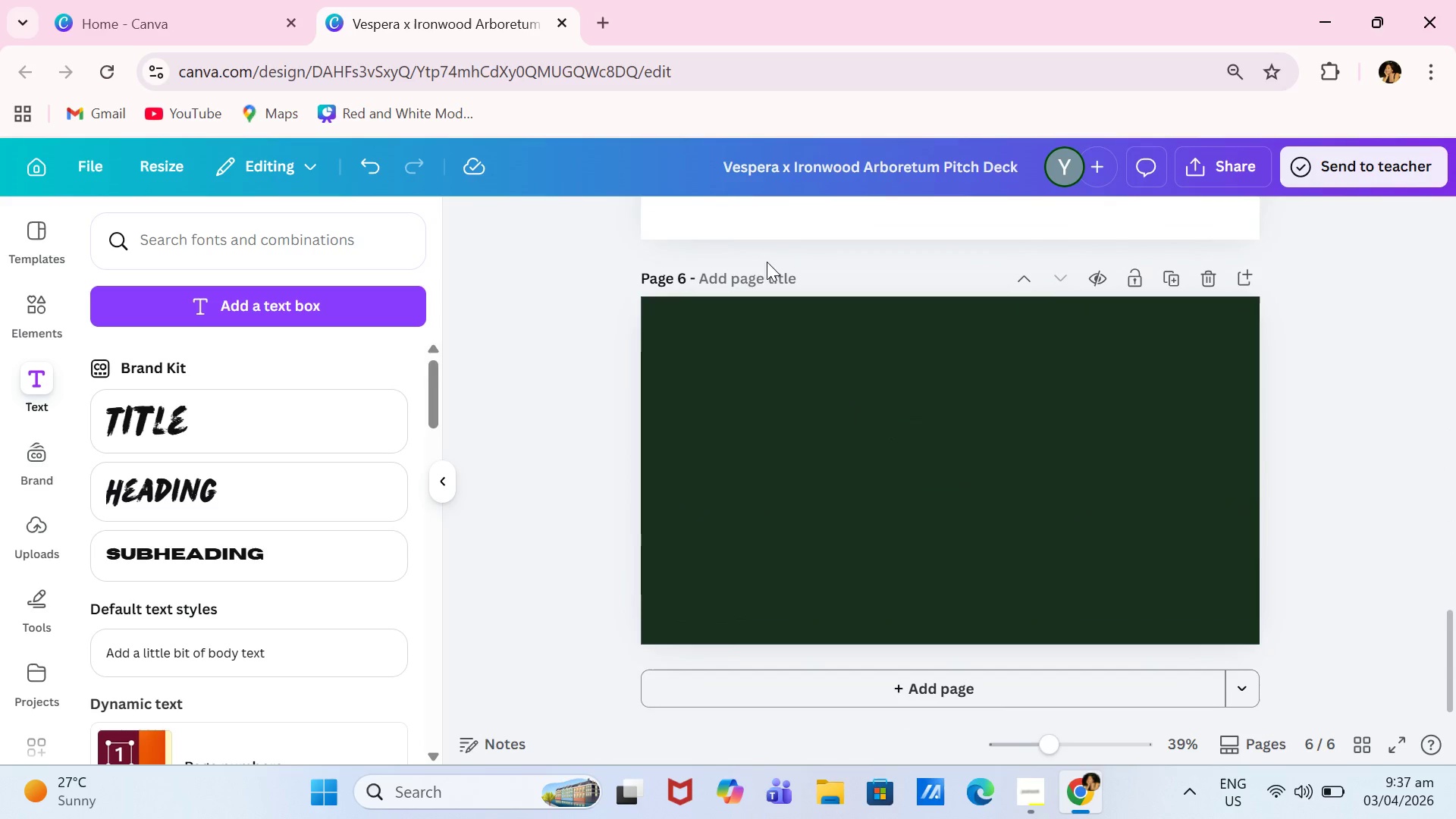 
left_click([758, 276])
 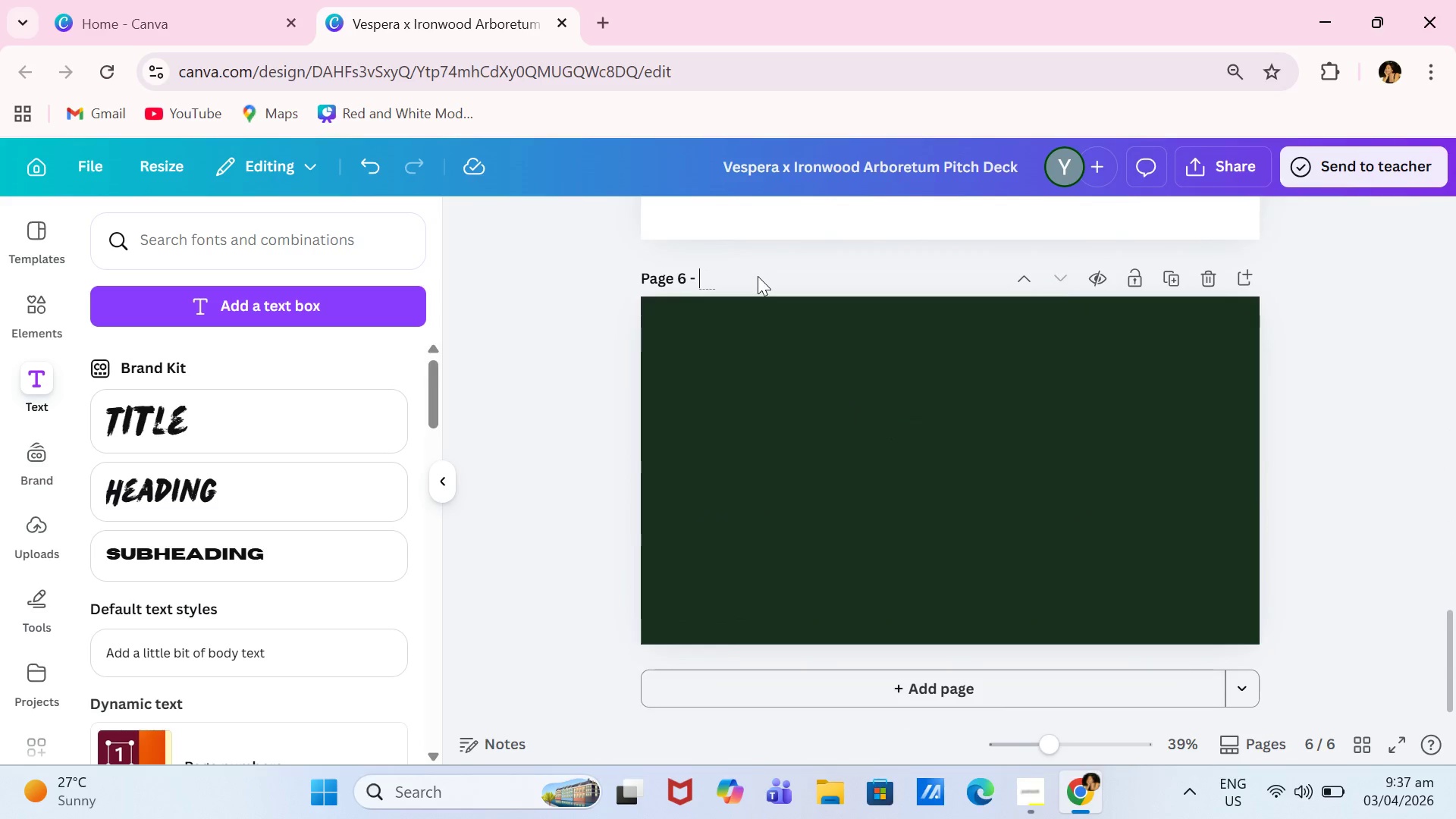 
scroll: coordinate [759, 278], scroll_direction: up, amount: 9.0
 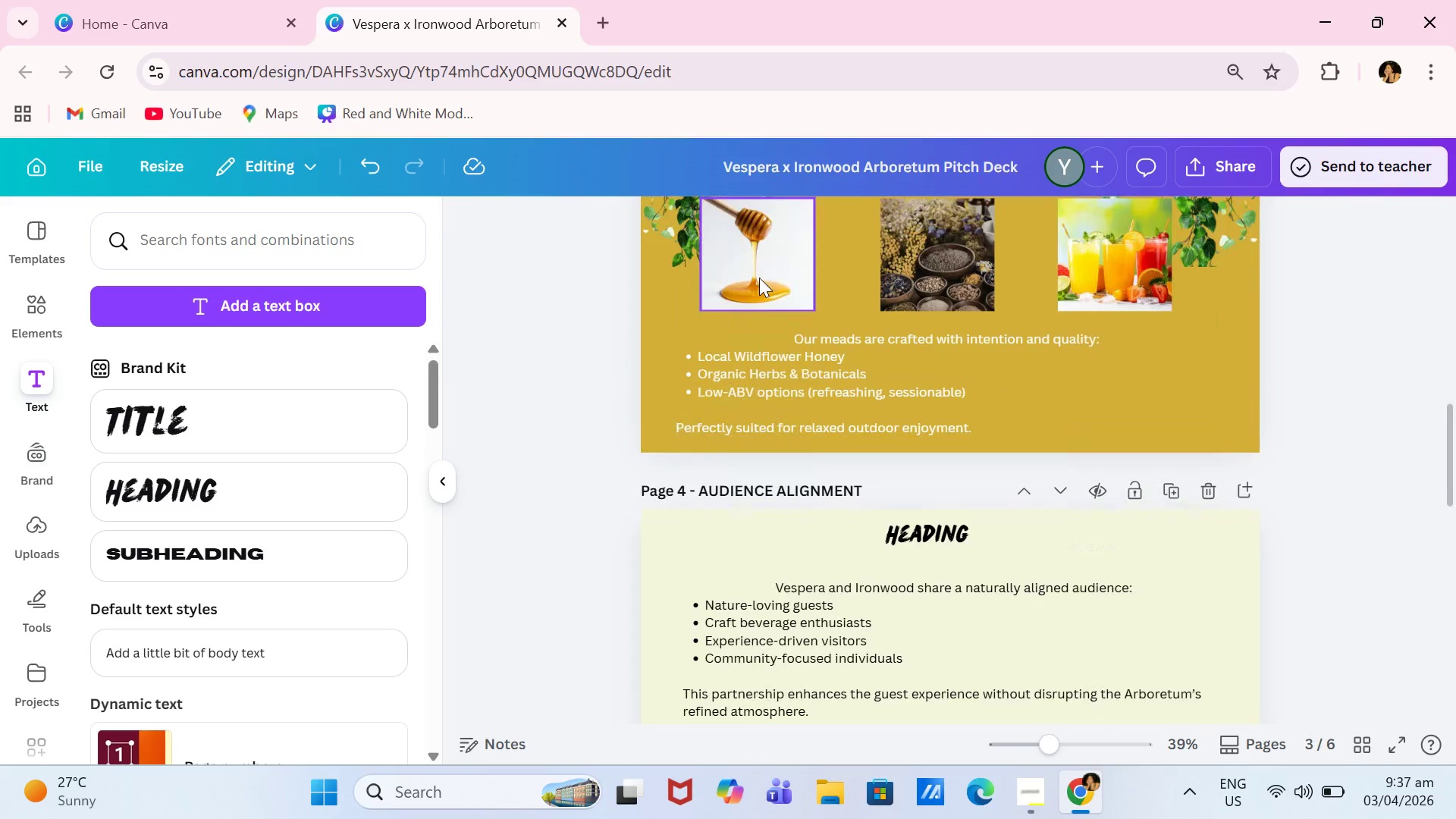 
left_click([811, 379])
 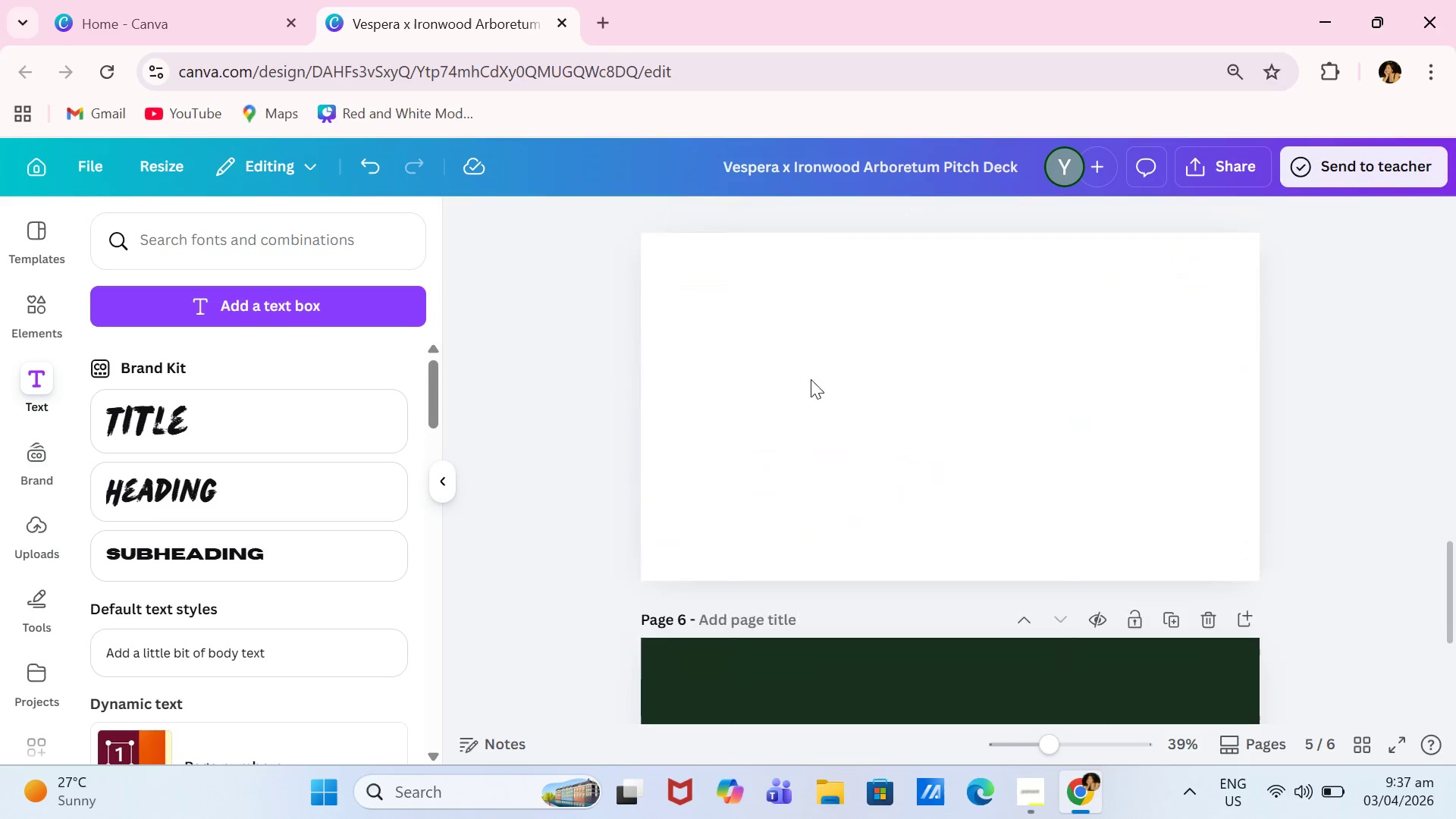 
scroll: coordinate [759, 278], scroll_direction: down, amount: 6.0
 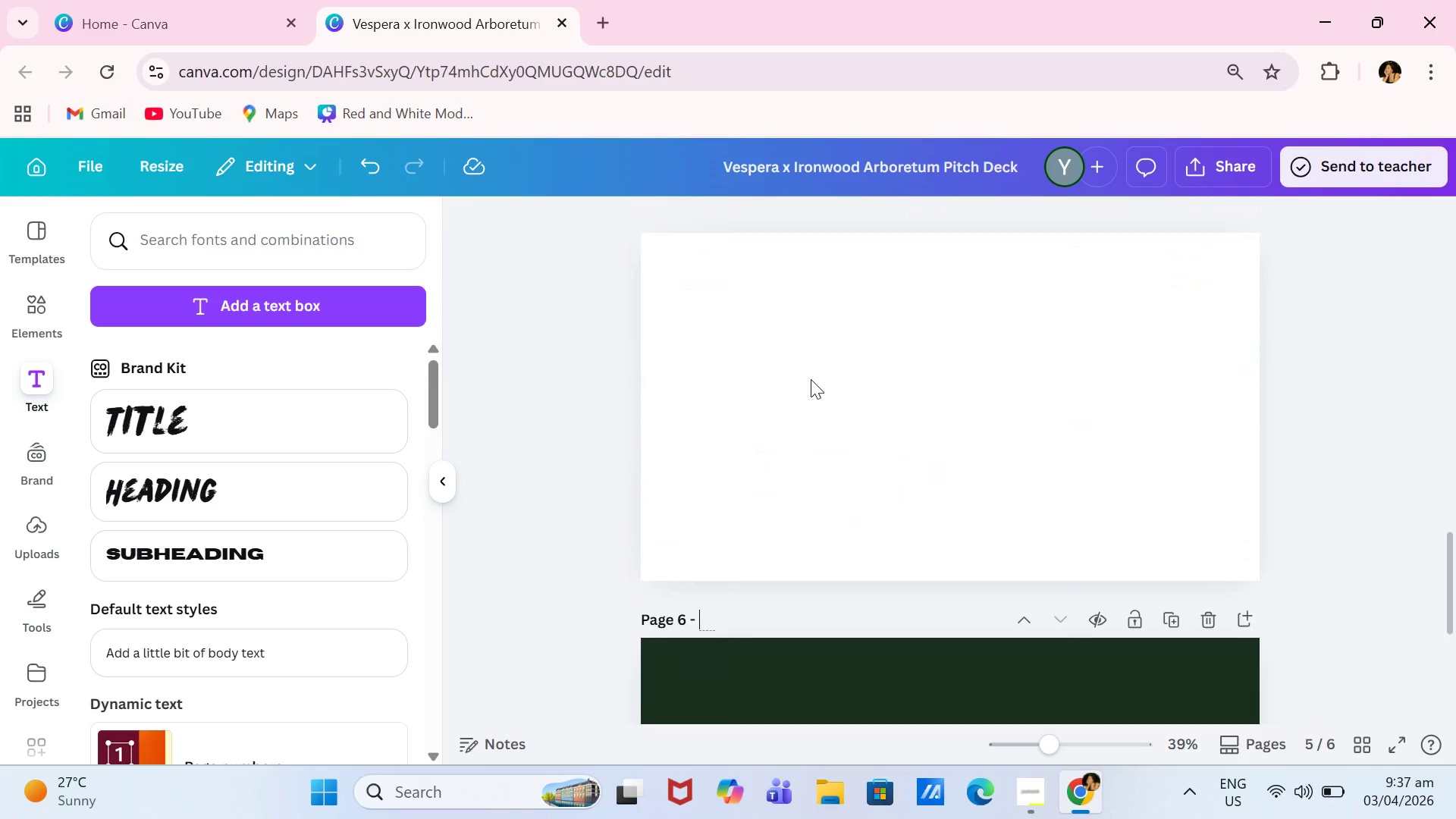 
left_click_drag(start_coordinate=[811, 379], to_coordinate=[693, 328])
 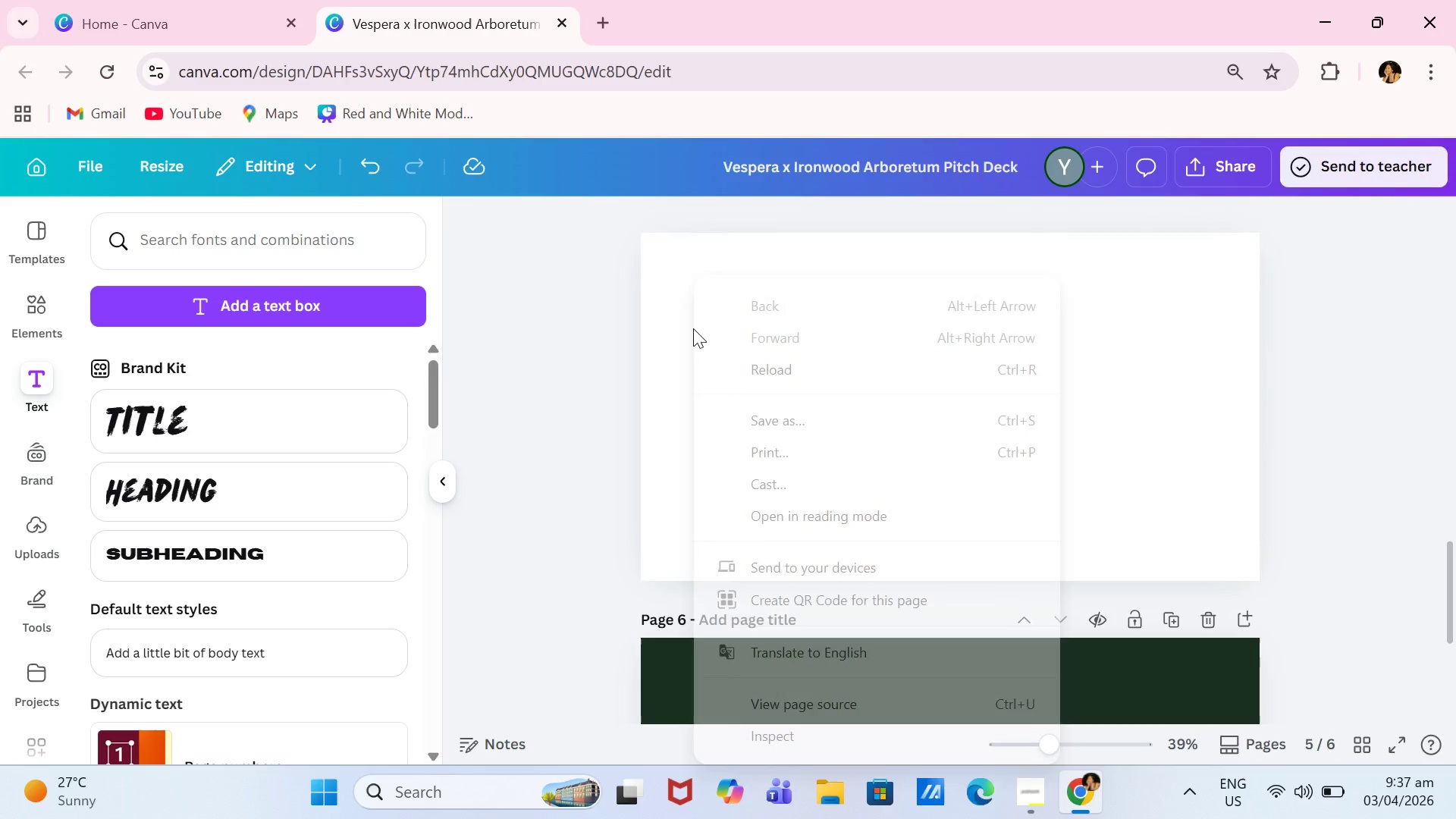 
right_click([693, 328])
 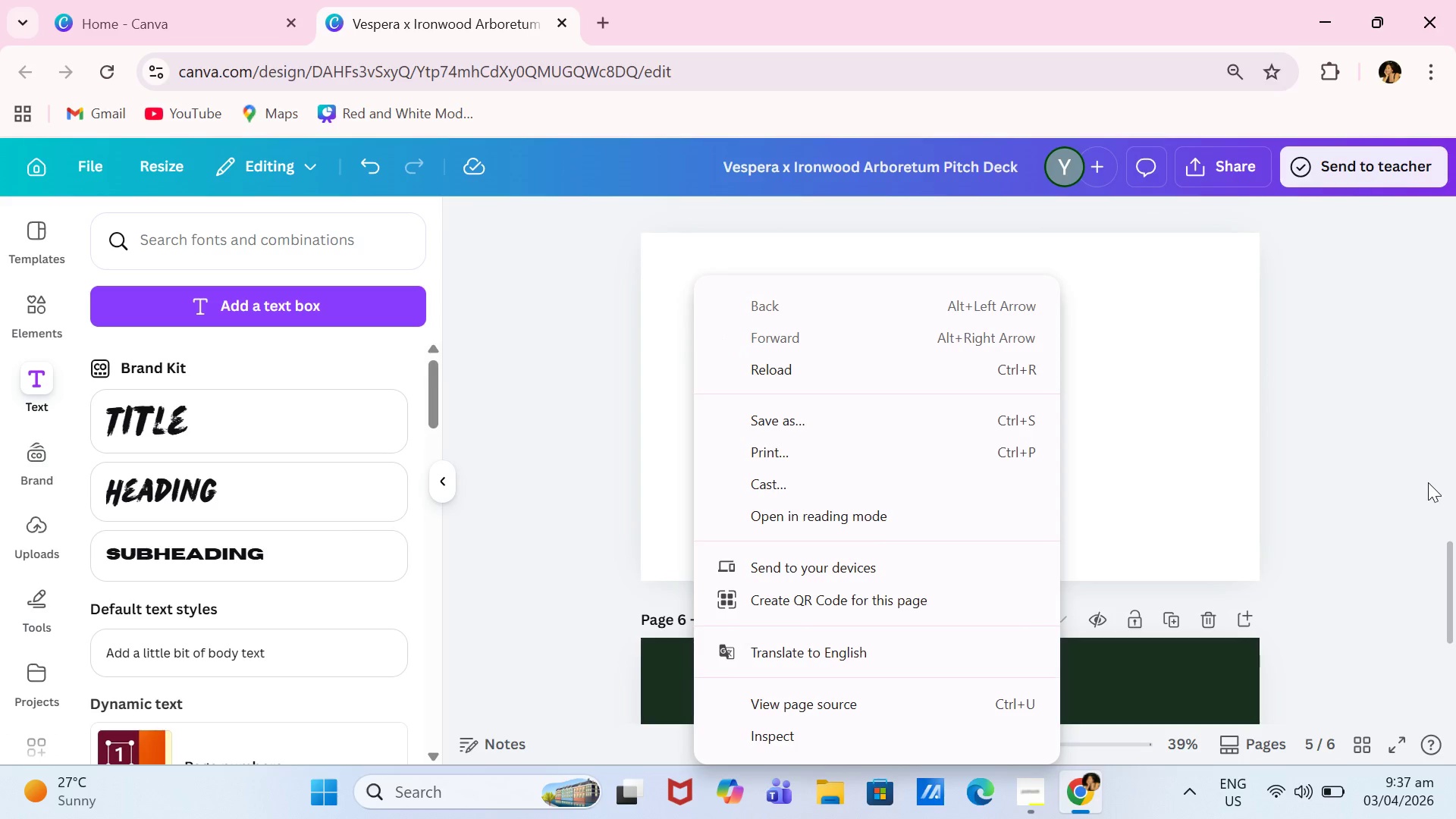 
left_click([1448, 482])
 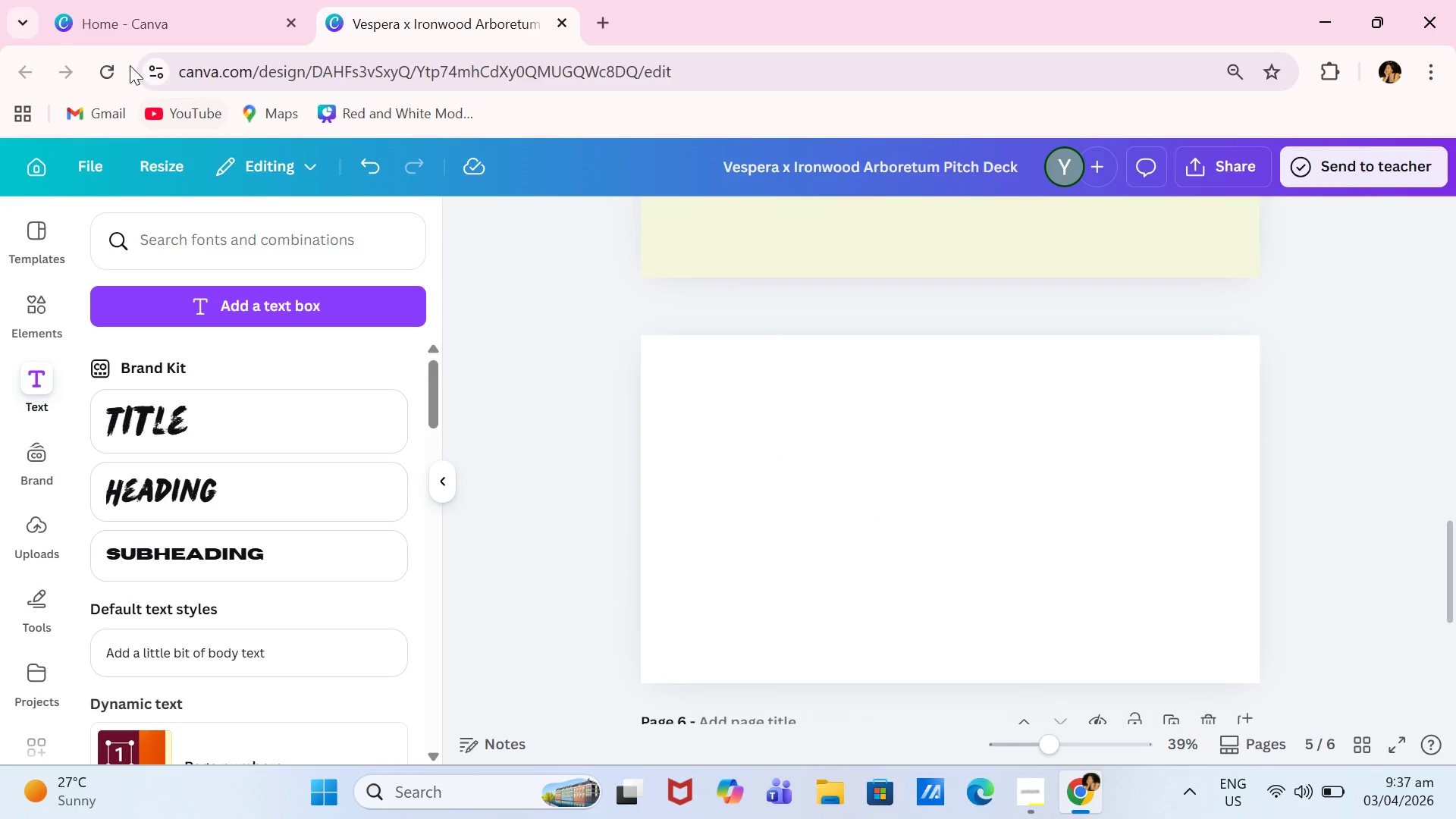 
left_click([116, 71])
 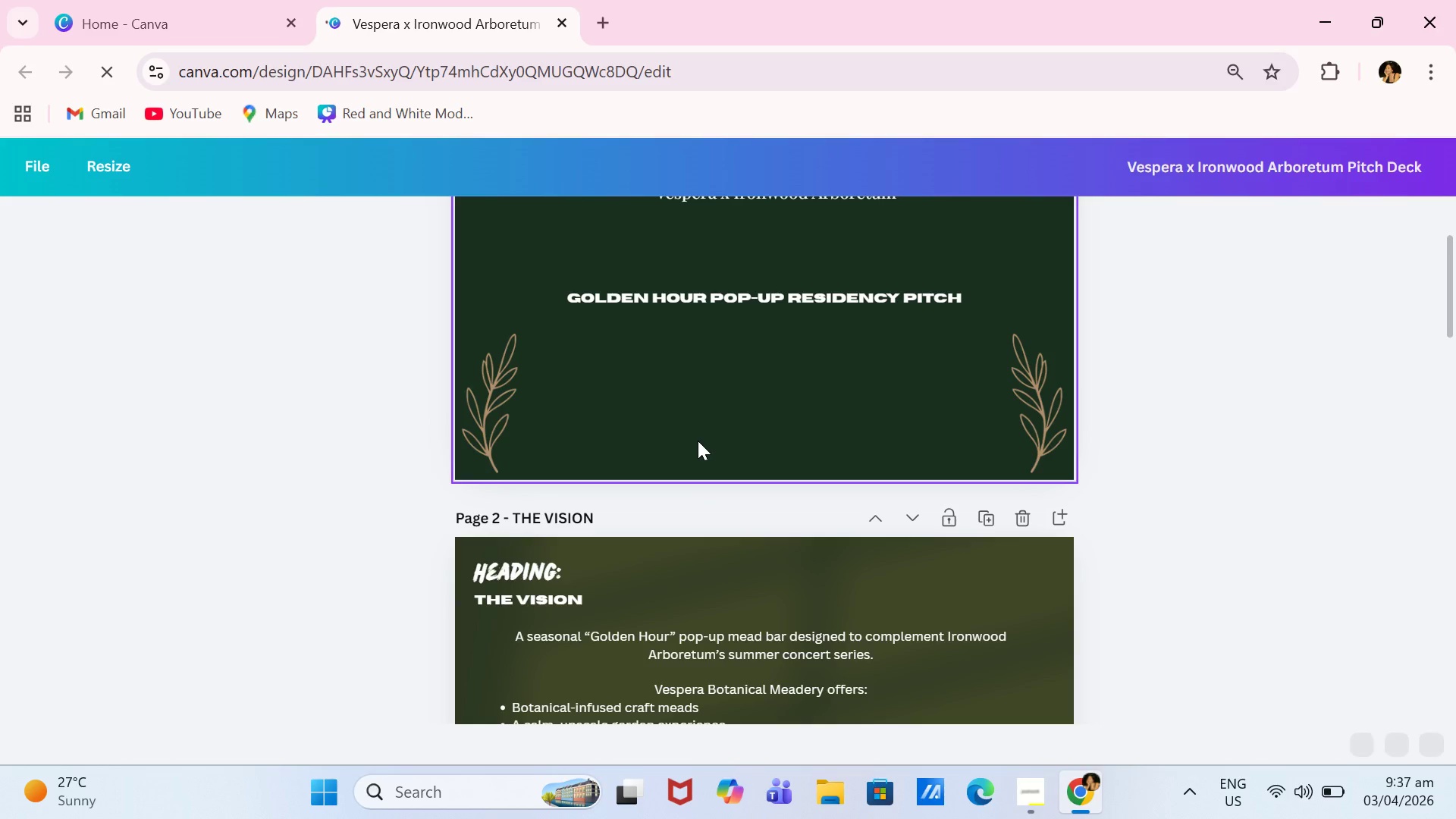 
wait(5.3)
 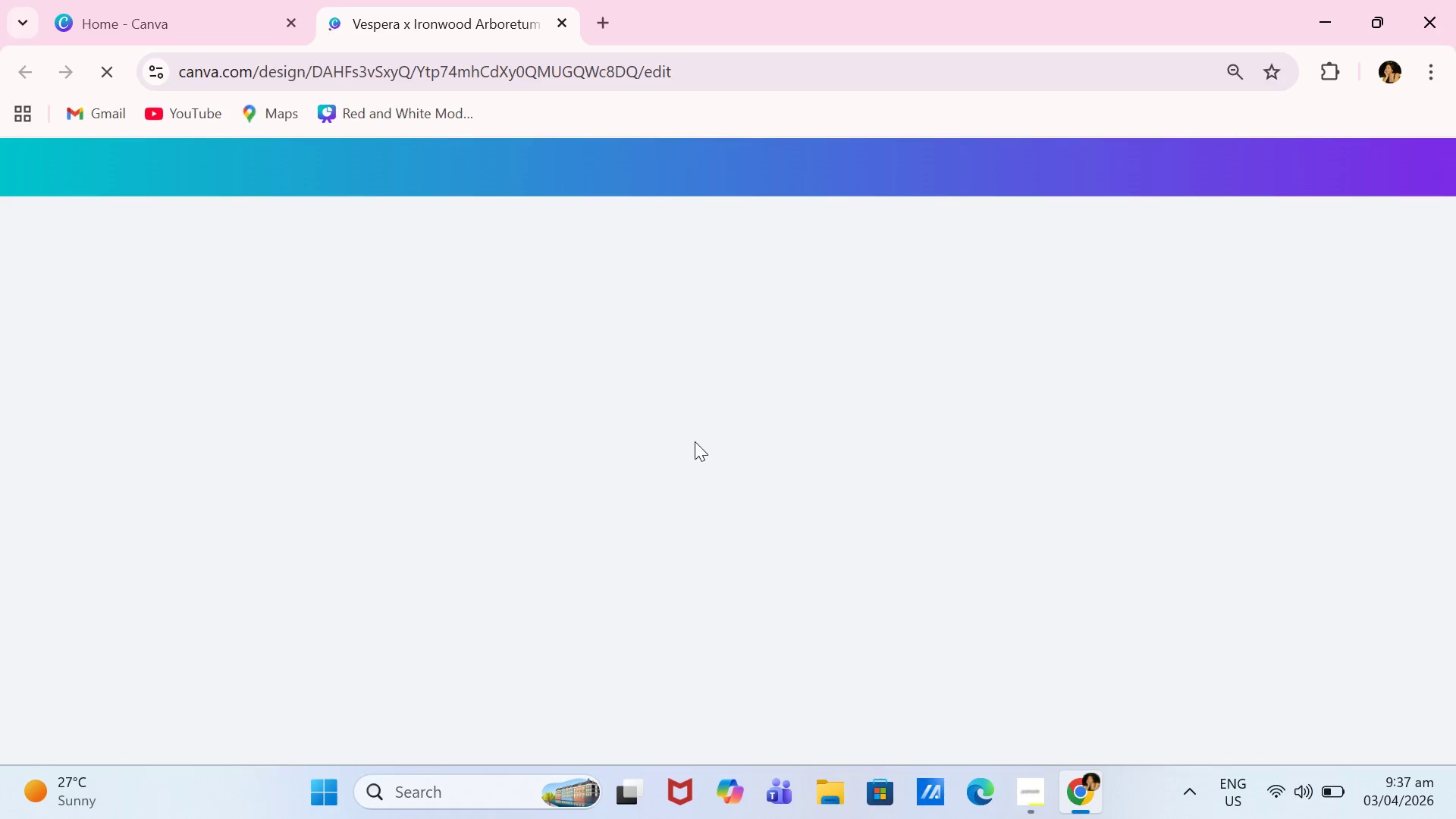 
scroll: coordinate [1147, 472], scroll_direction: down, amount: 13.0
 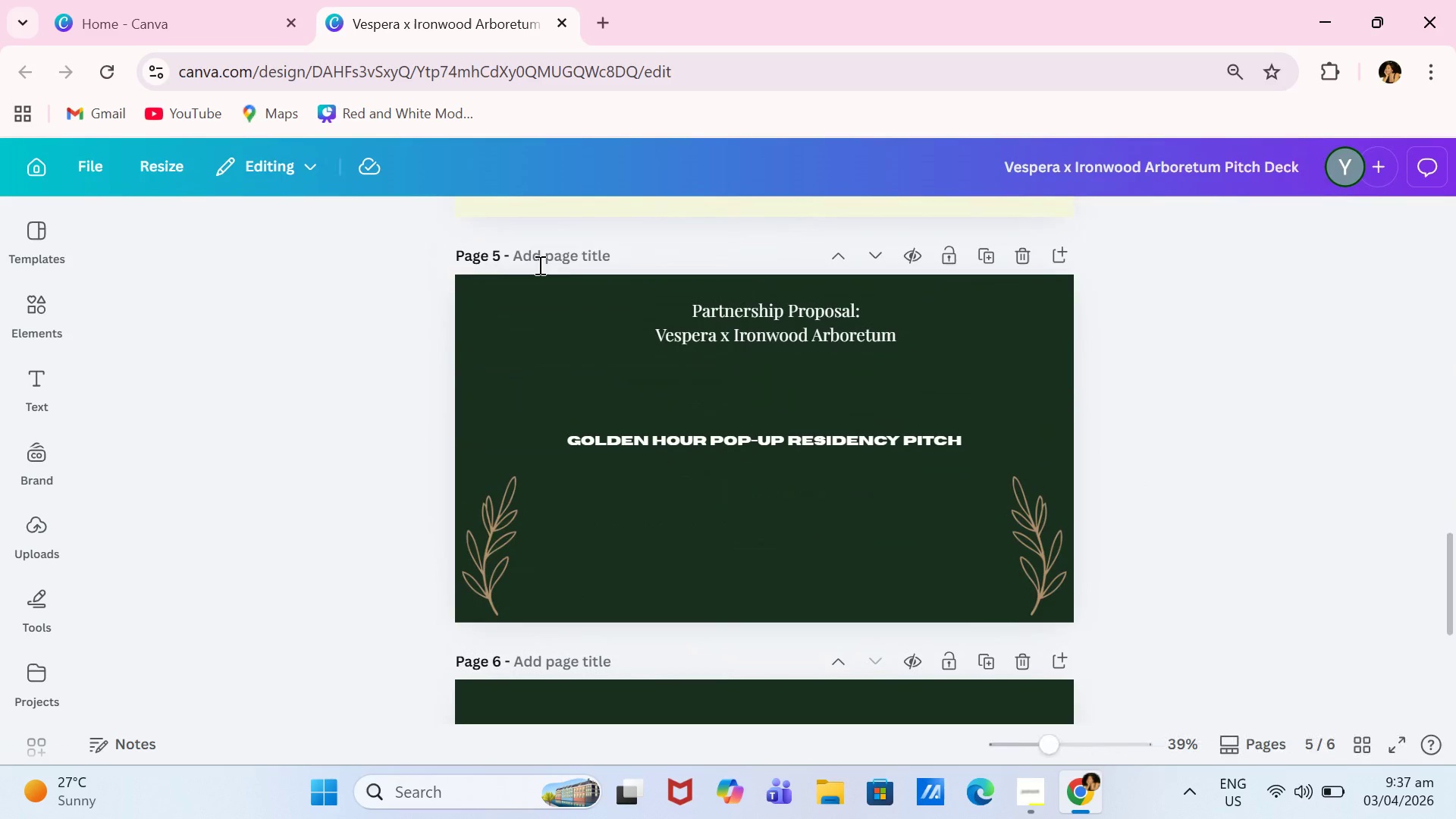 
left_click([566, 265])
 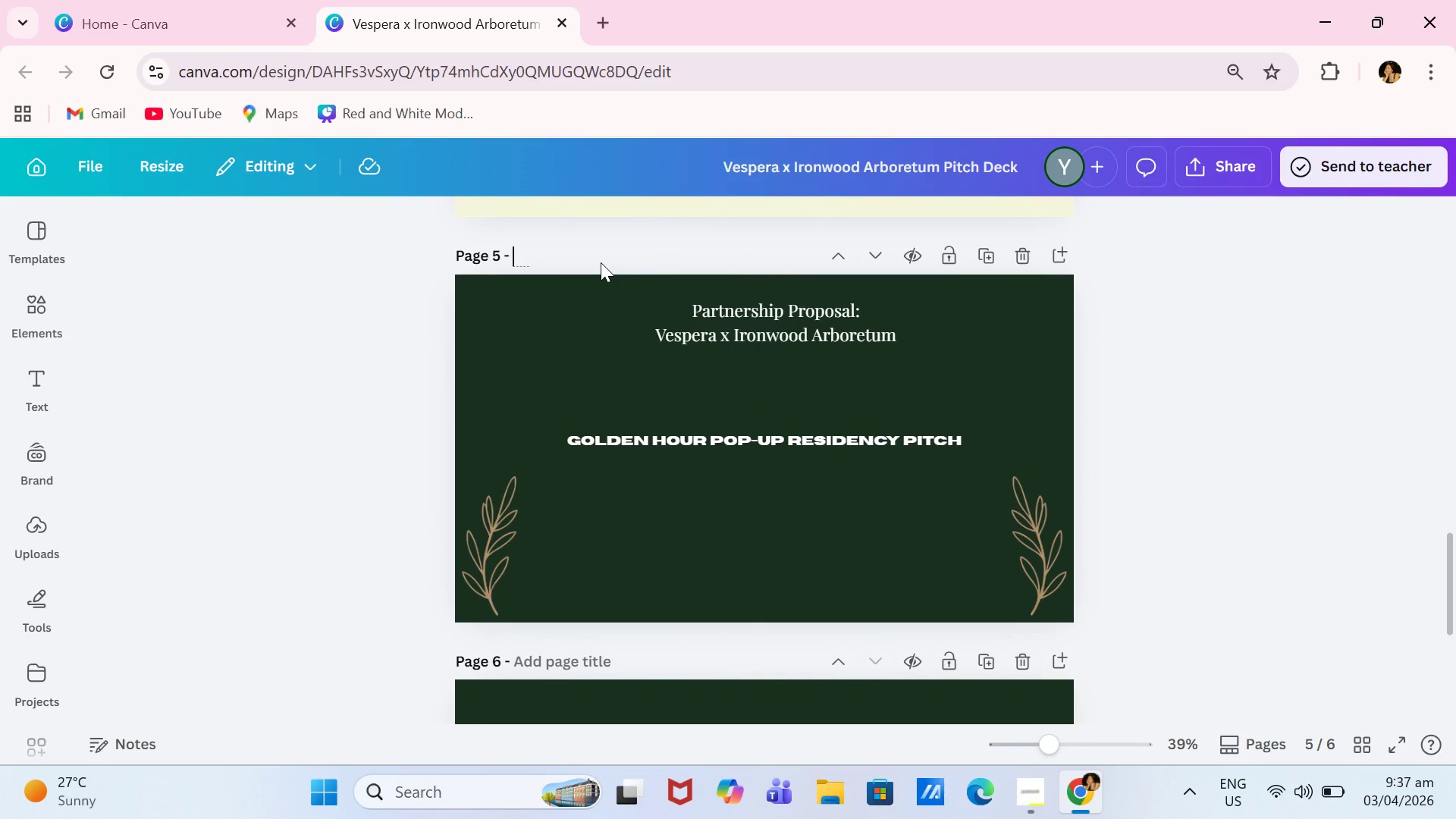 
type(THE SET UP)
 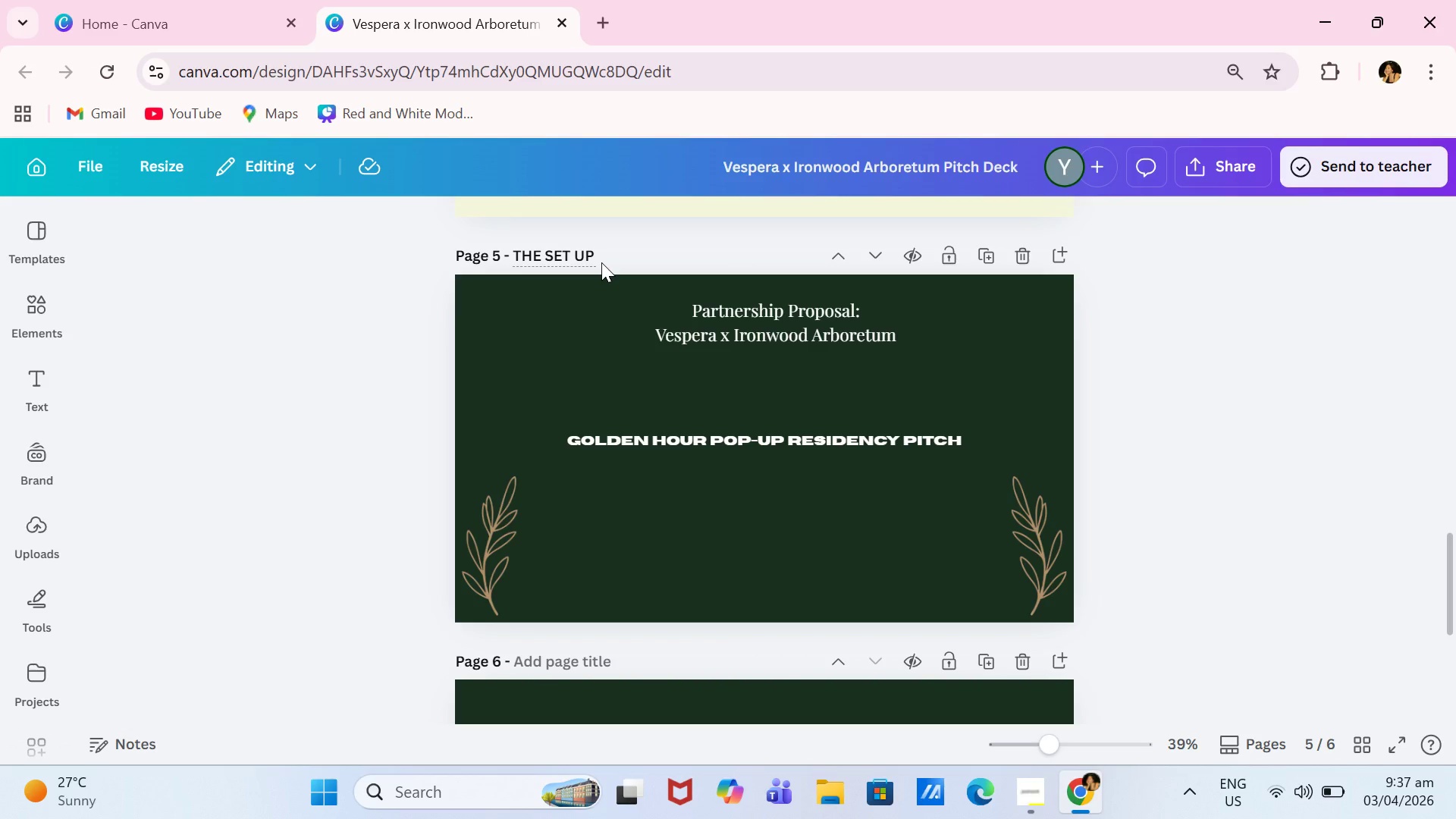 
left_click([38, 293])
 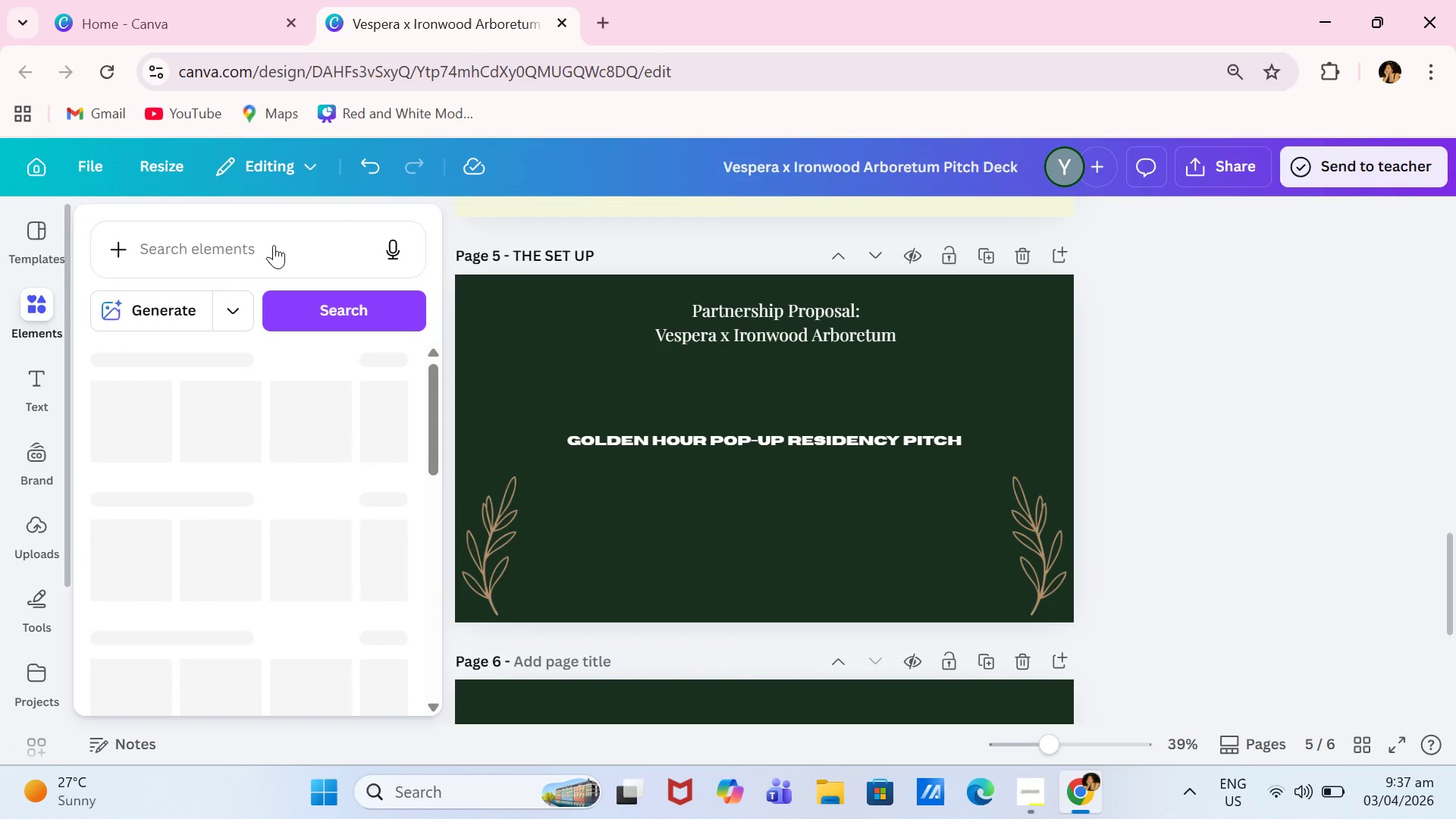 
left_click([274, 245])
 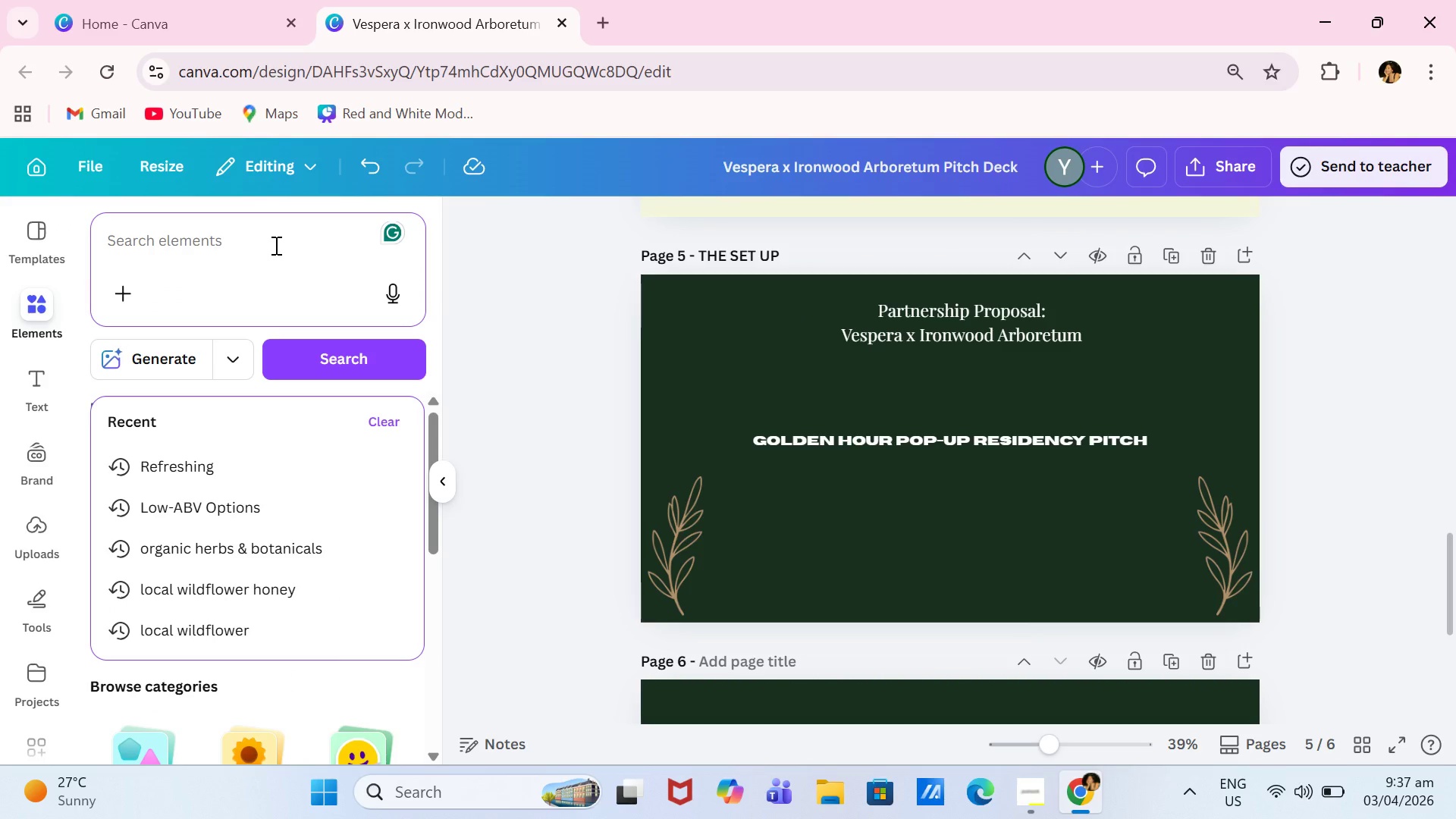 
type(Wooden cart)
 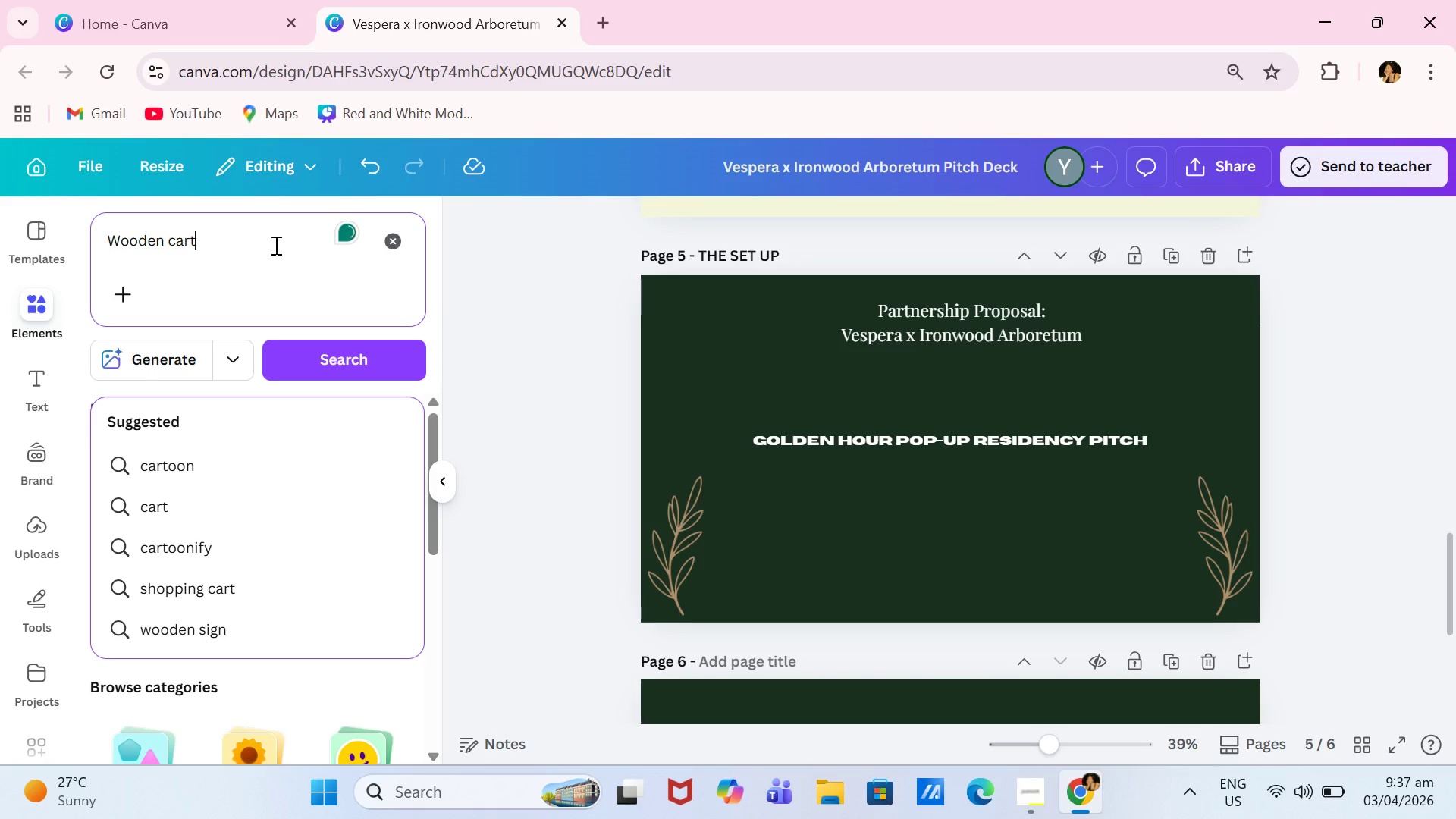 
key(Enter)
 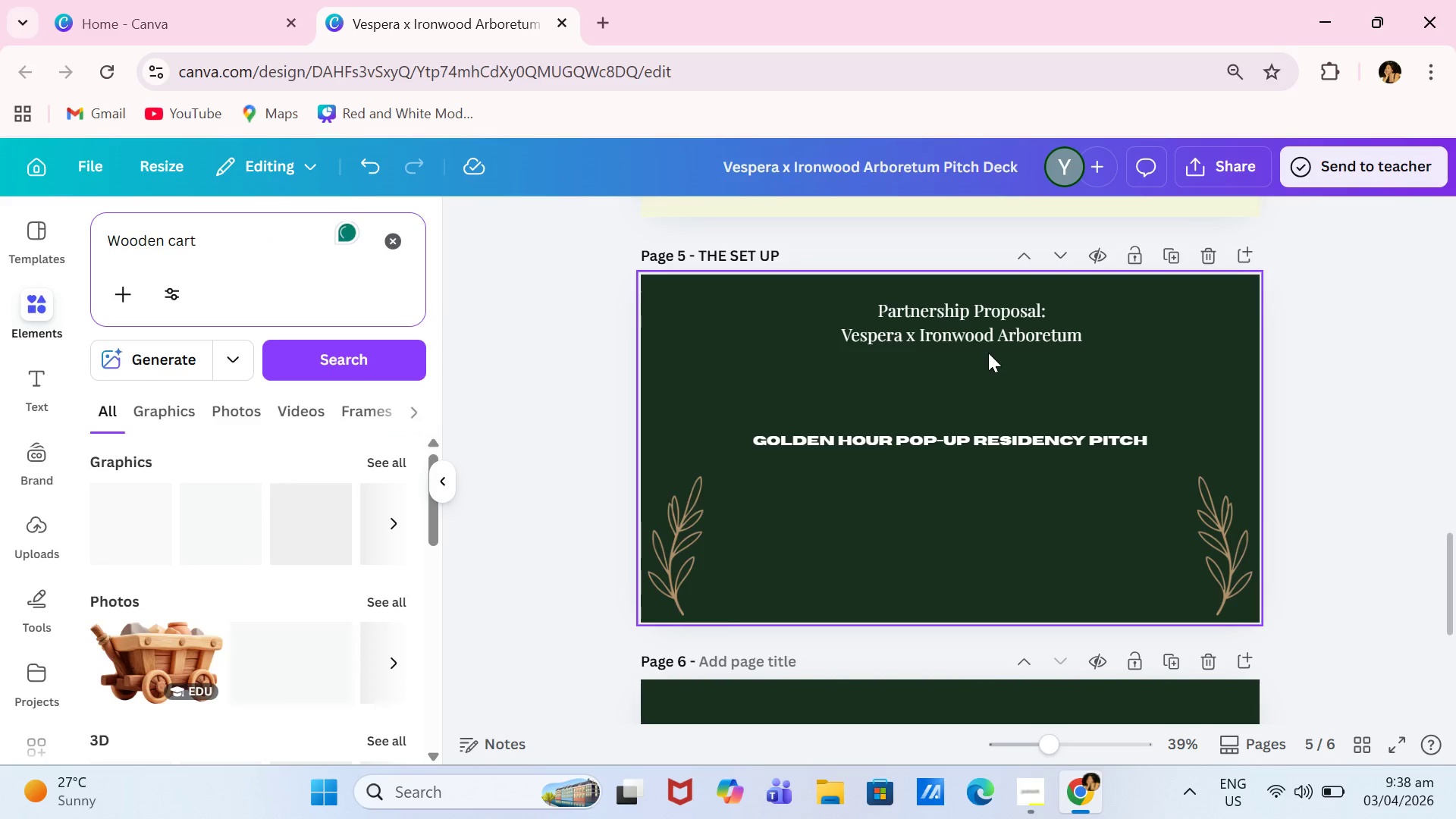 
double_click([1003, 338])
 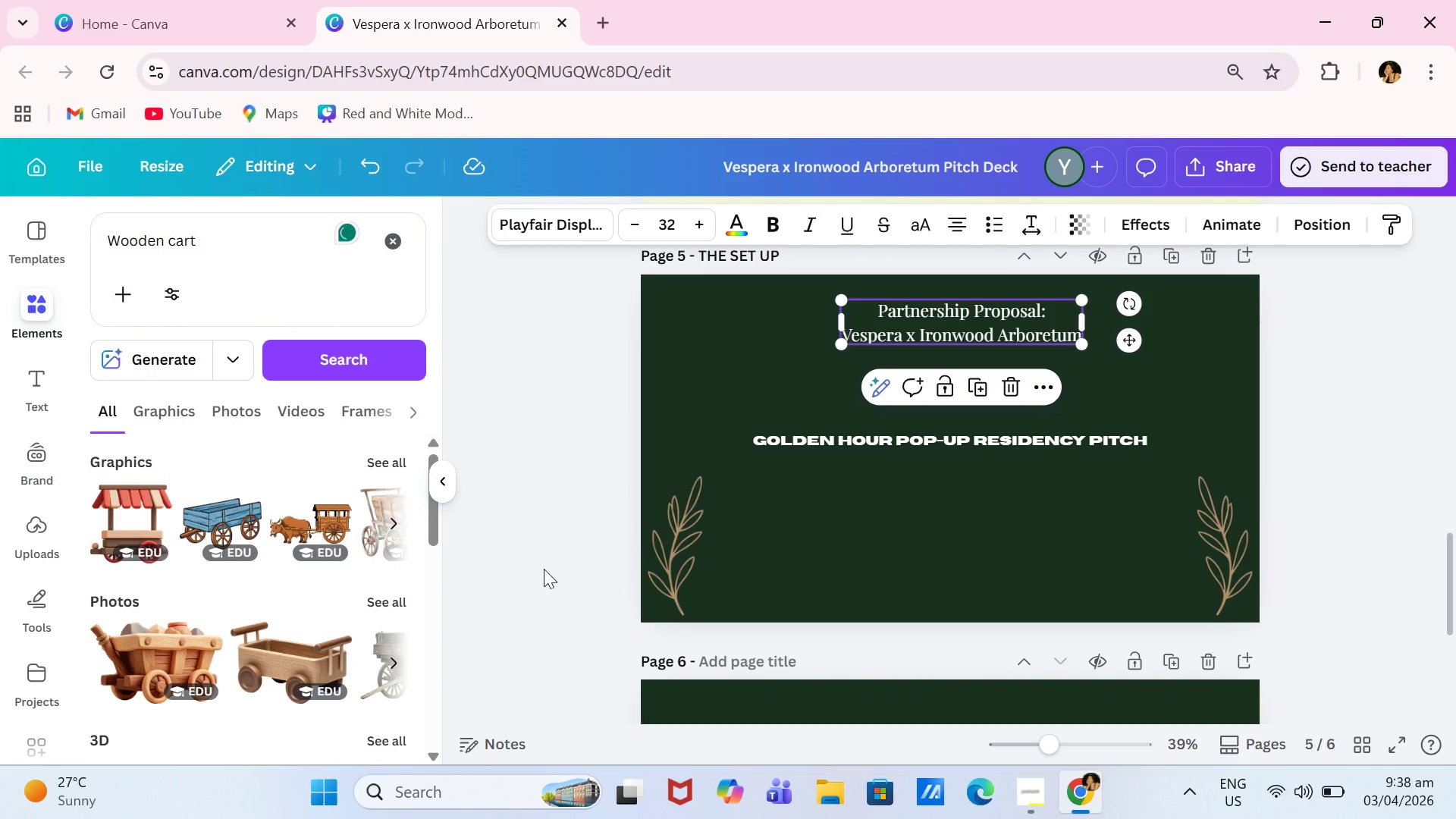 
left_click([685, 552])
 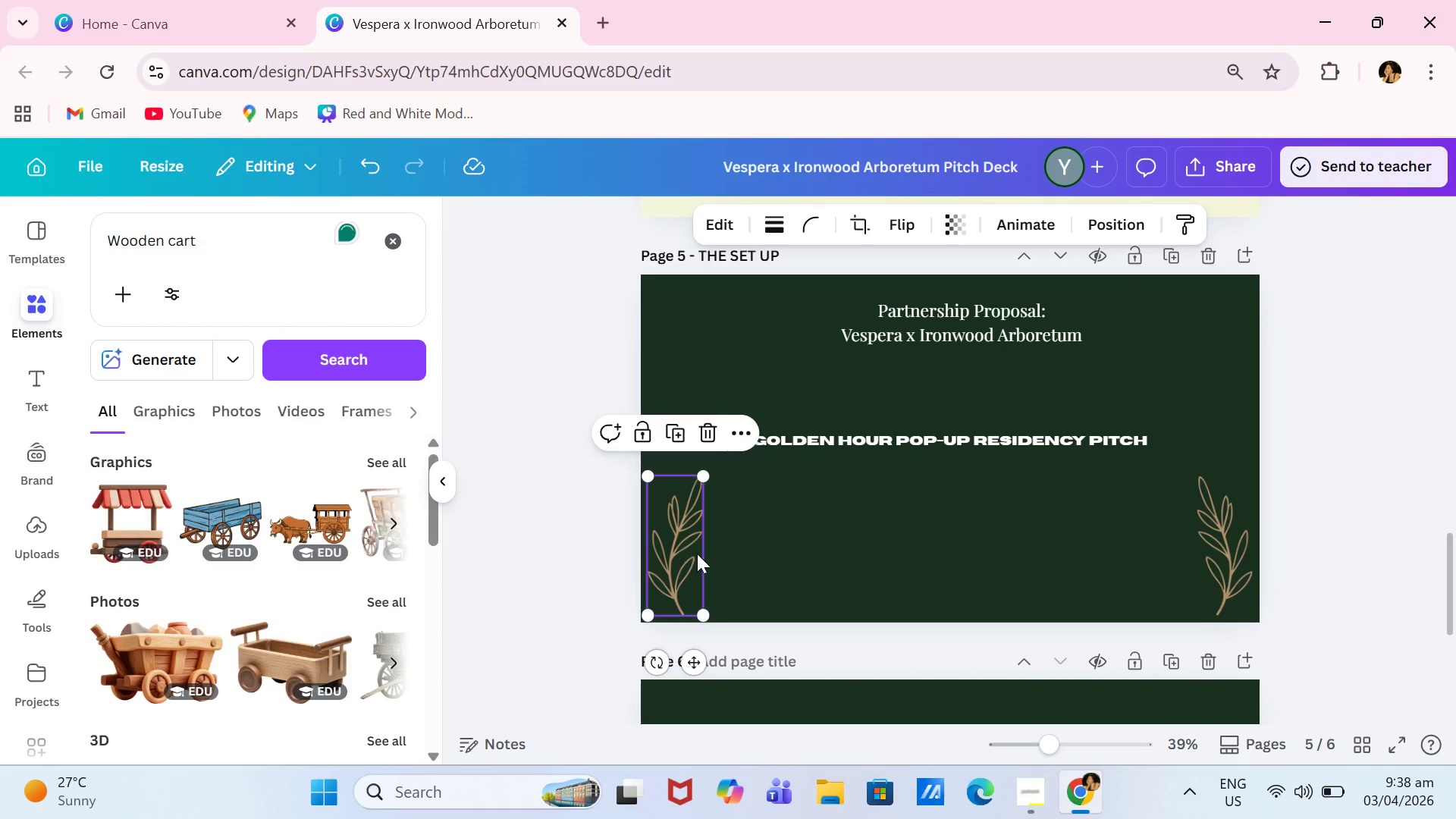 
key(Backspace)
 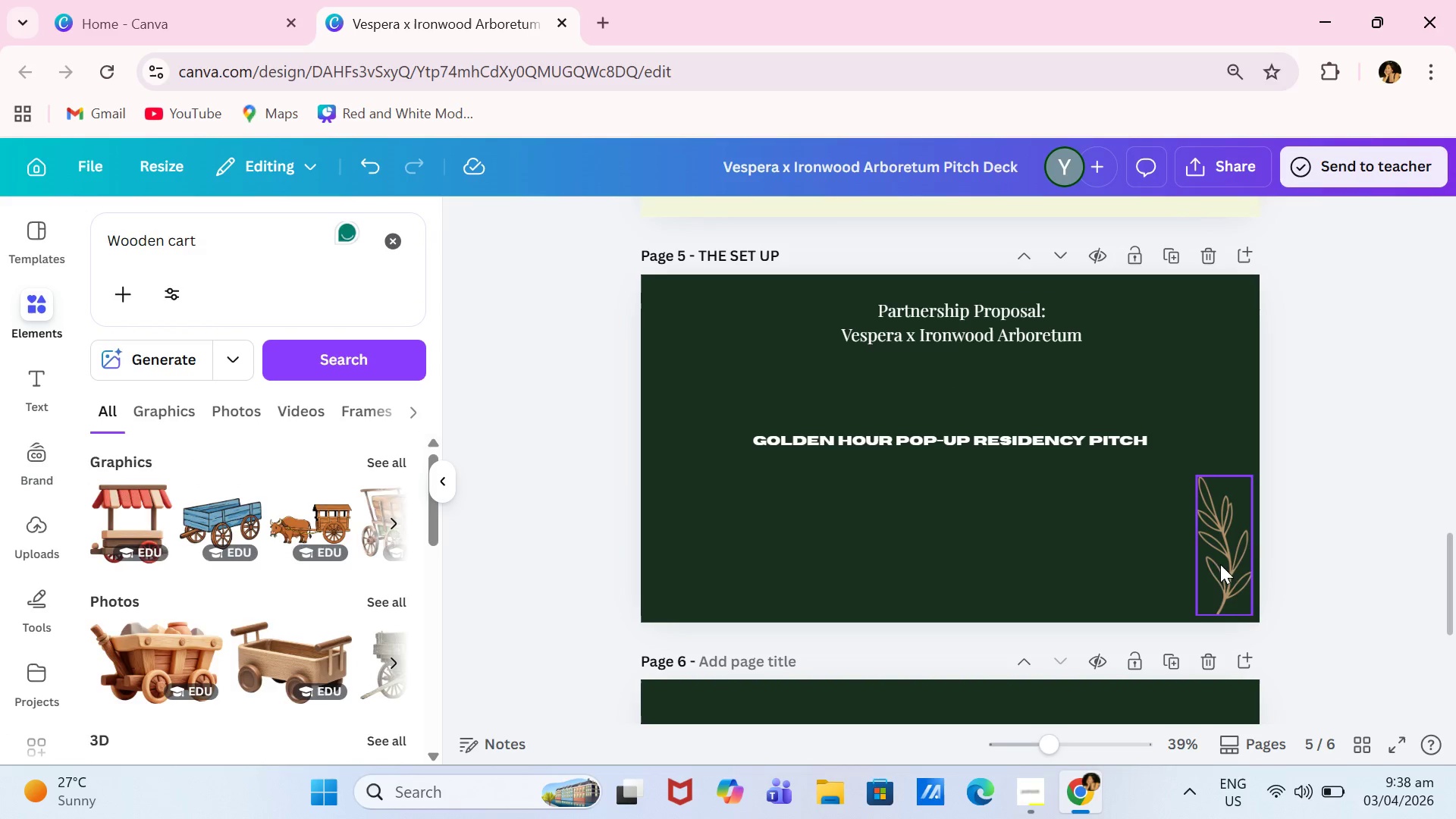 
left_click([1232, 562])
 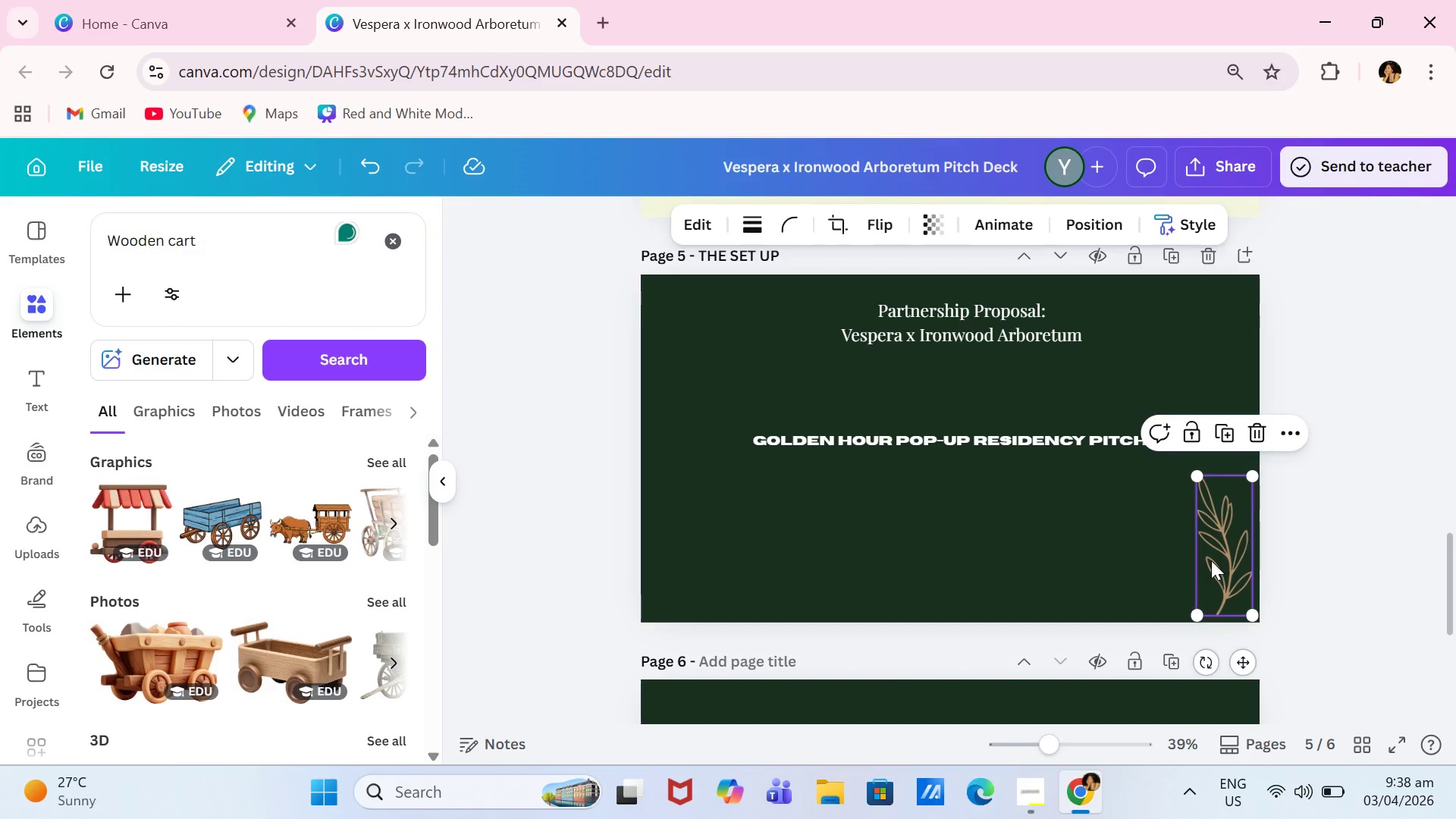 
key(Backspace)
 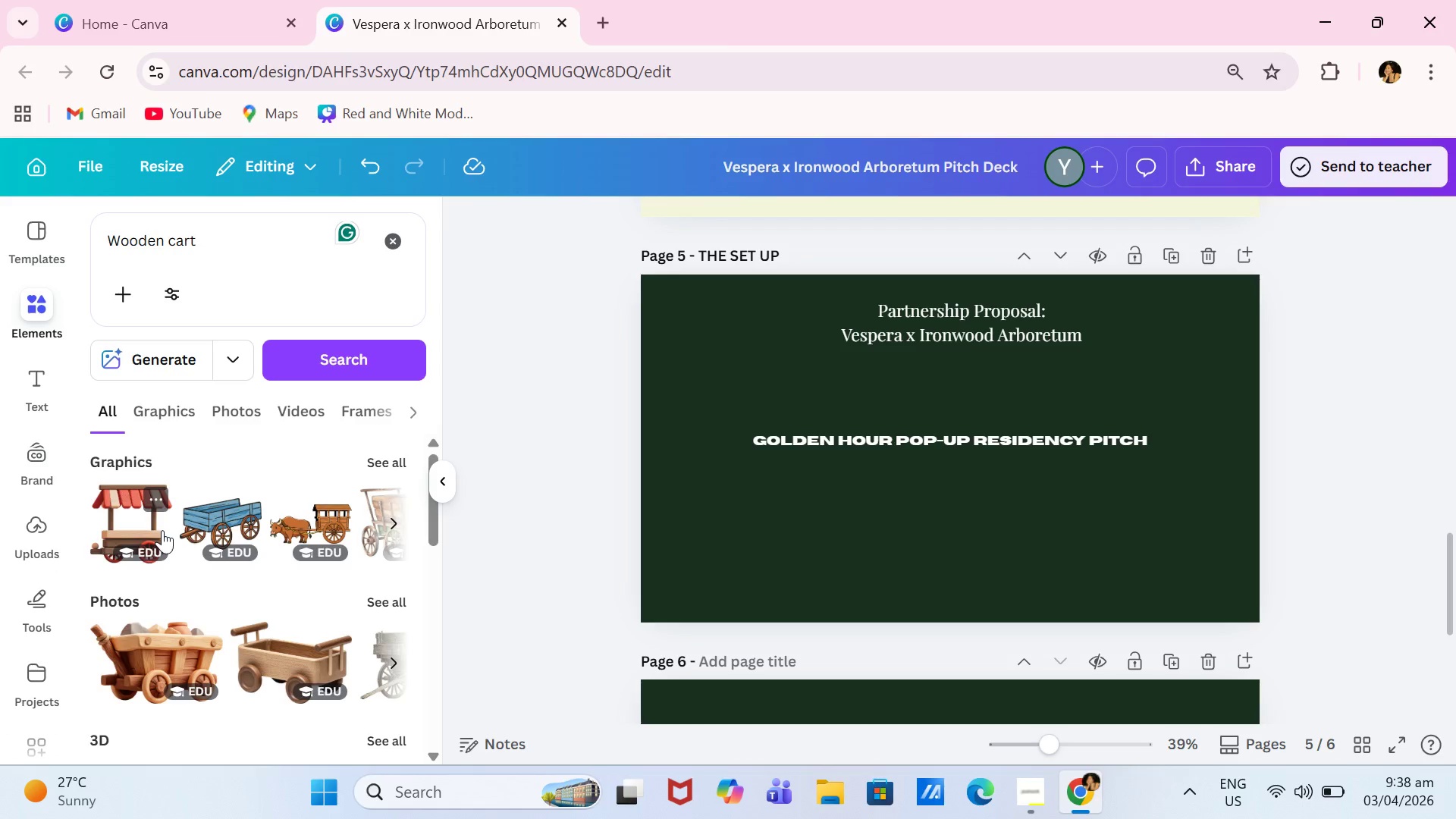 
left_click([141, 526])
 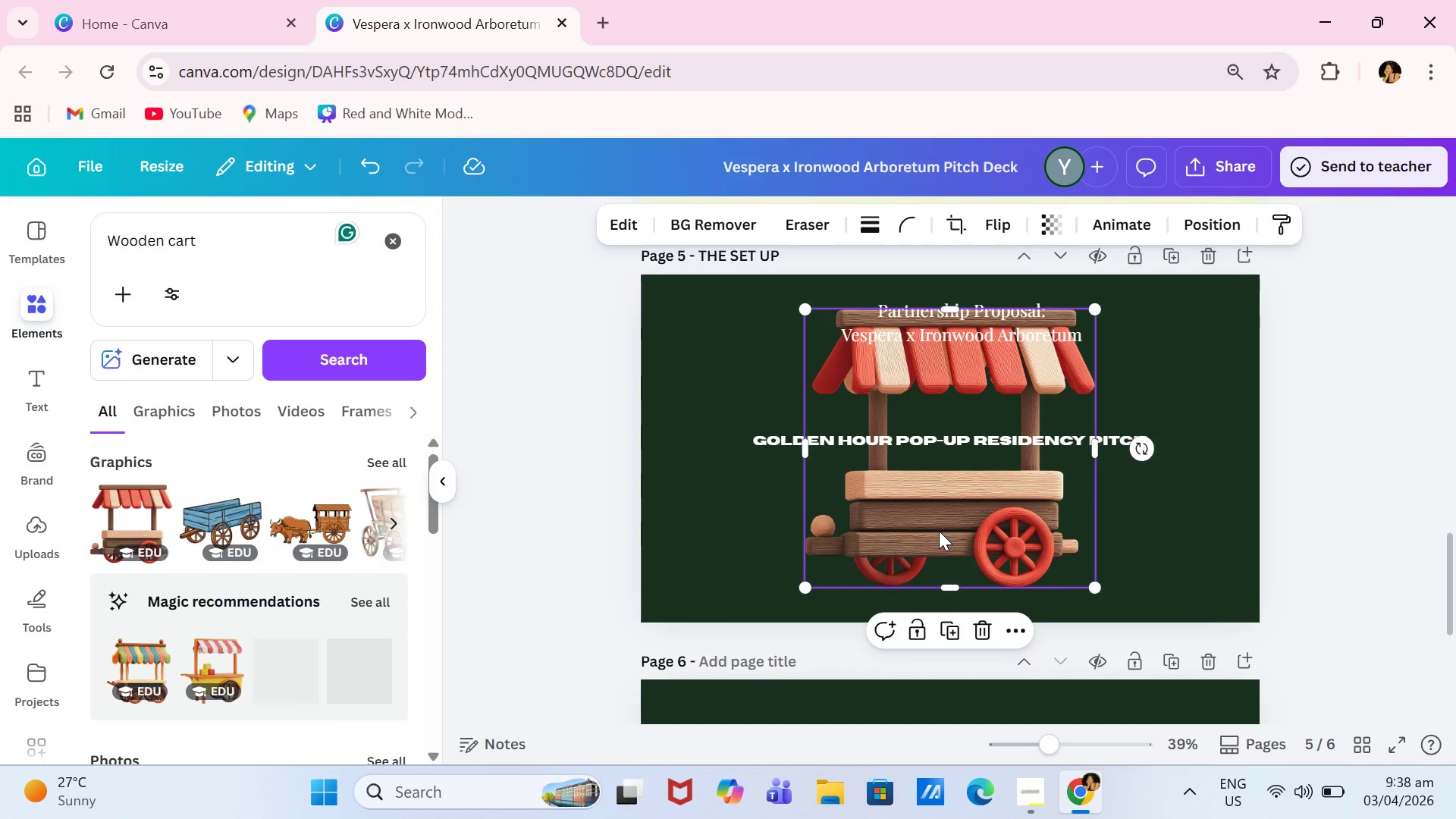 
left_click([939, 531])
 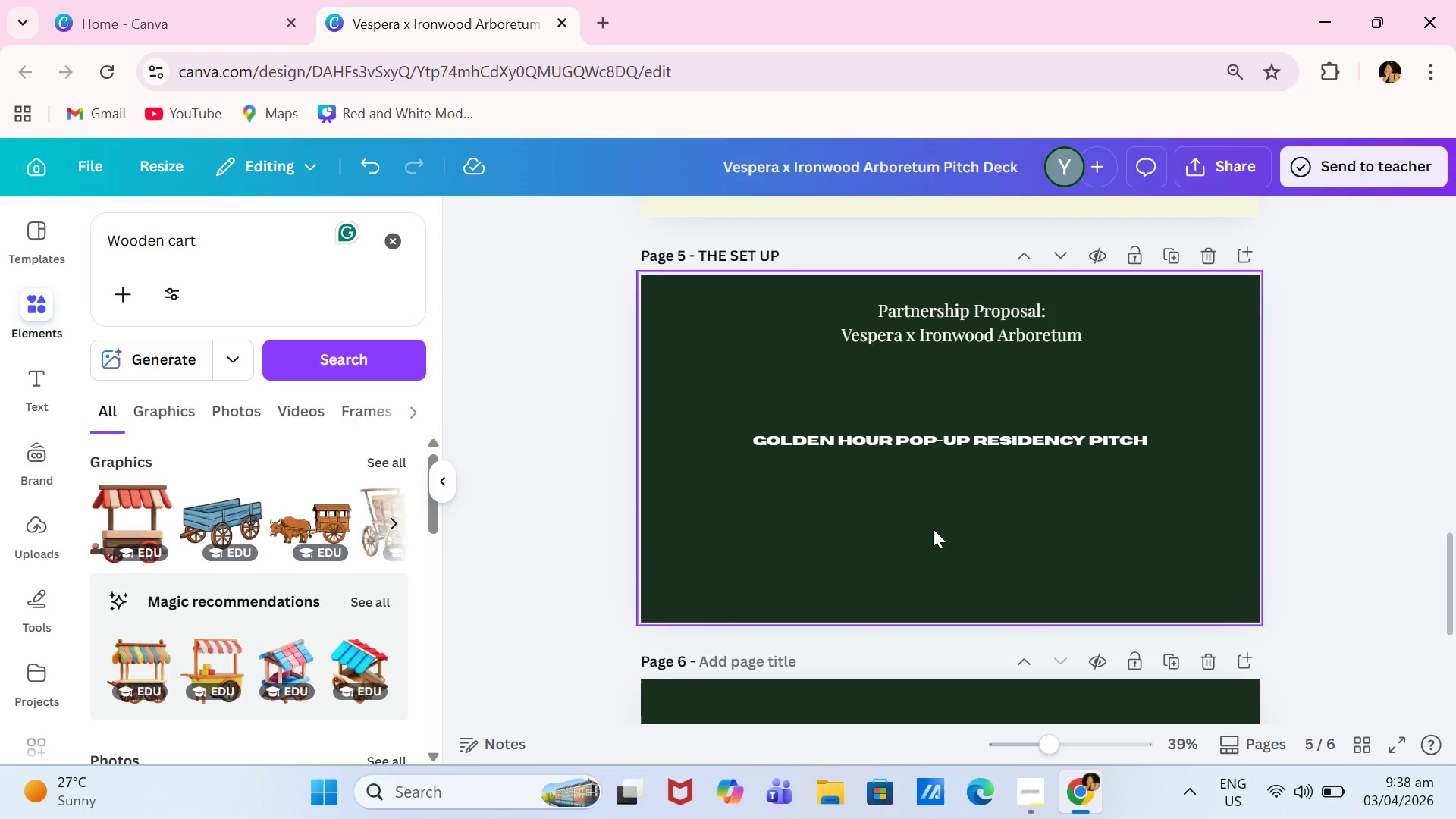 
key(Backspace)
 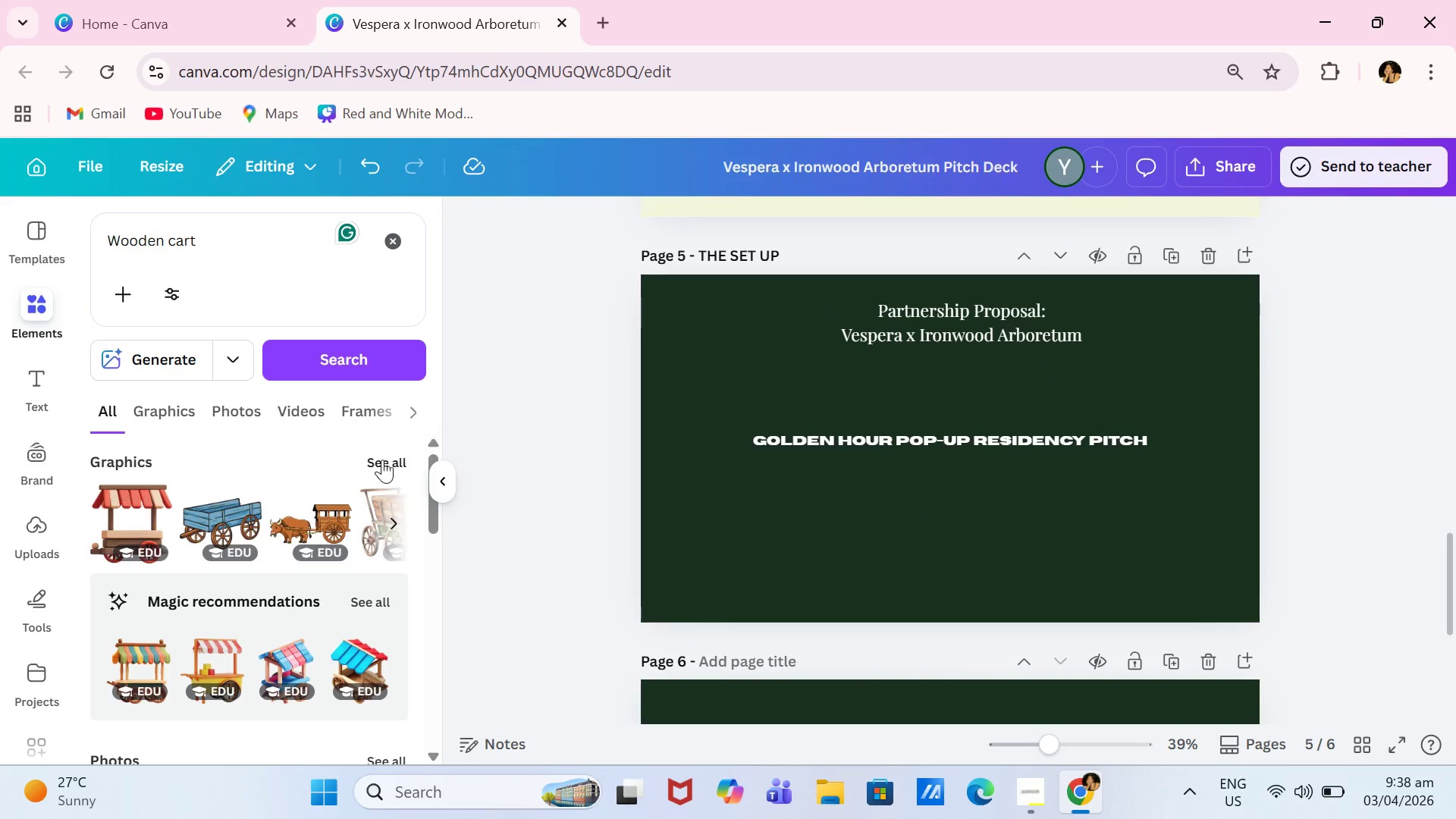 
left_click([382, 460])
 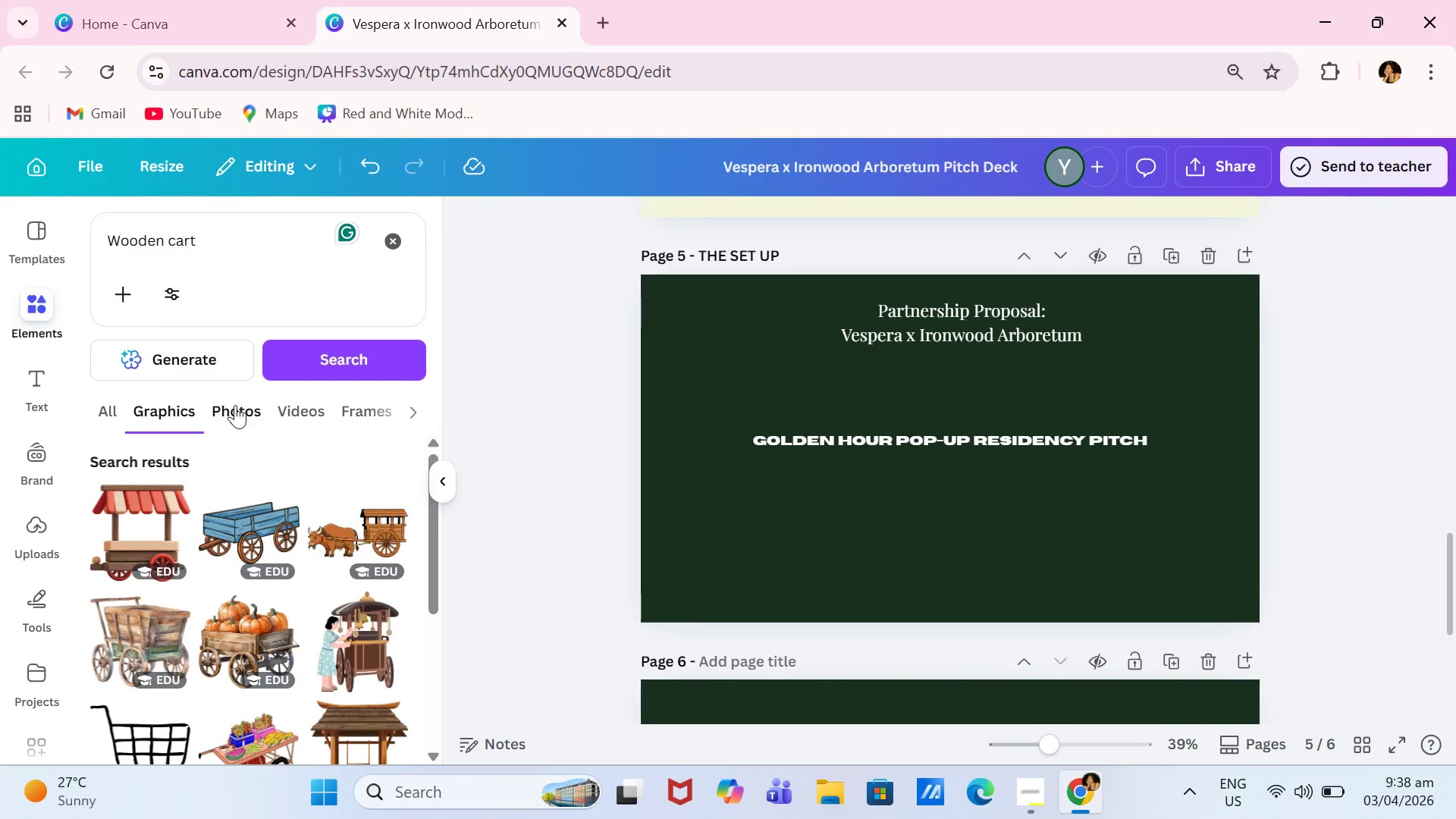 
left_click([129, 609])
 